 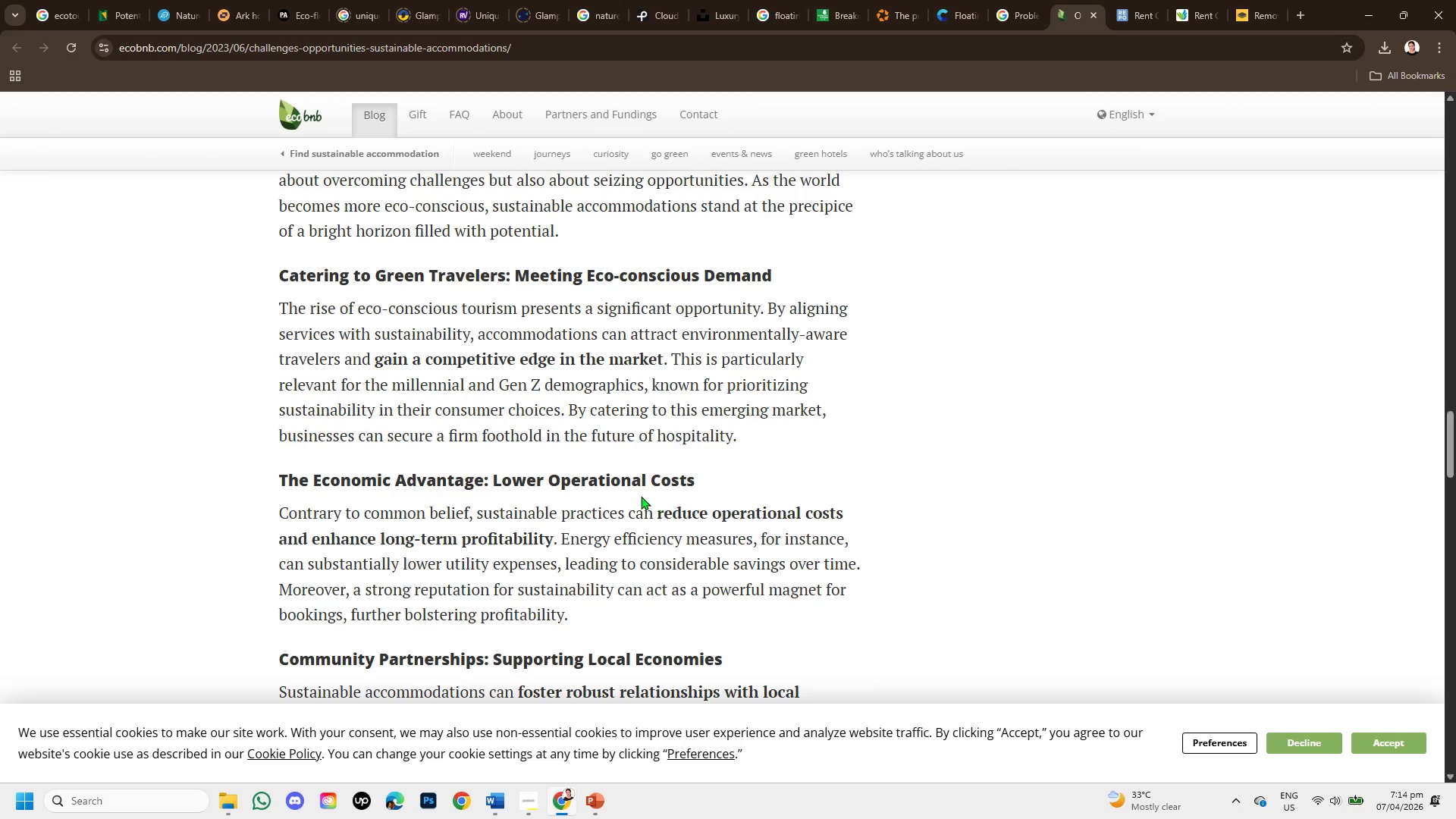 
left_click_drag(start_coordinate=[267, 263], to_coordinate=[471, 278])
 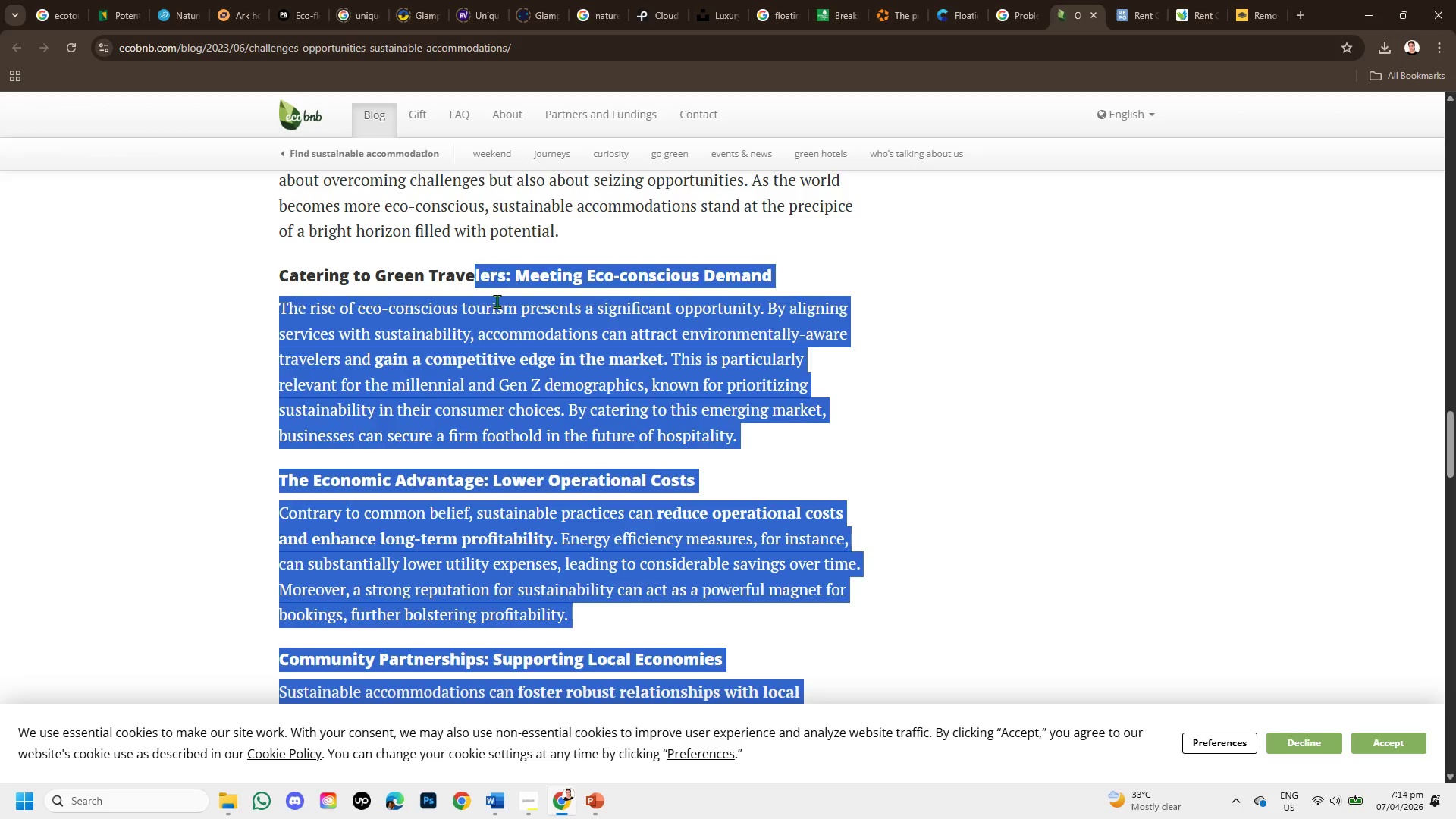 
left_click([497, 301])
 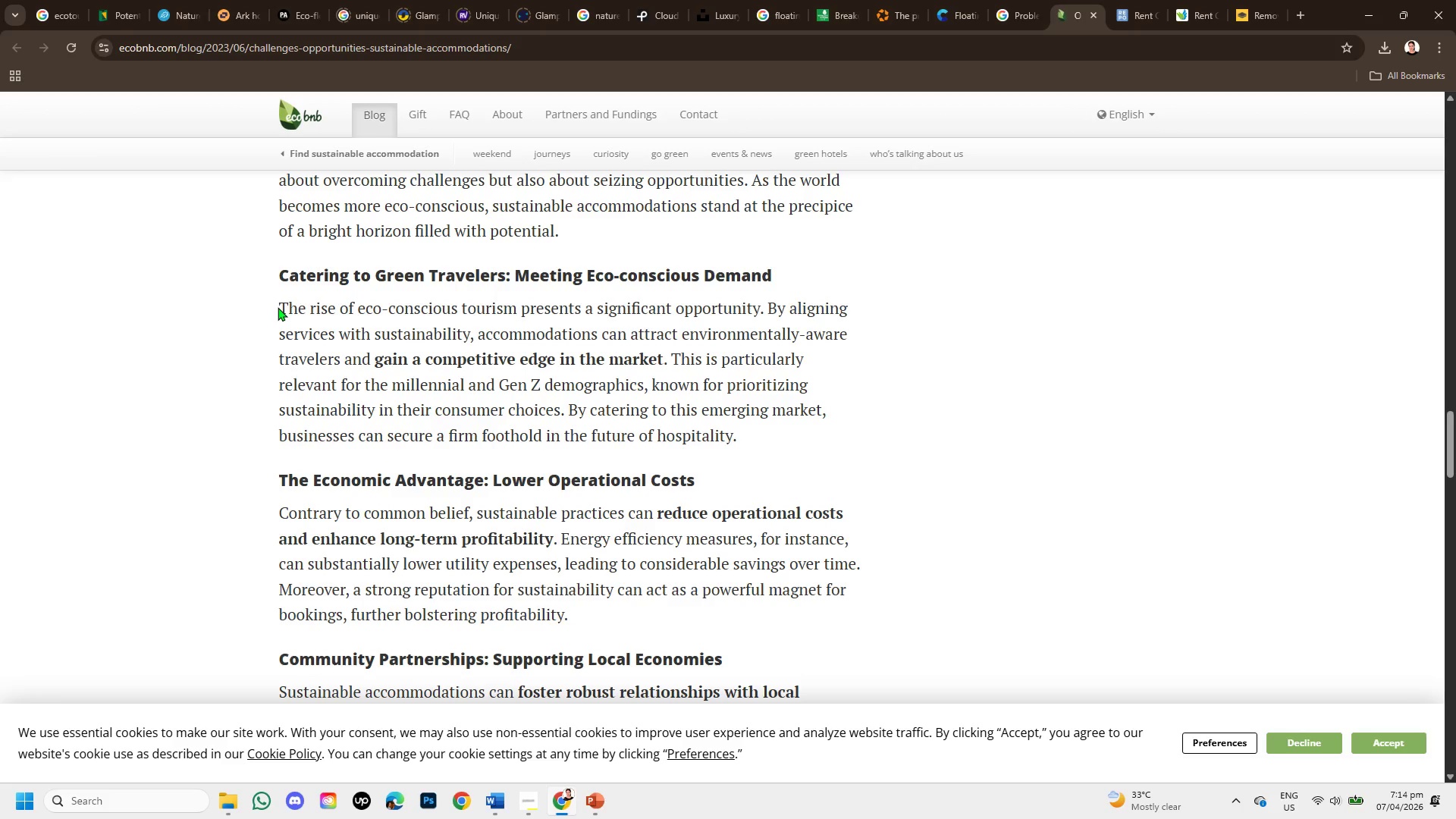 
left_click_drag(start_coordinate=[278, 307], to_coordinate=[330, 314])
 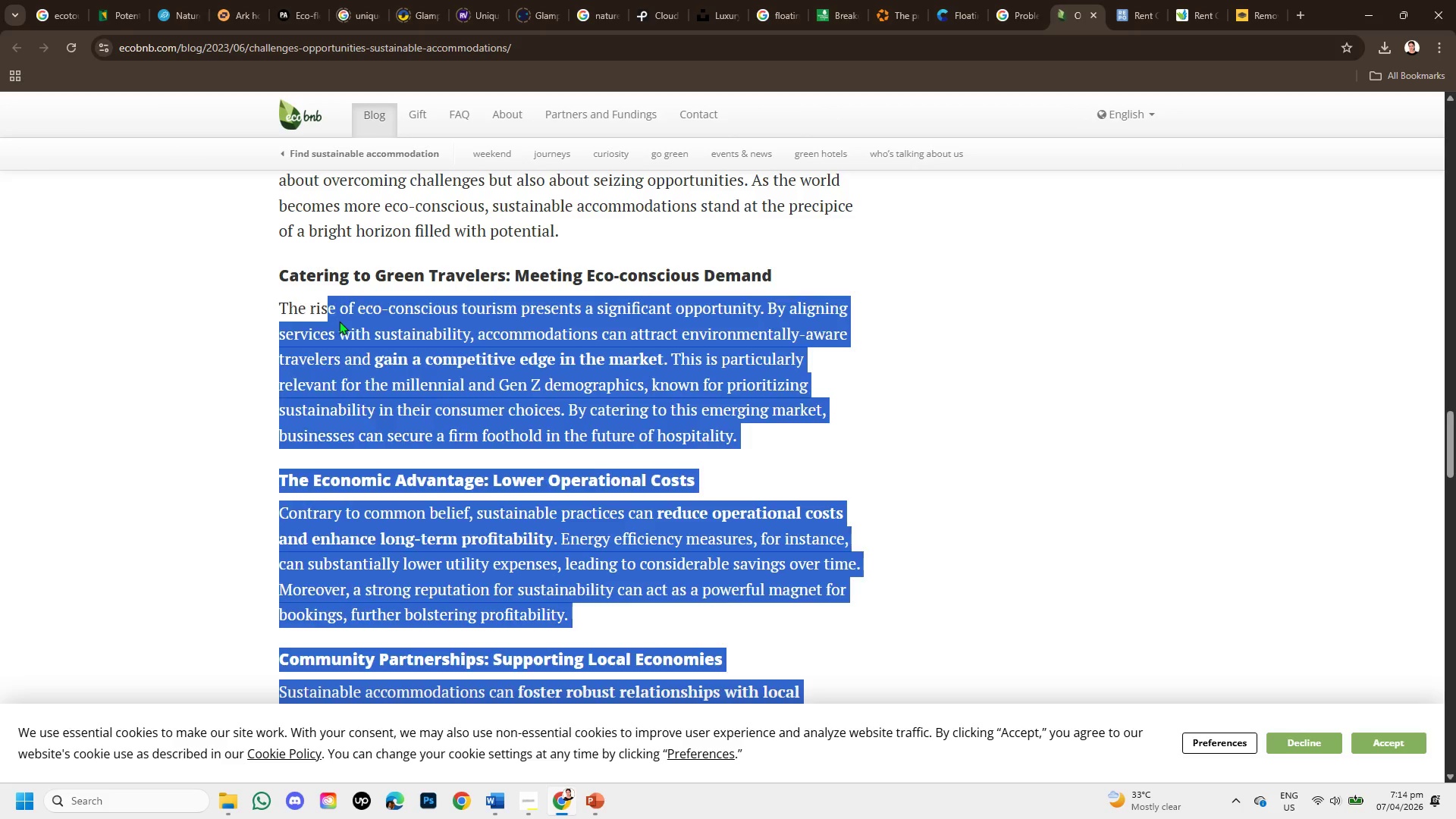 
left_click([339, 321])
 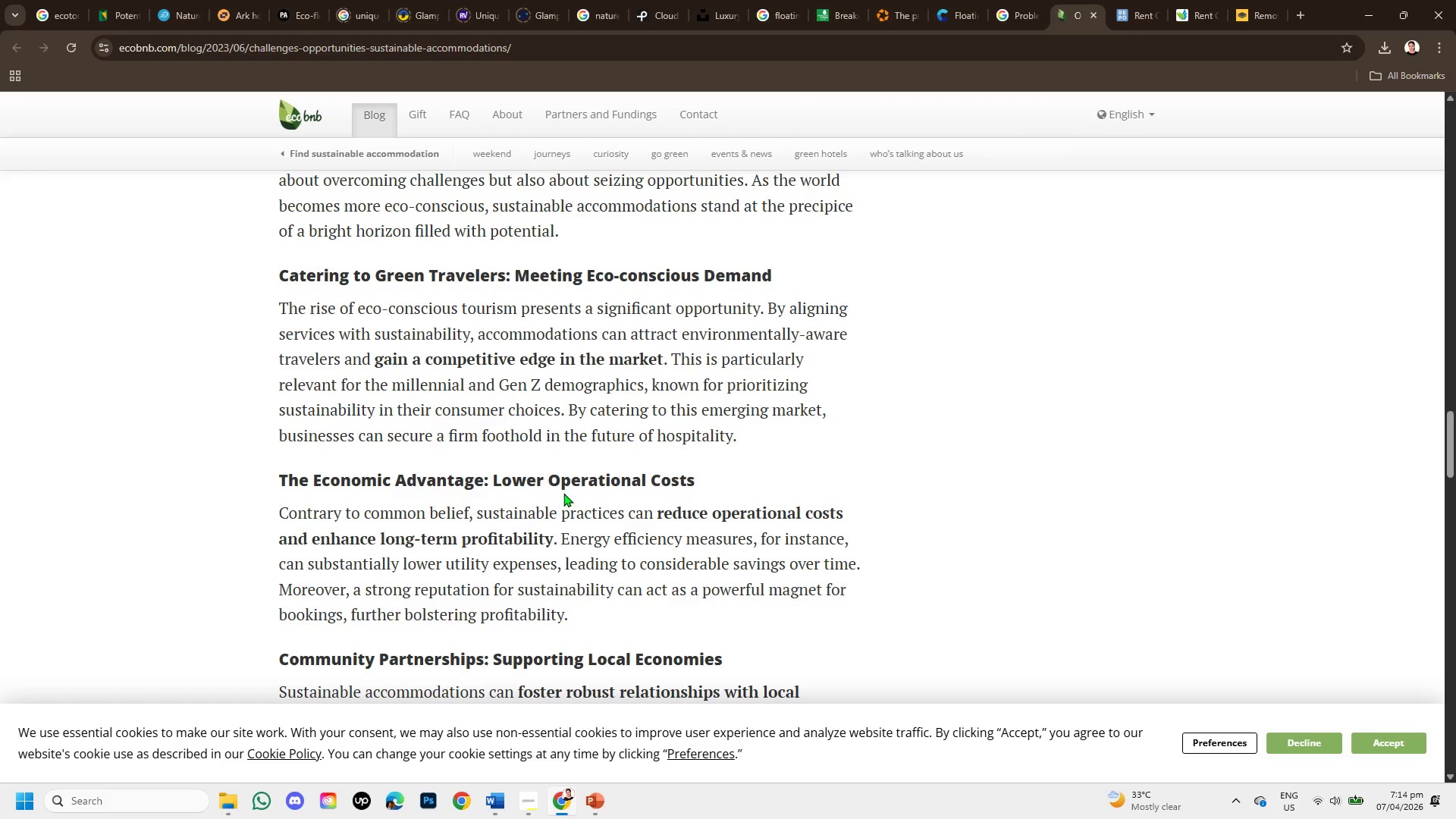 
scroll: coordinate [563, 493], scroll_direction: down, amount: 1.0
 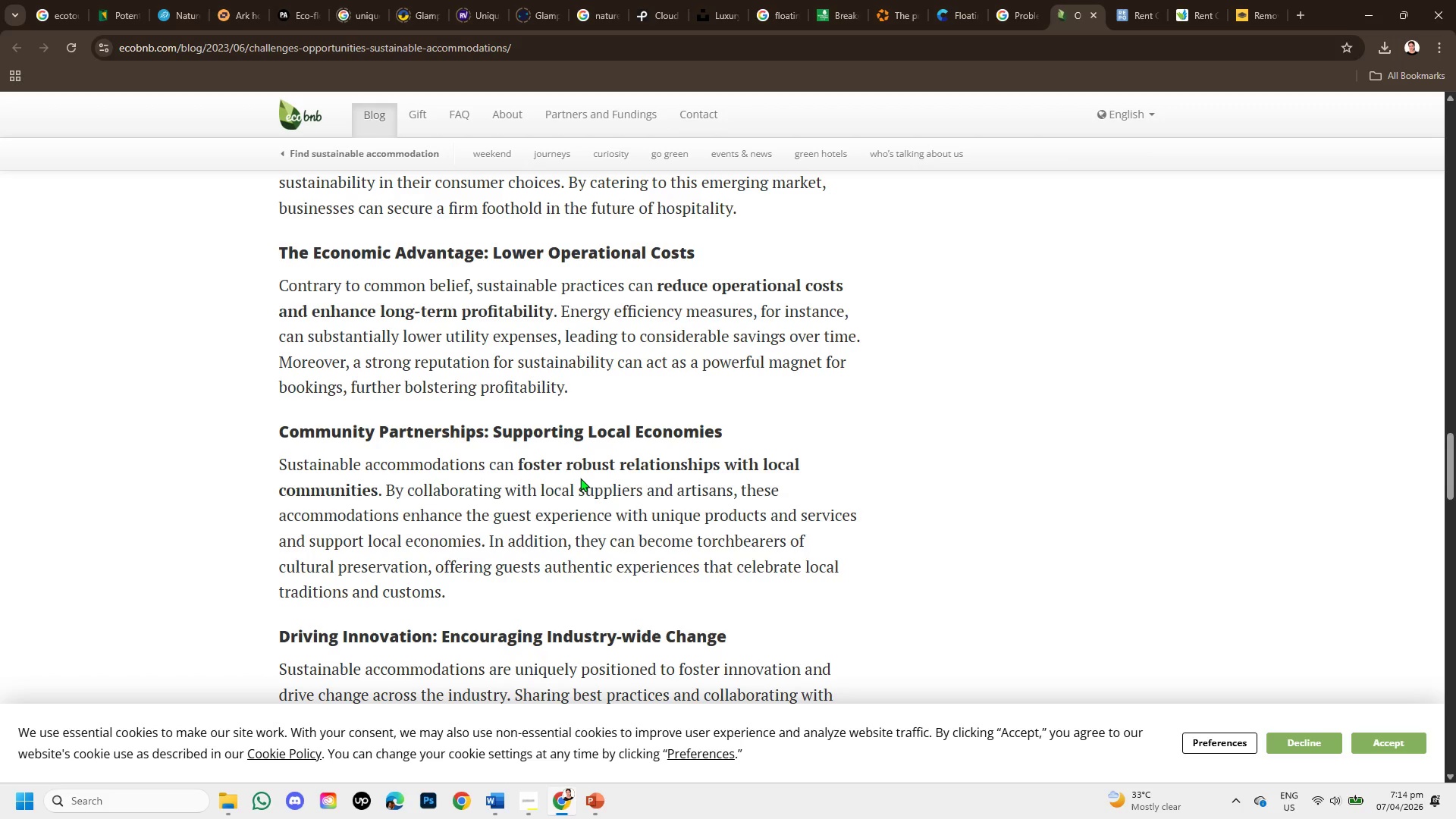 
wait(6.64)
 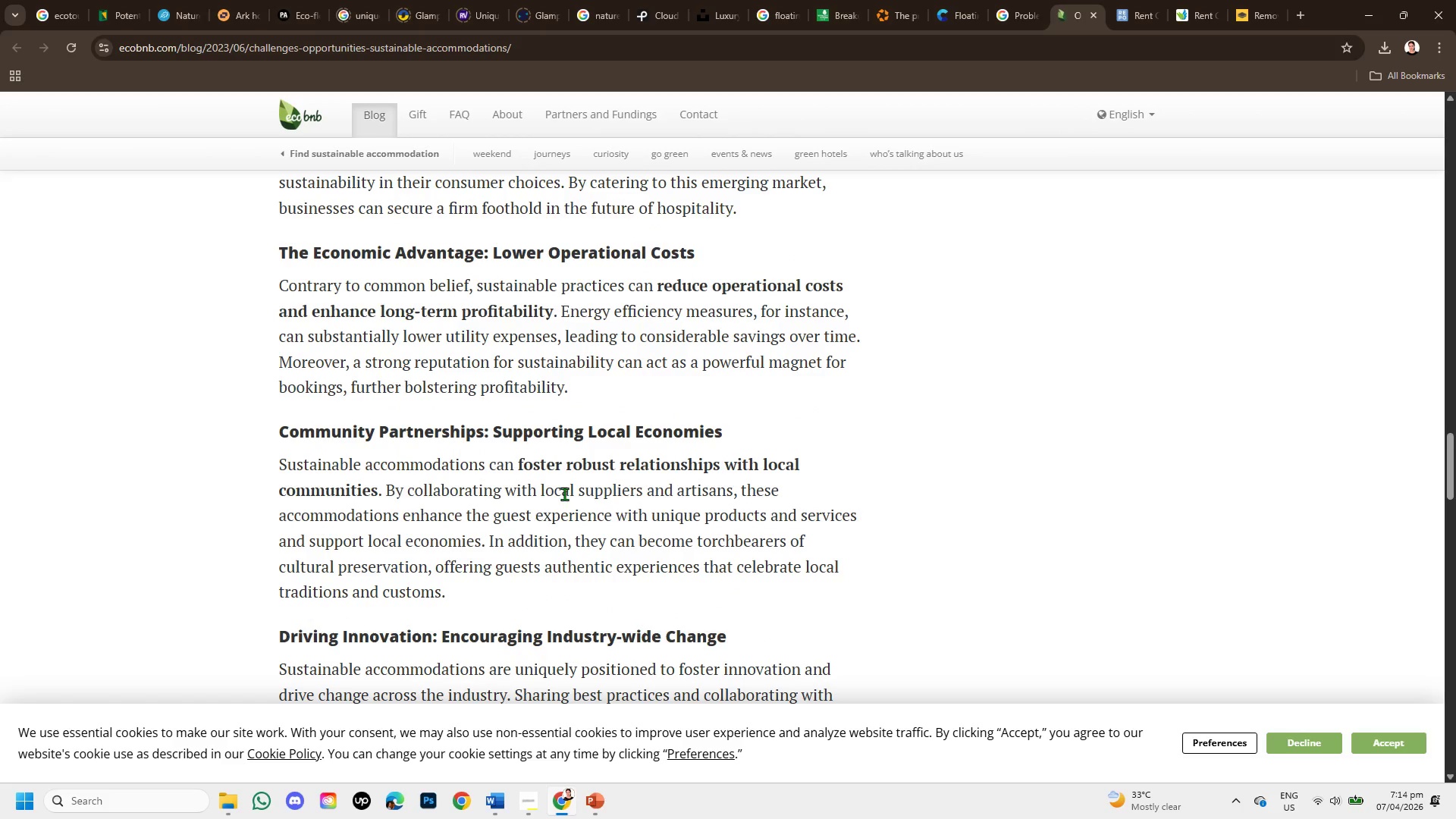 
scroll: coordinate [447, 559], scroll_direction: down, amount: 4.0
 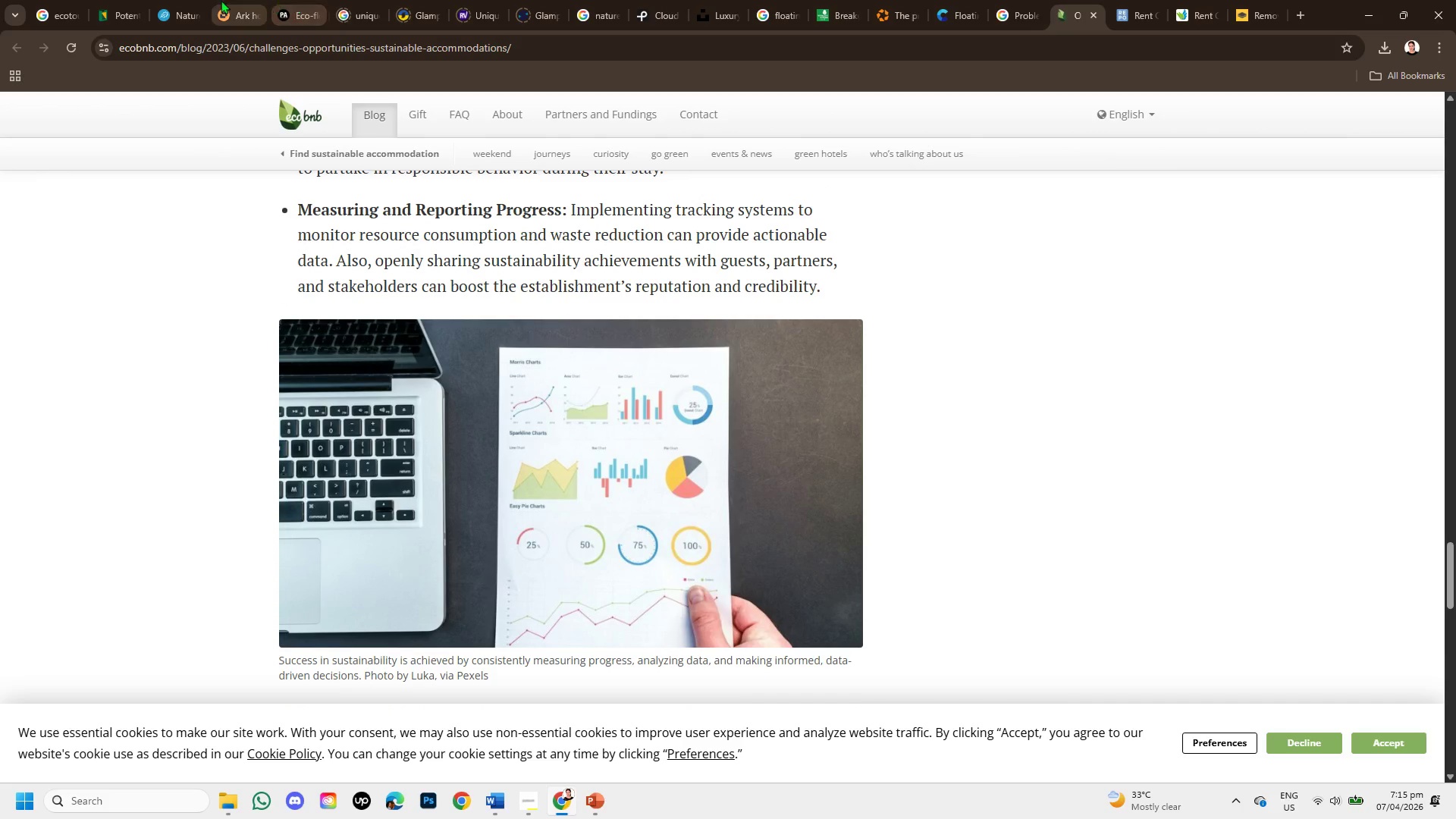 
left_click([219, 0])
 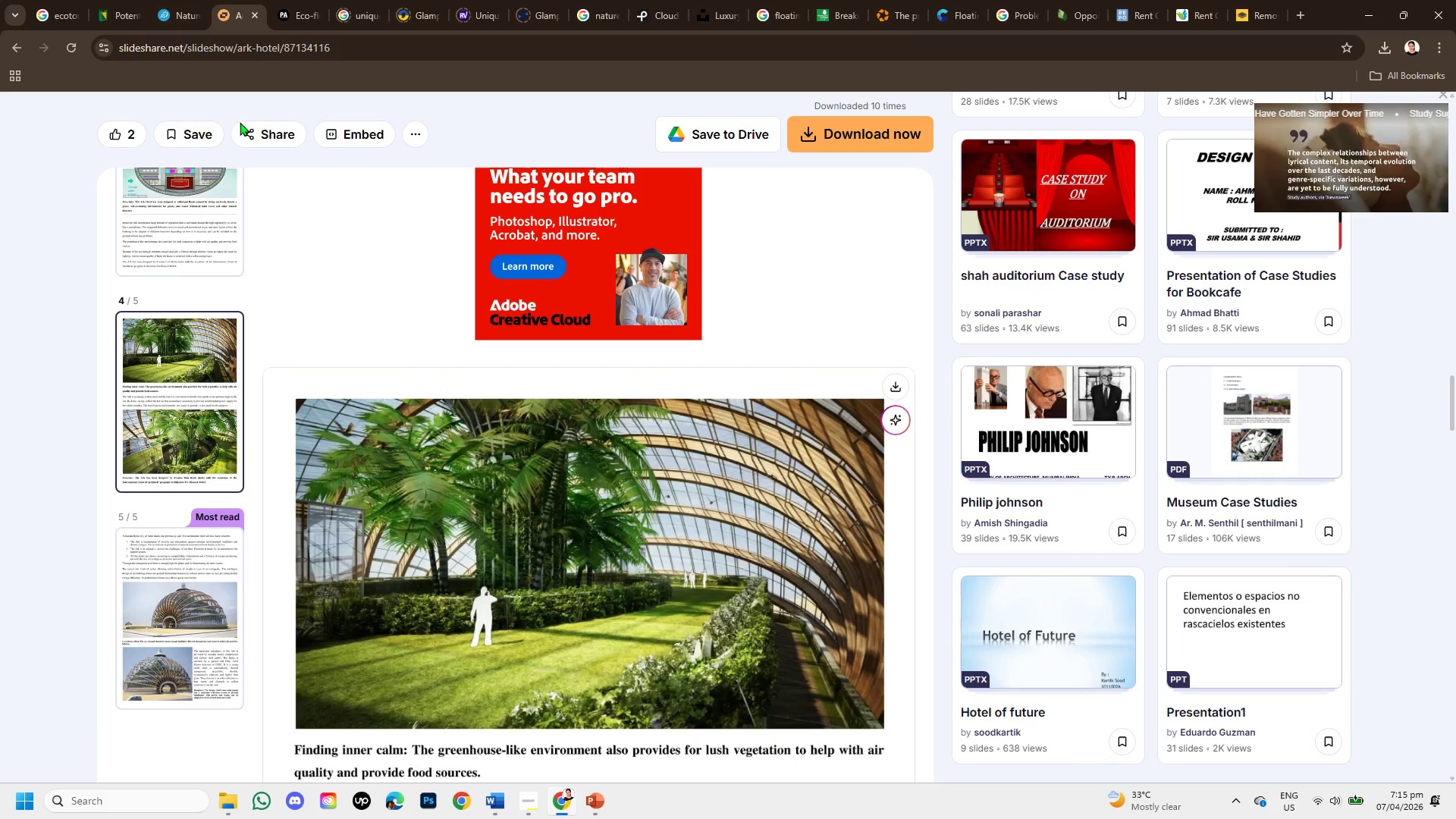 
scroll: coordinate [515, 525], scroll_direction: down, amount: 2.0
 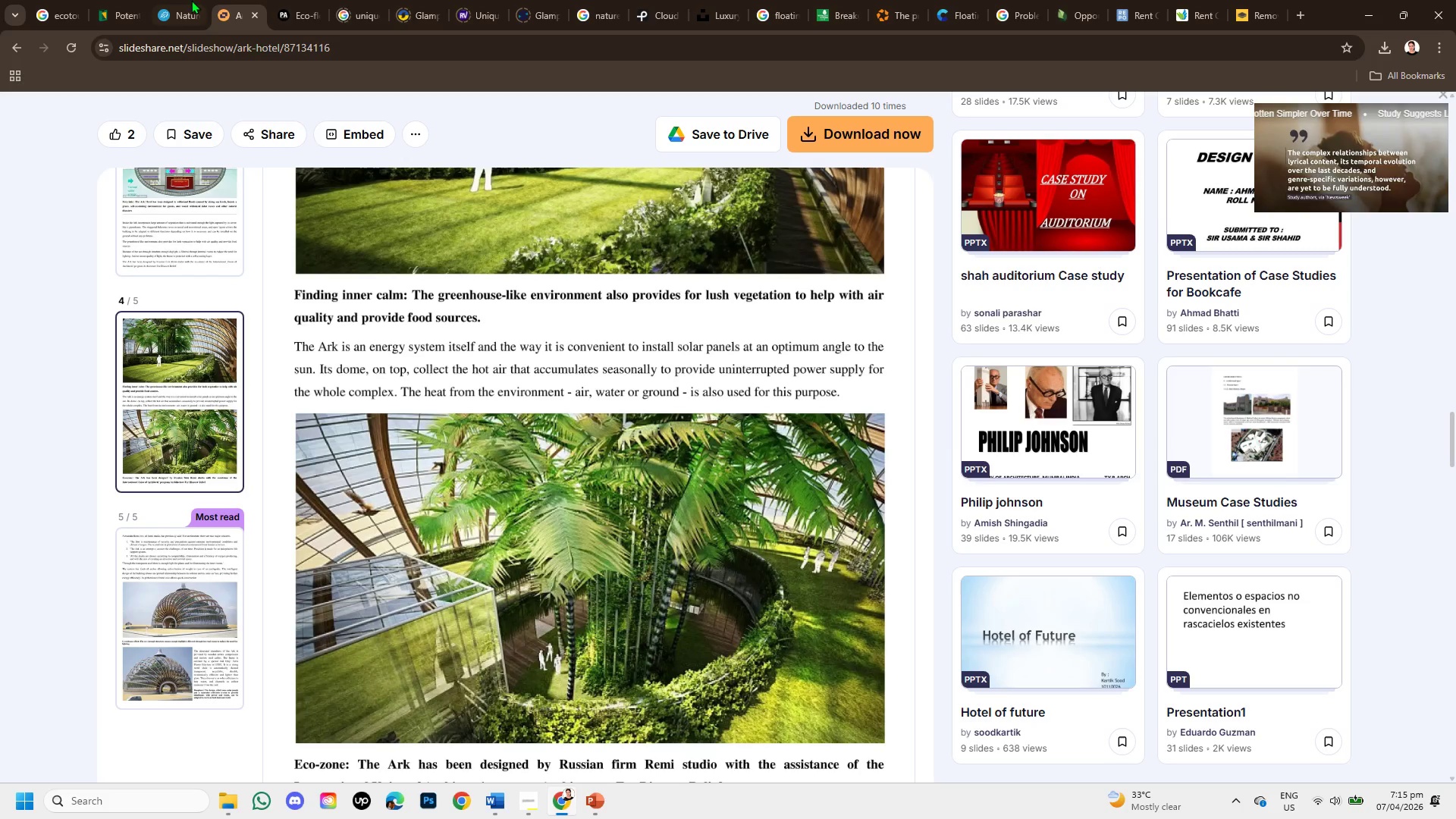 
left_click([178, 0])
 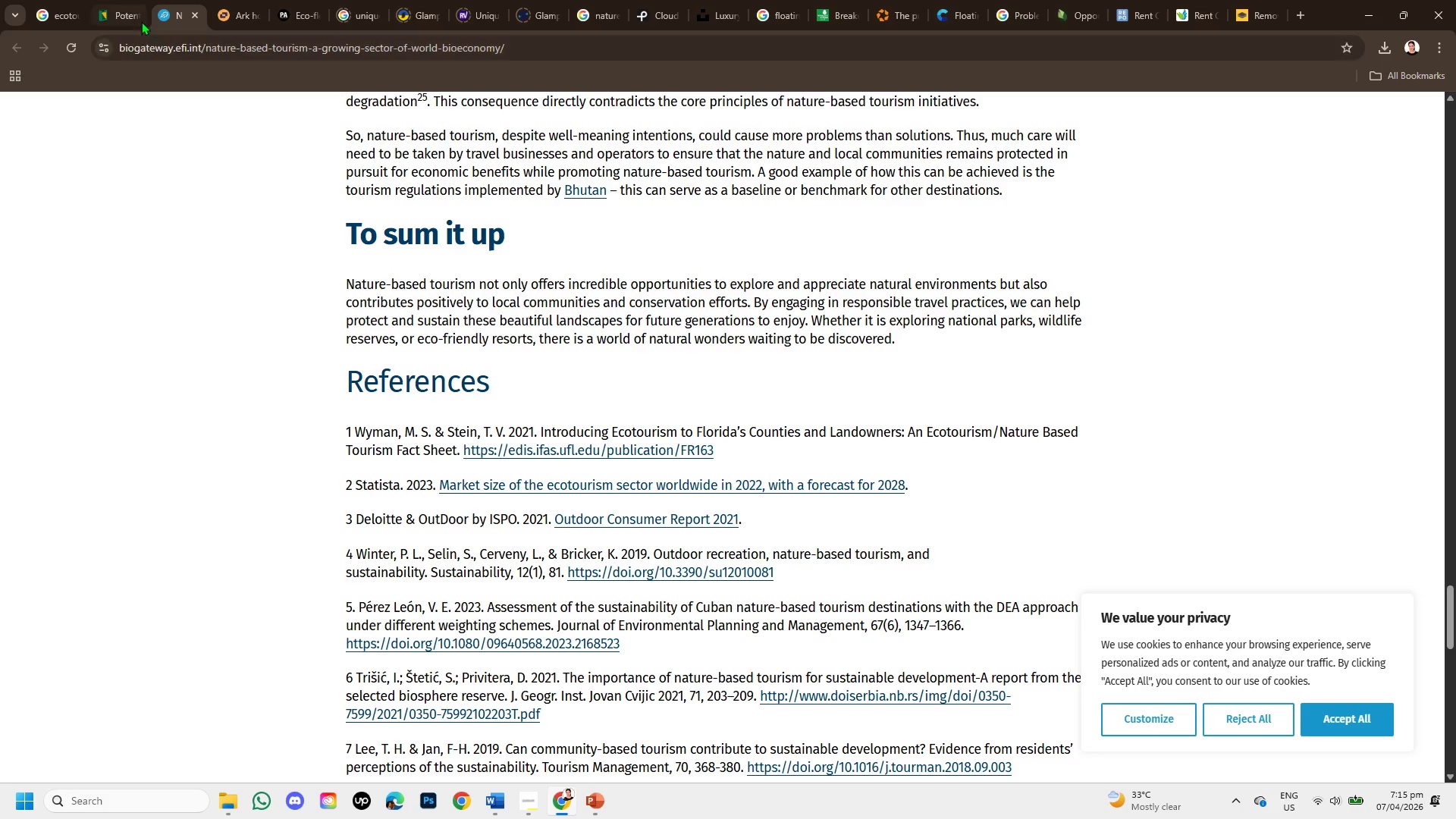 
left_click([118, 15])
 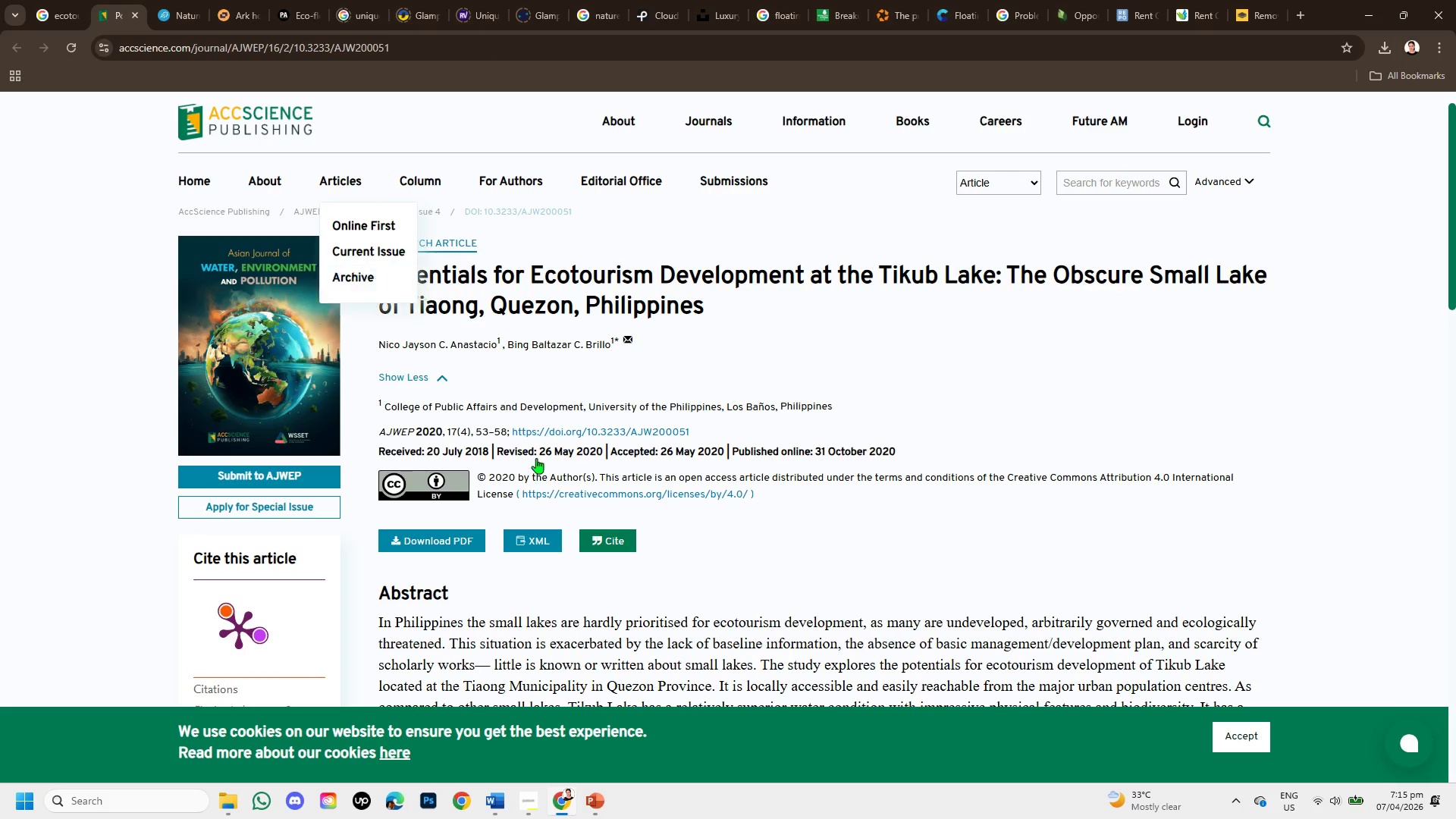 
scroll: coordinate [609, 566], scroll_direction: down, amount: 2.0
 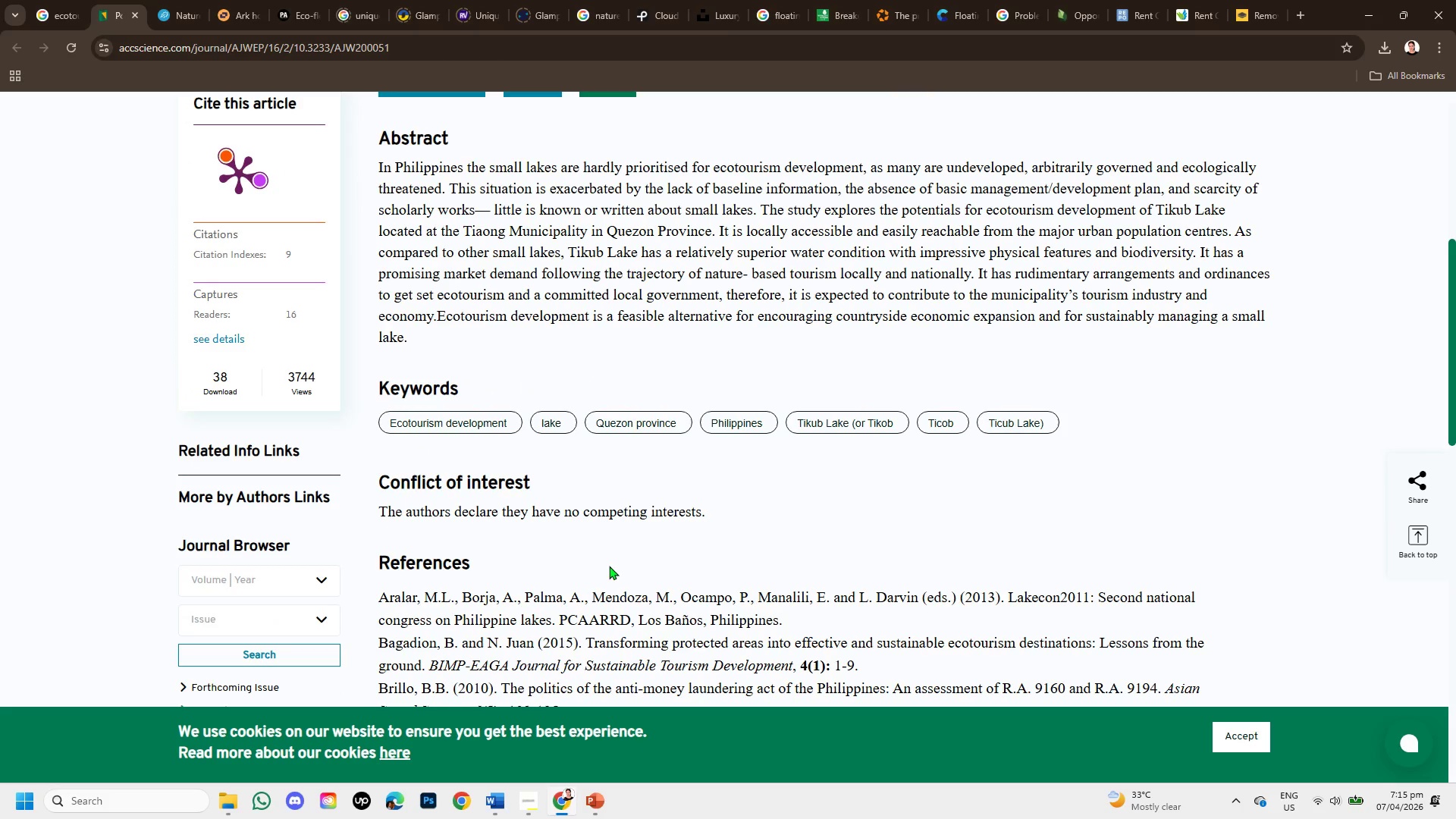 
scroll: coordinate [388, 378], scroll_direction: up, amount: 5.0
 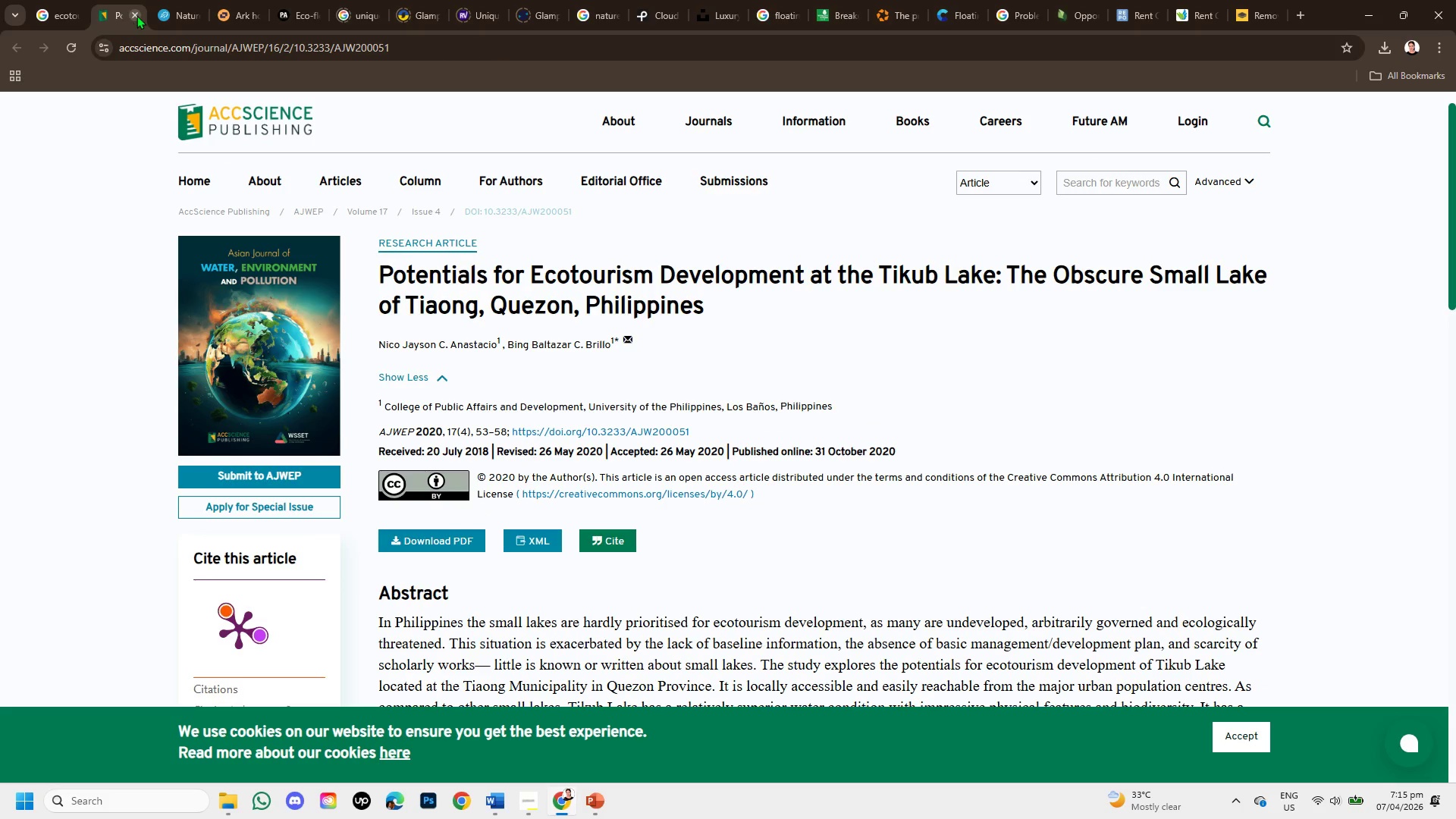 
left_click([136, 15])
 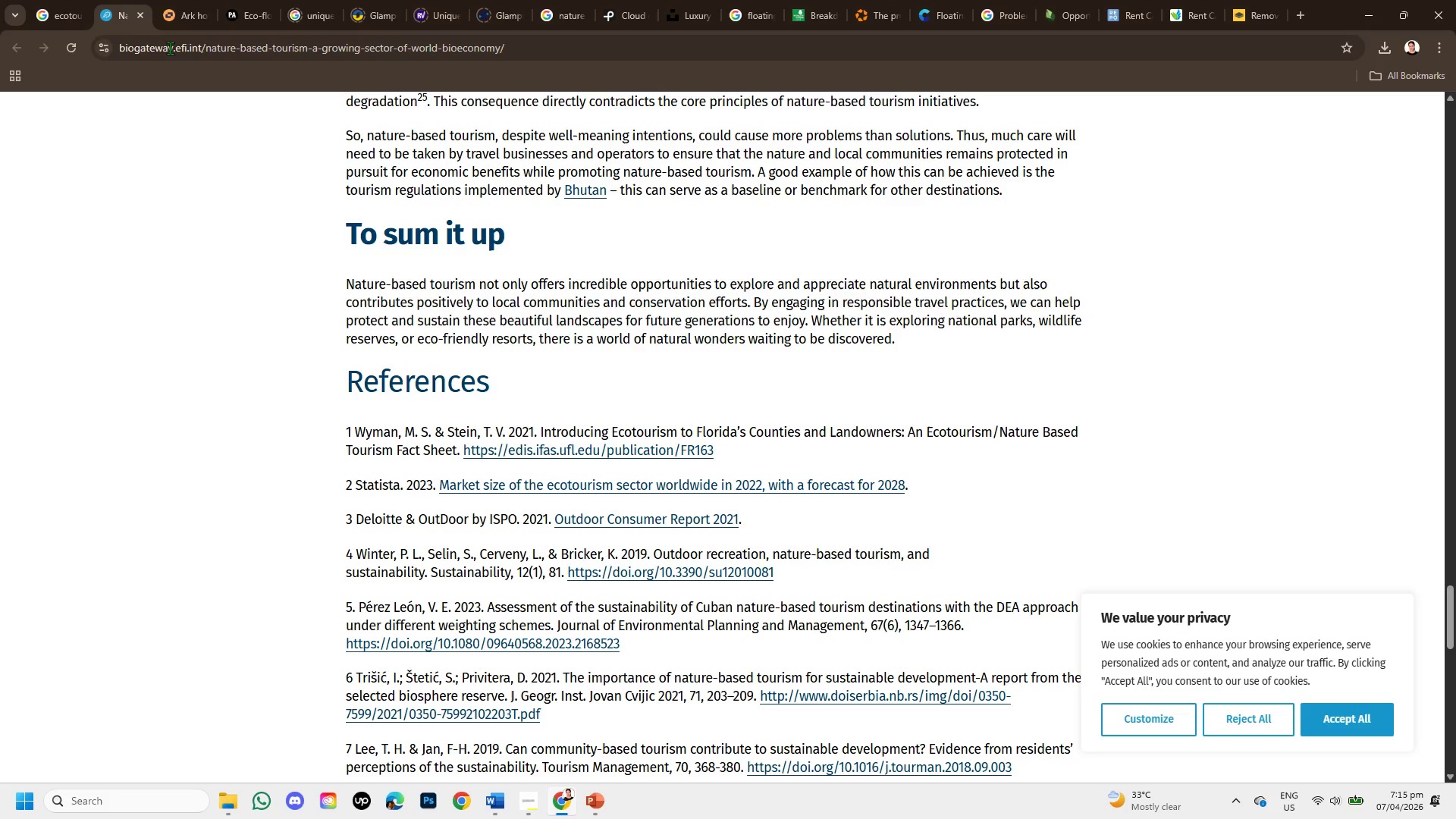 
left_click([181, 11])
 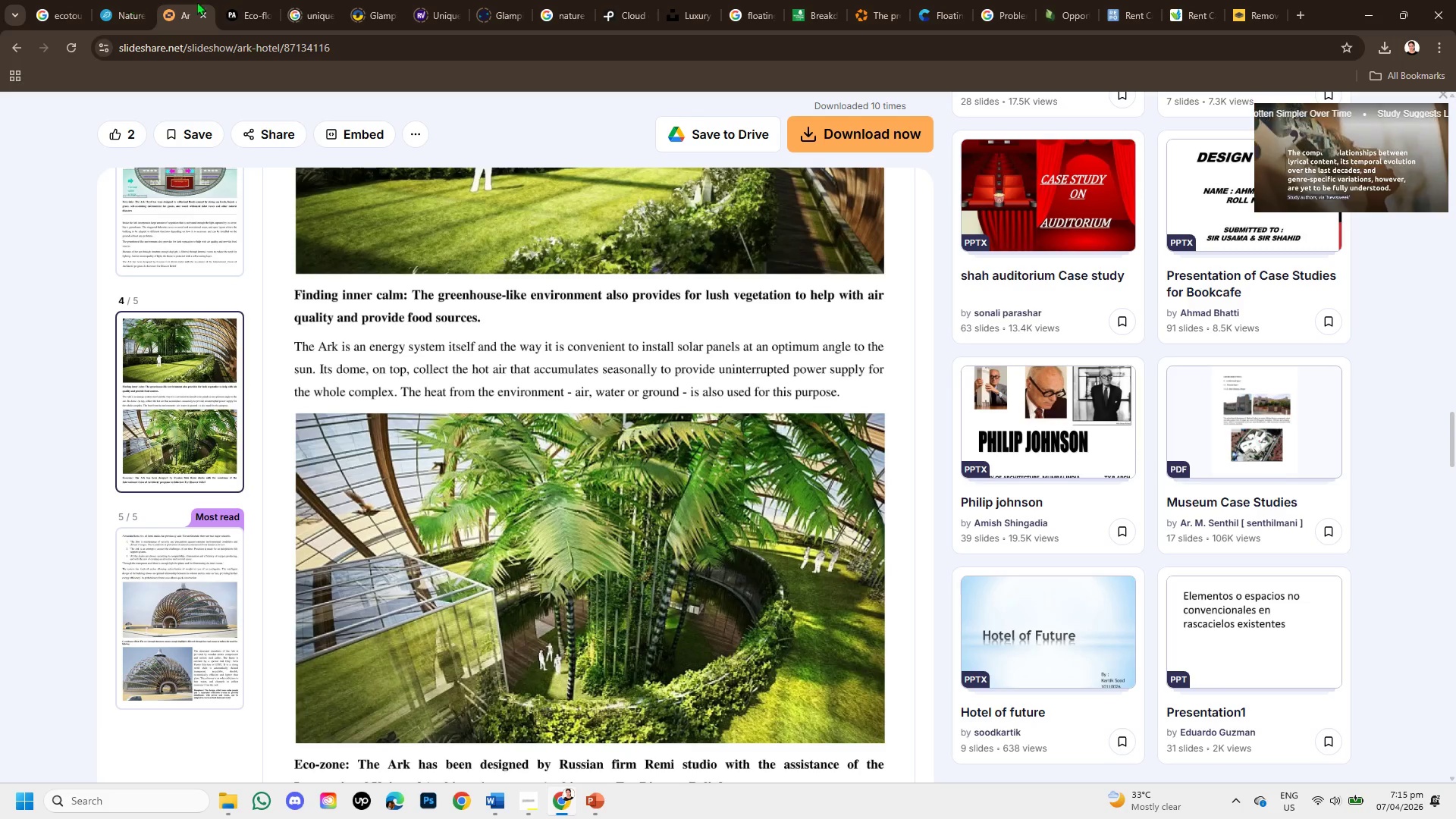 
left_click([234, 12])
 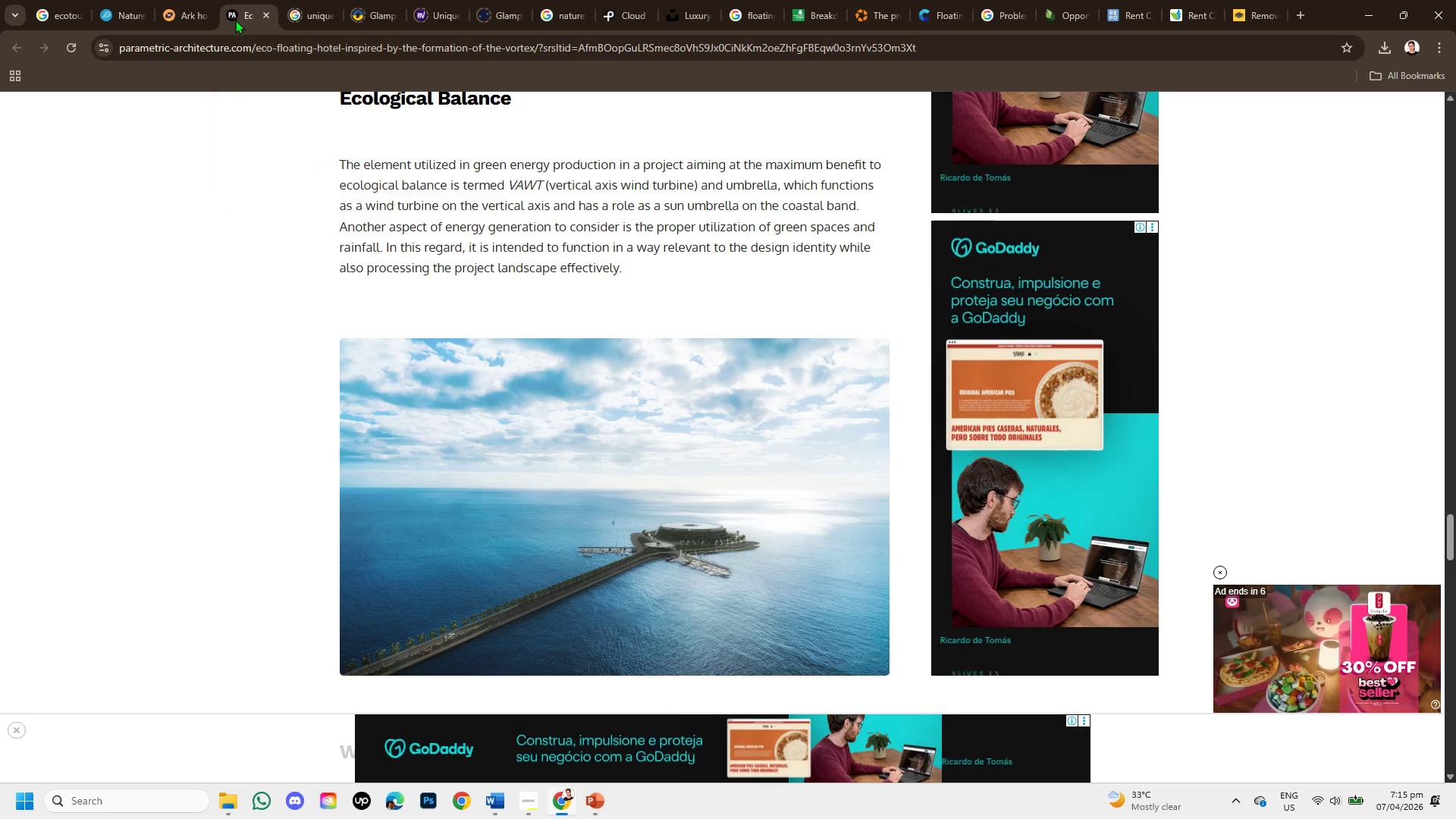 
scroll: coordinate [504, 477], scroll_direction: up, amount: 22.0
 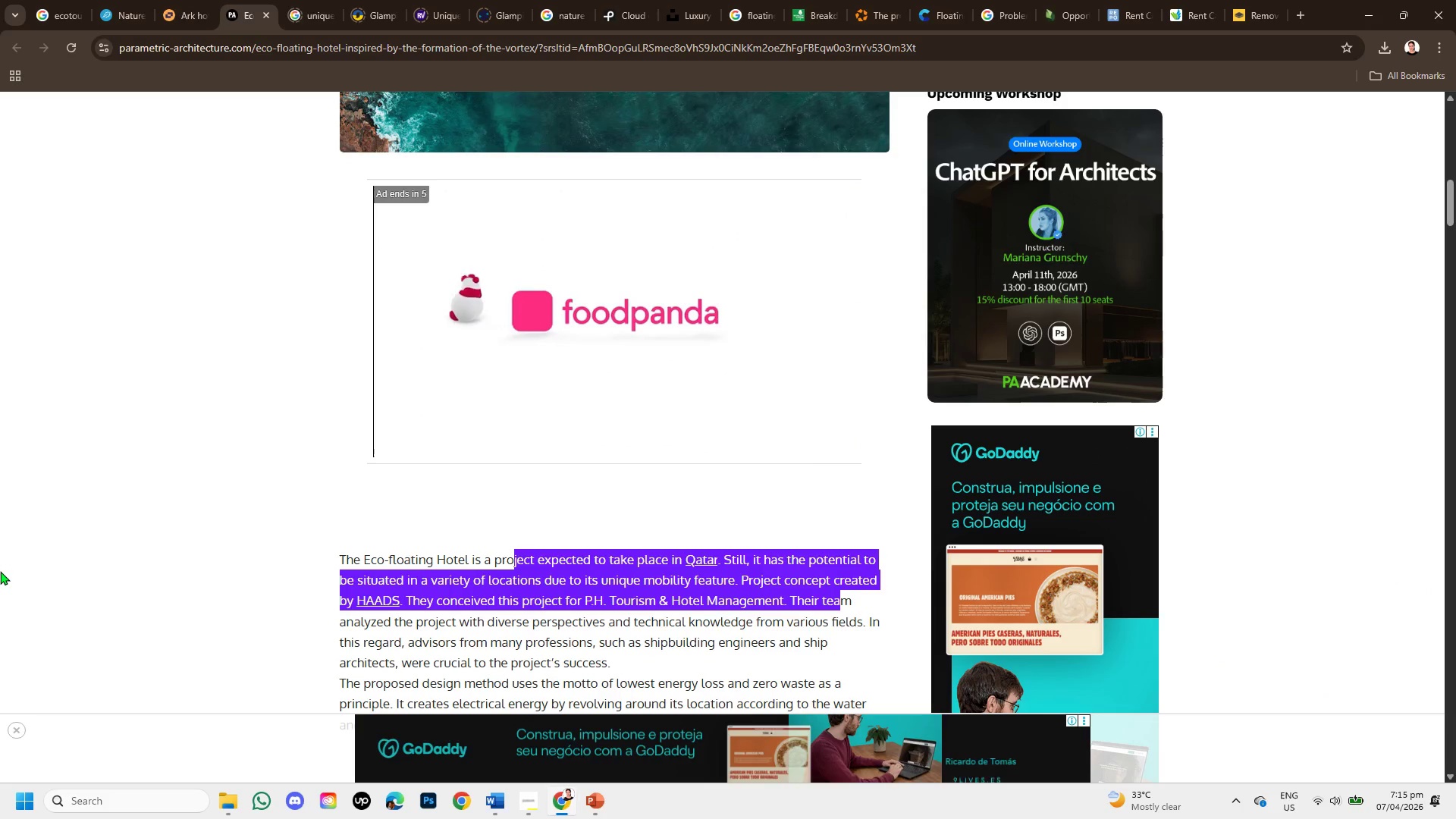 
left_click([326, 0])
 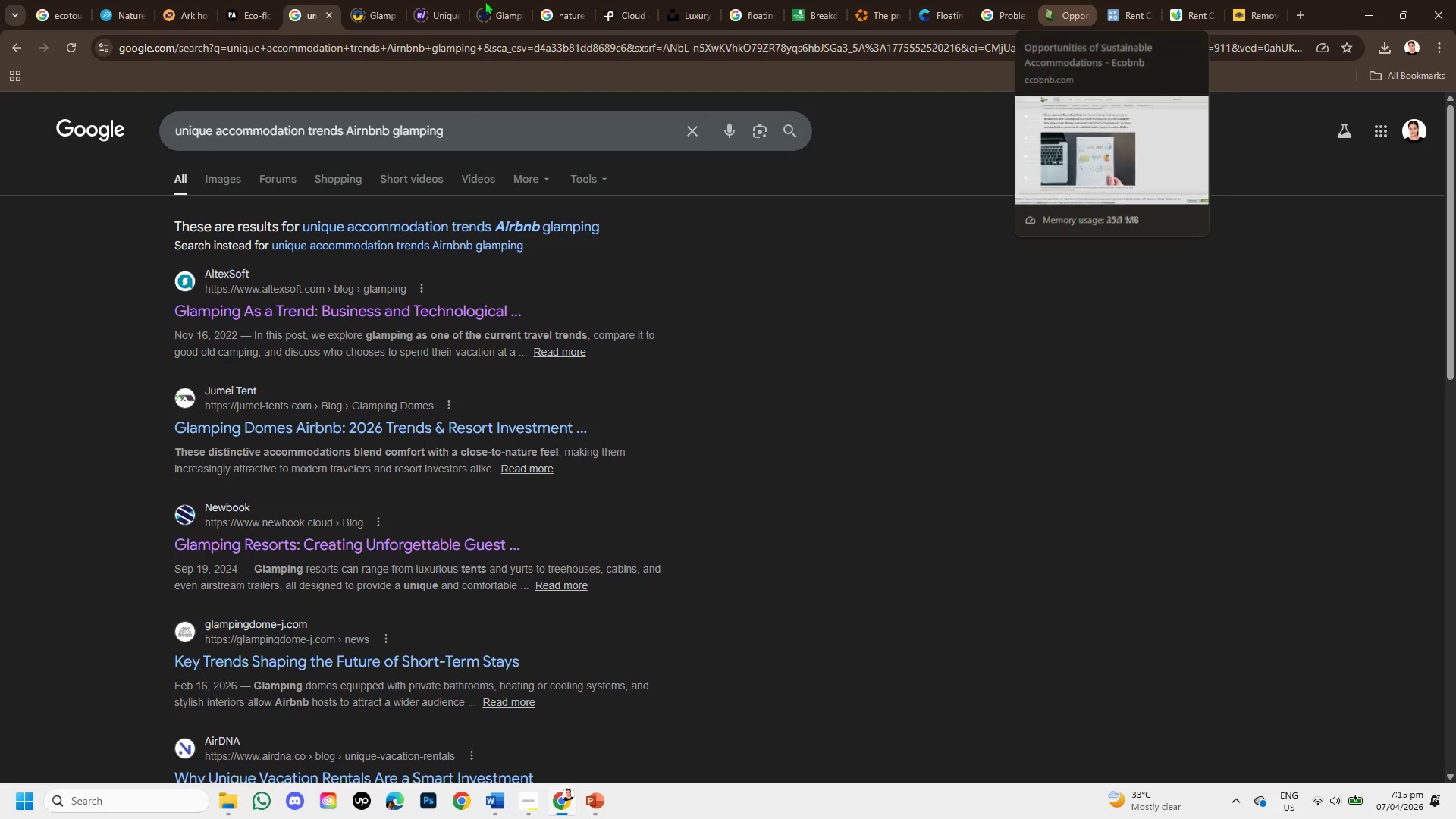 
left_click([381, 13])
 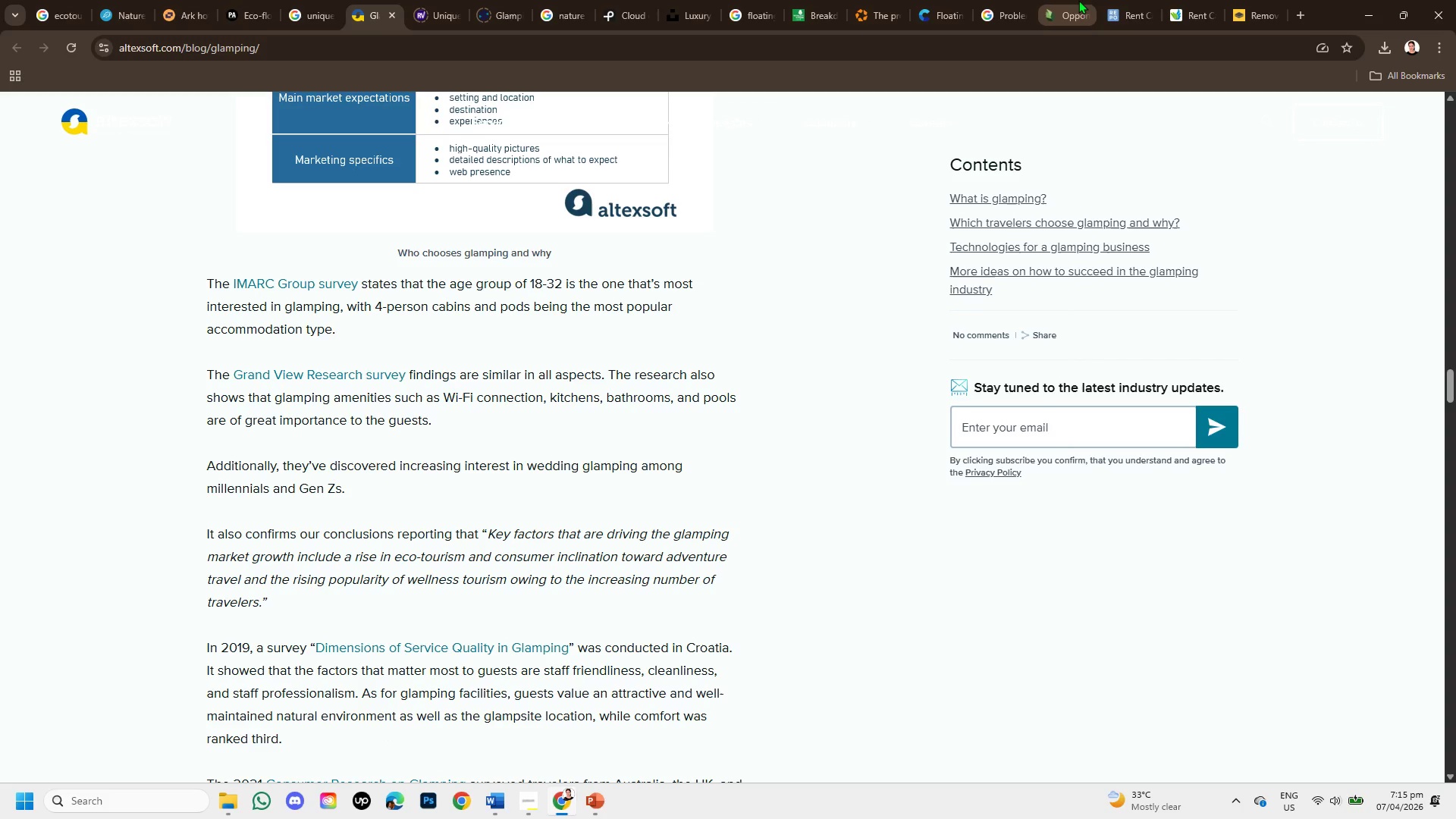 
left_click([937, 0])
 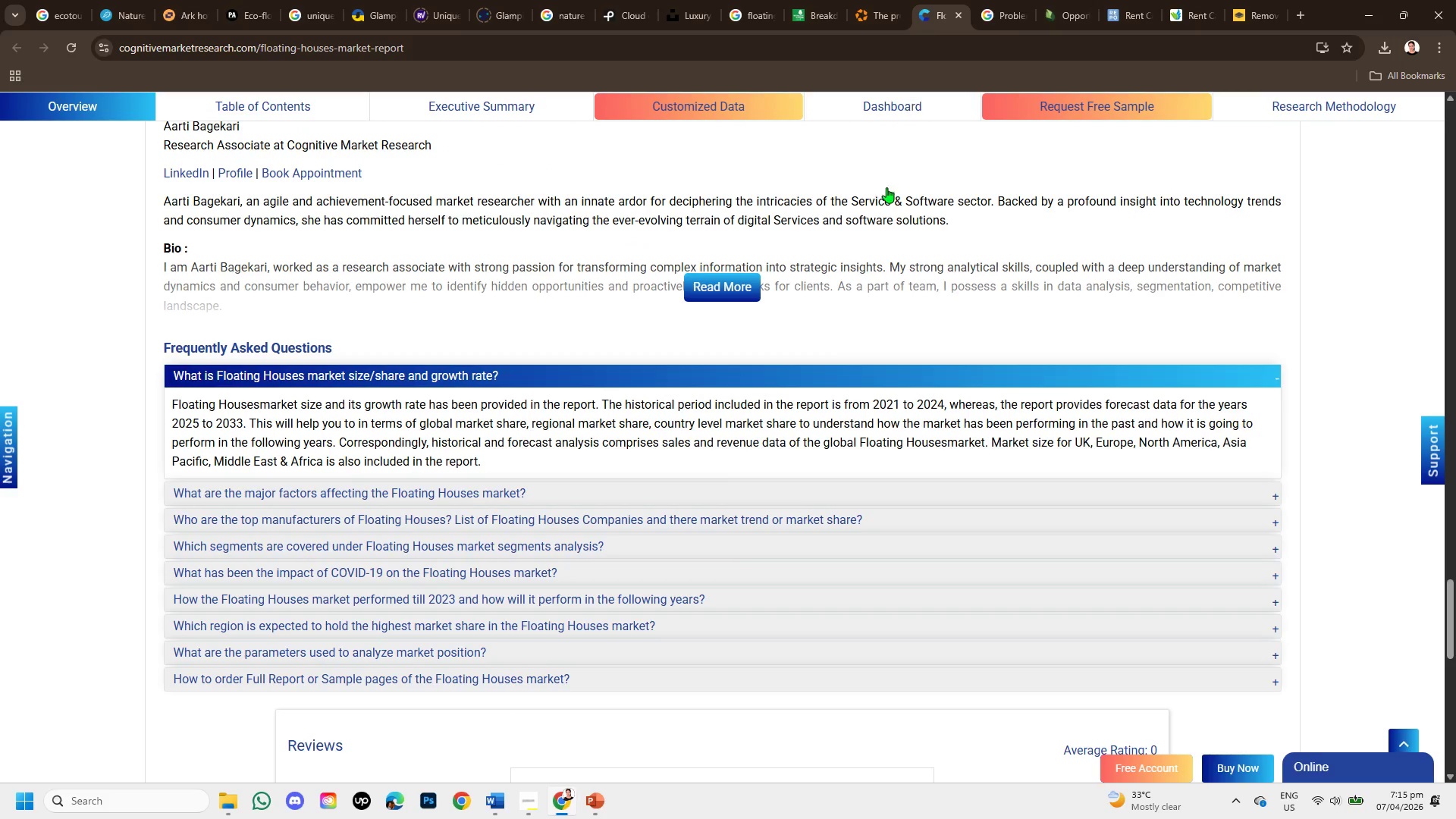 
scroll: coordinate [803, 393], scroll_direction: up, amount: 16.0
 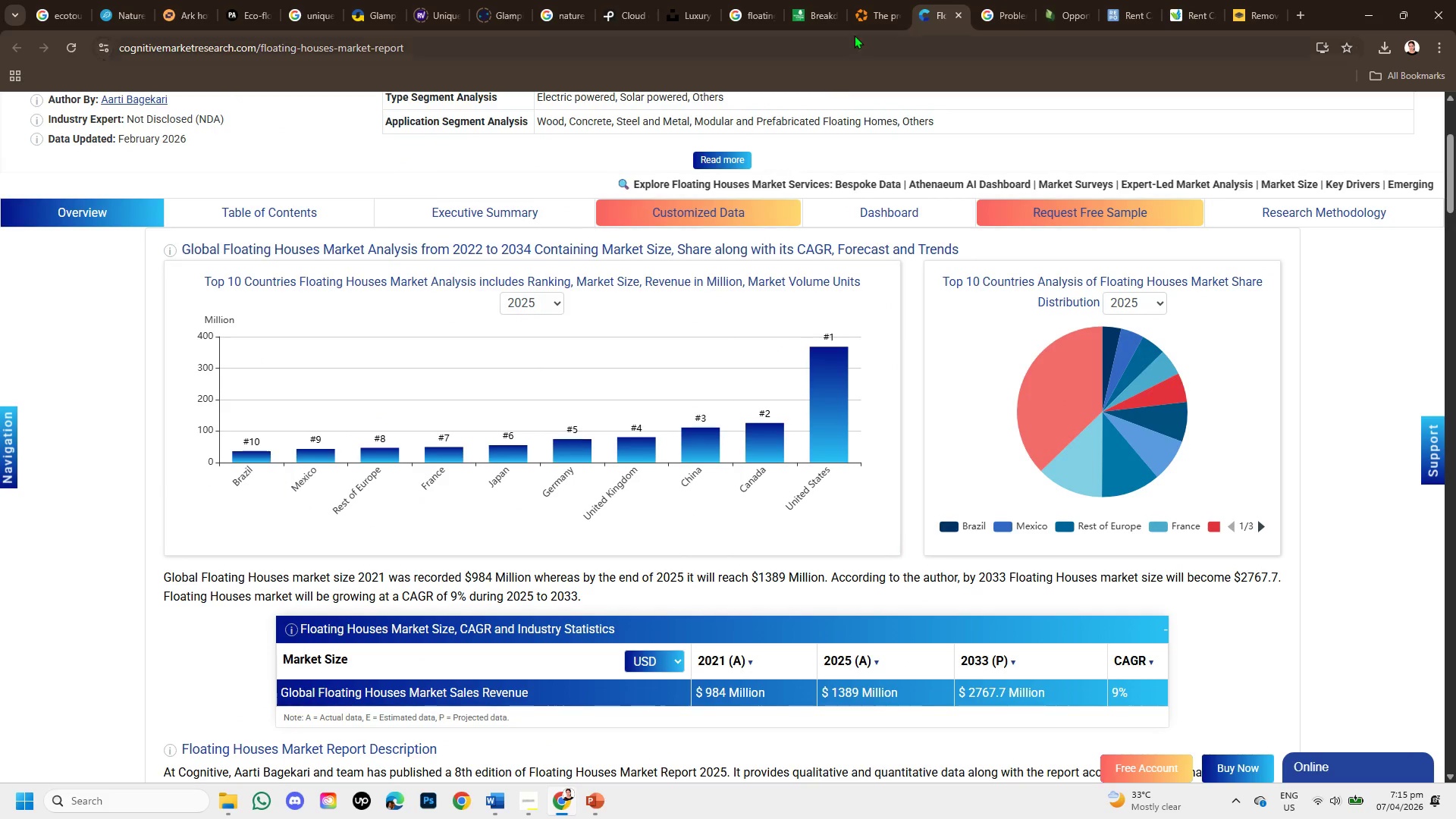 
left_click([1066, 0])
 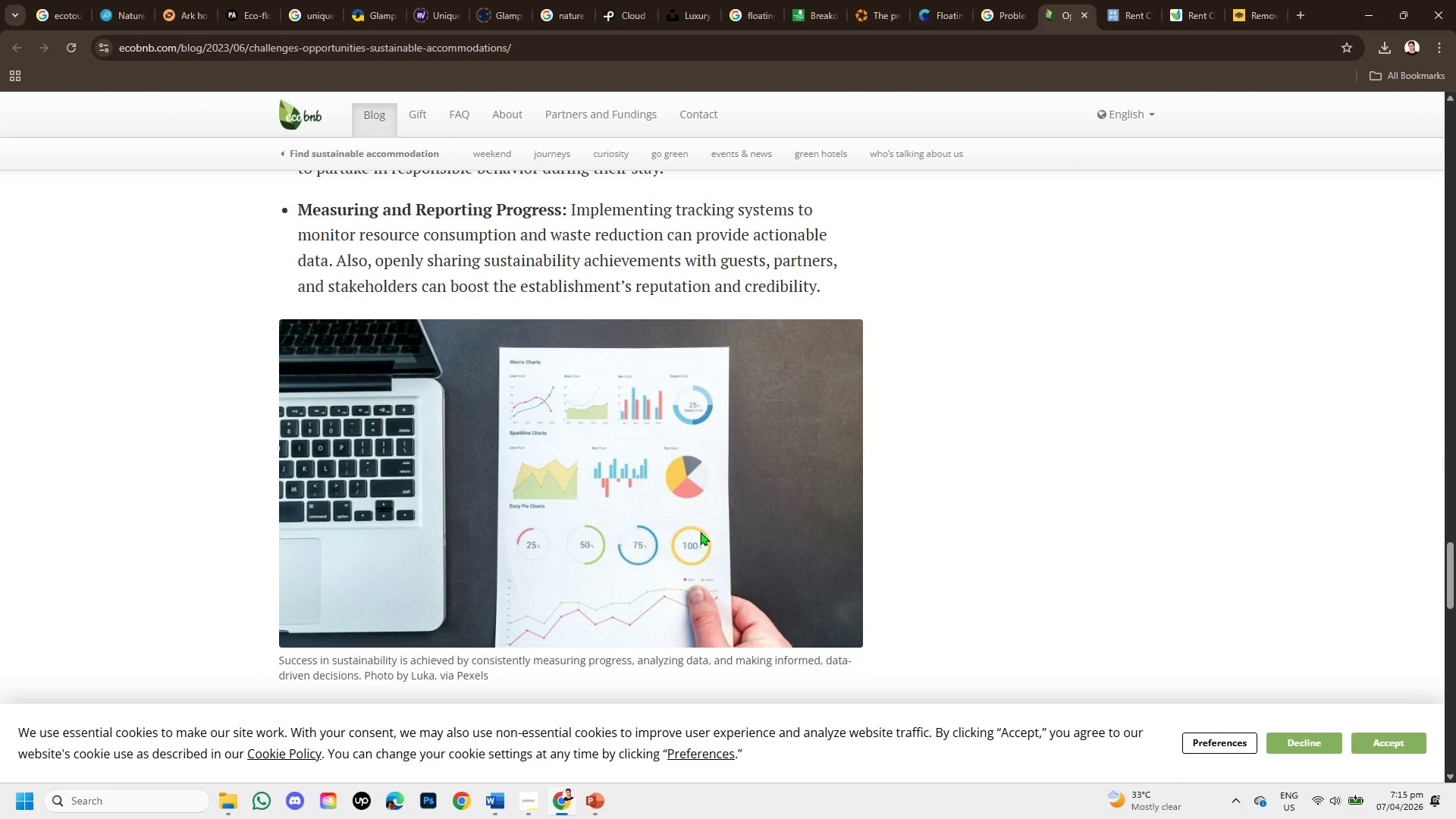 
scroll: coordinate [443, 455], scroll_direction: down, amount: 6.0
 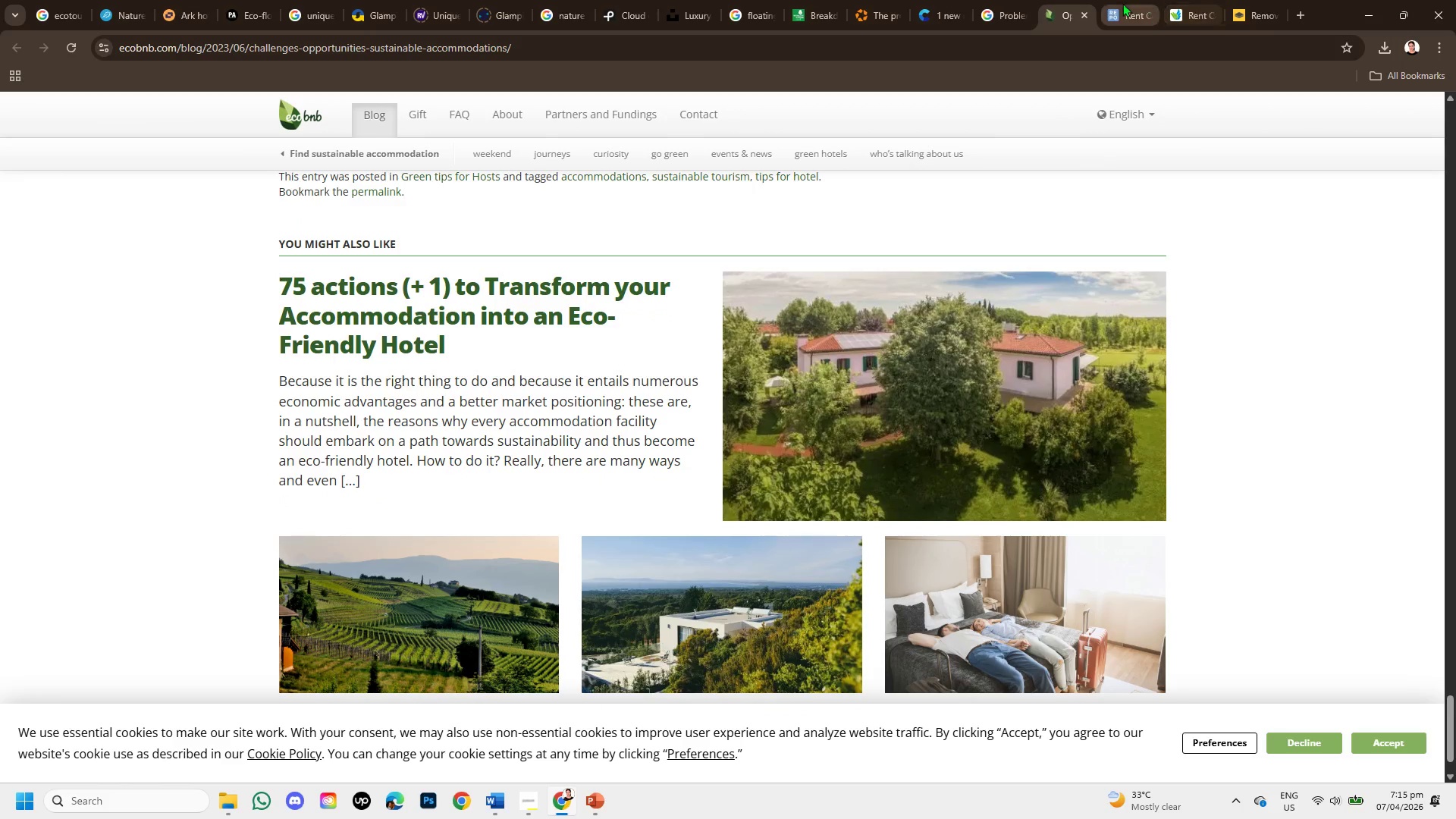 
left_click([997, 2])
 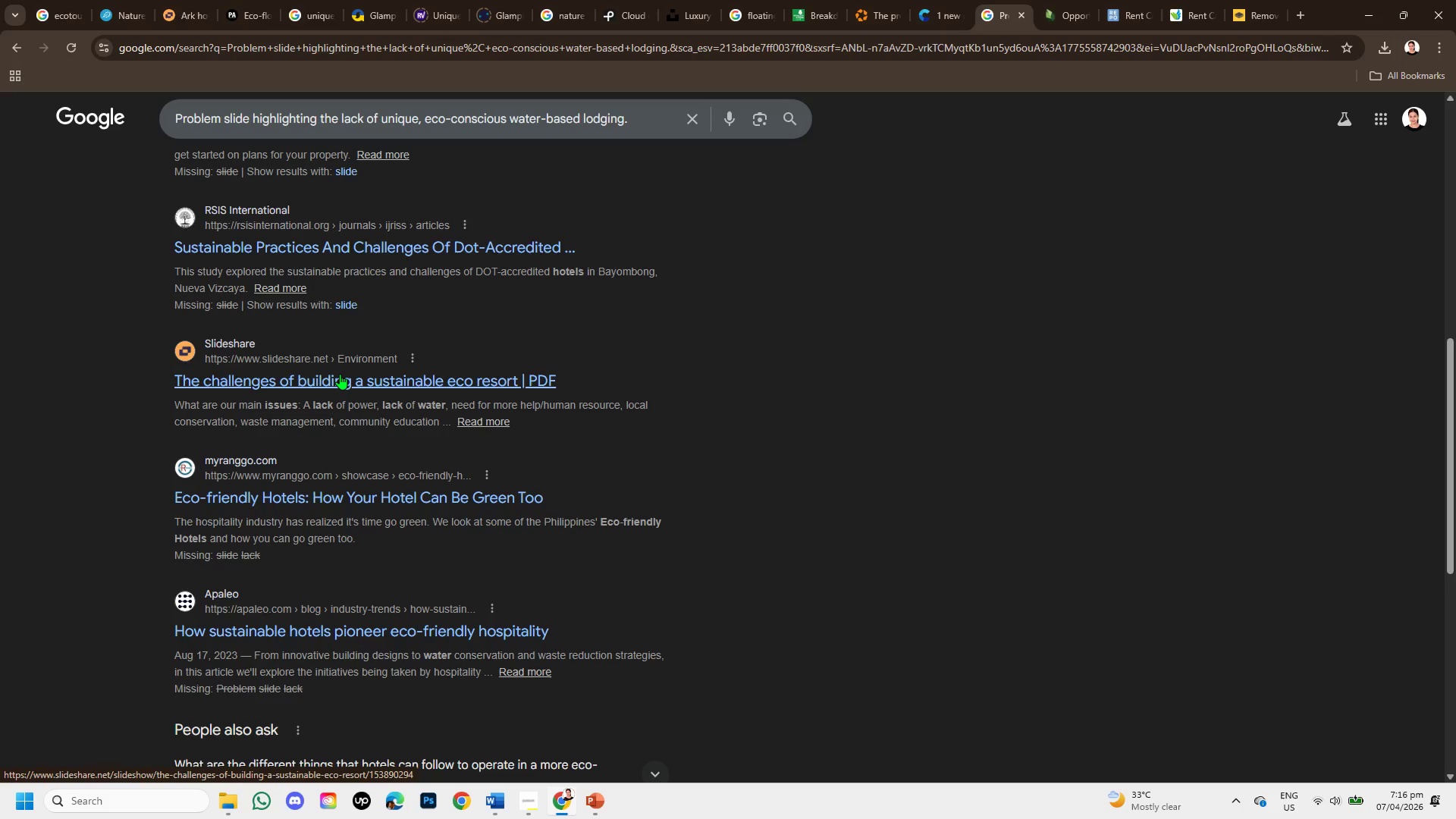 
right_click([340, 380])
 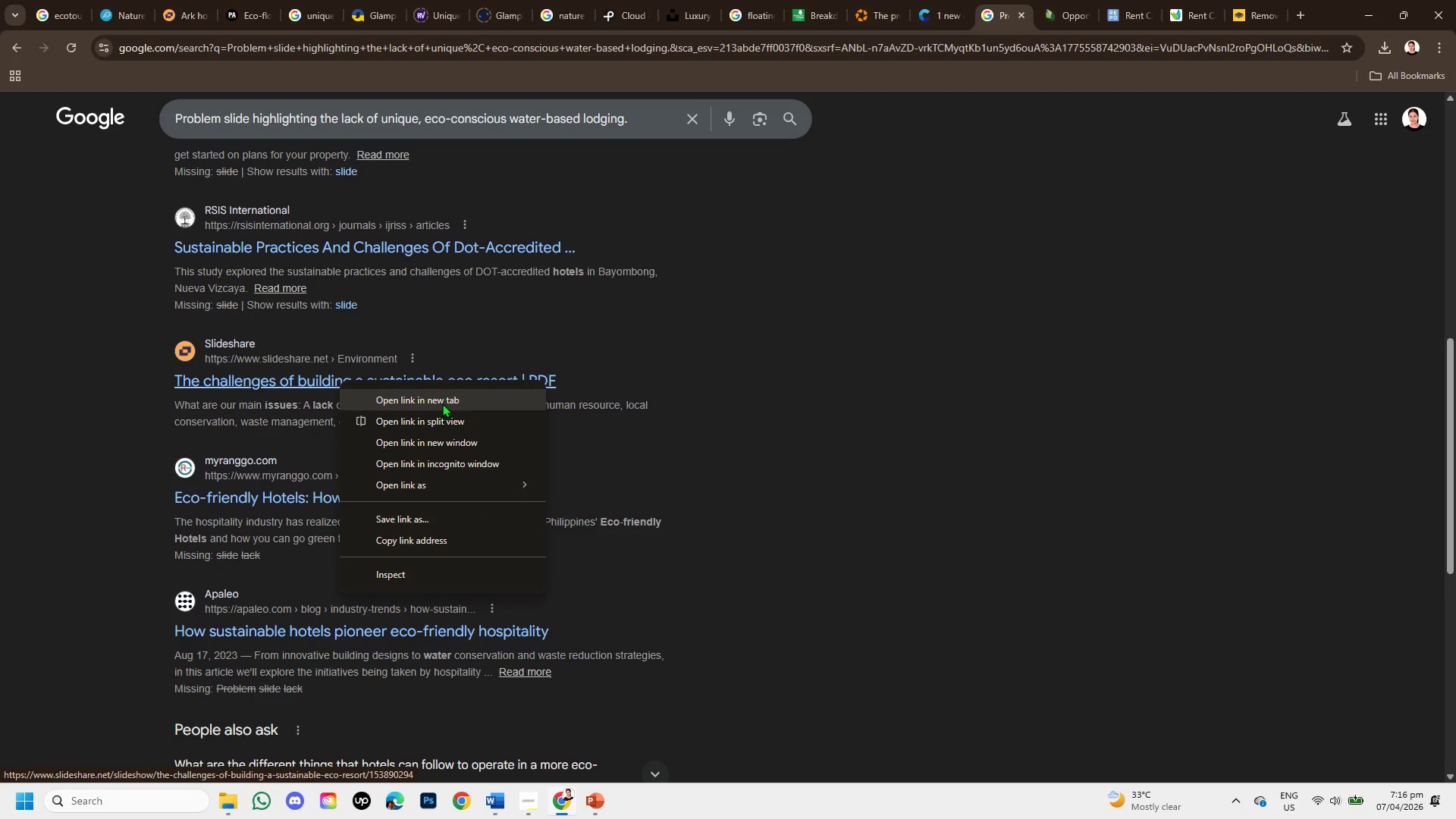 
left_click([442, 401])
 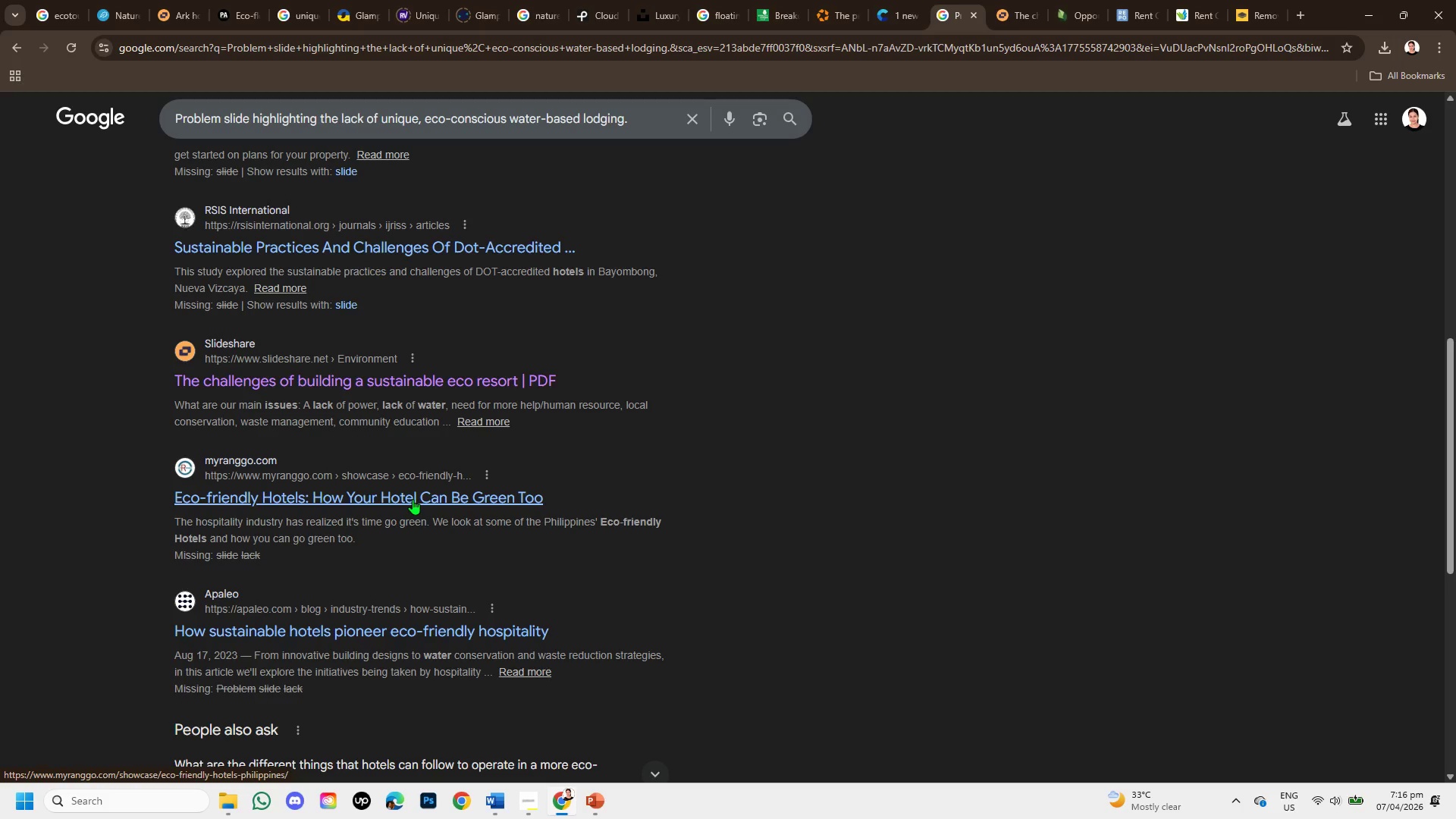 
right_click([413, 498])
 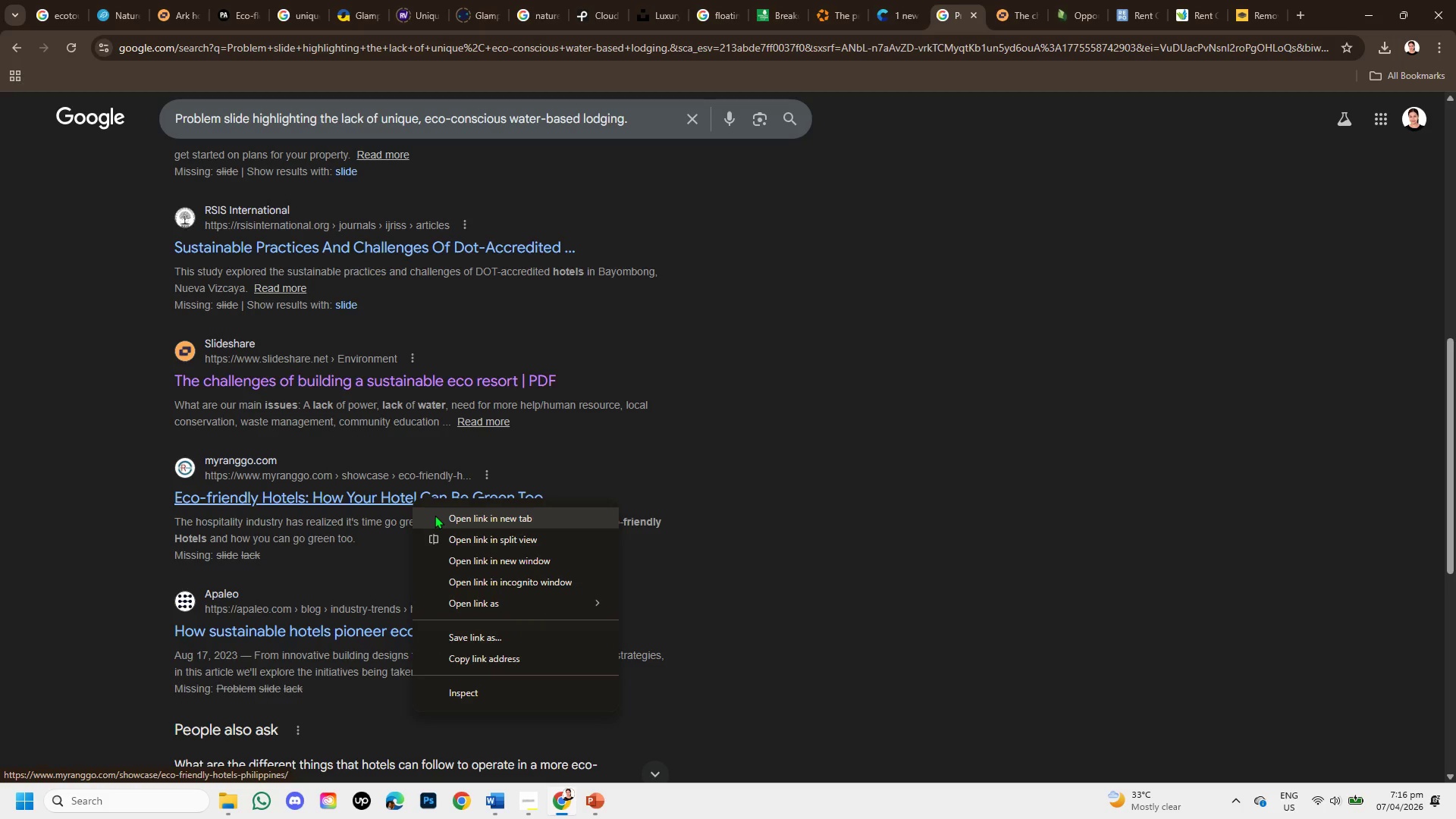 
left_click([435, 515])
 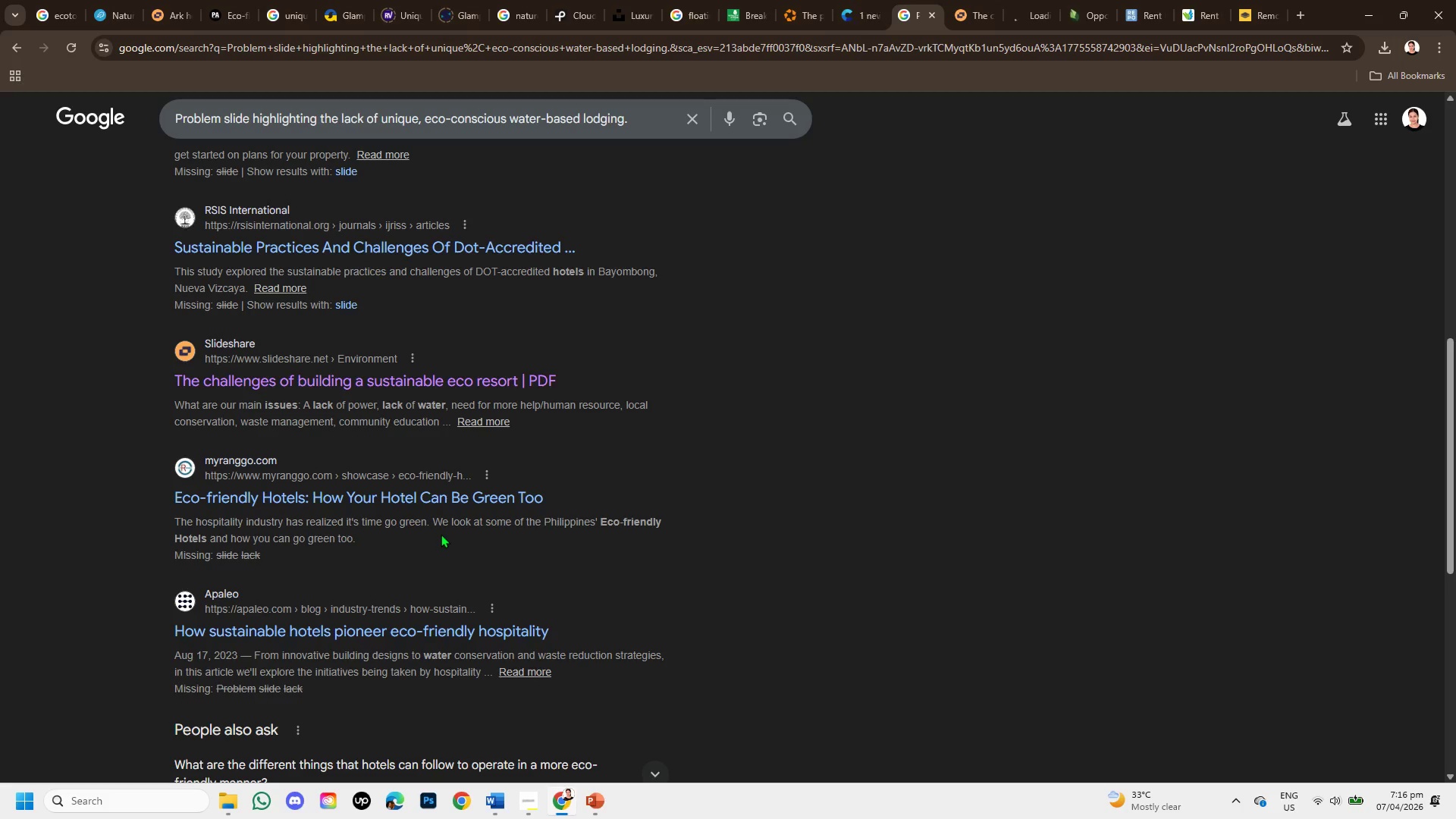 
scroll: coordinate [441, 534], scroll_direction: down, amount: 1.0
 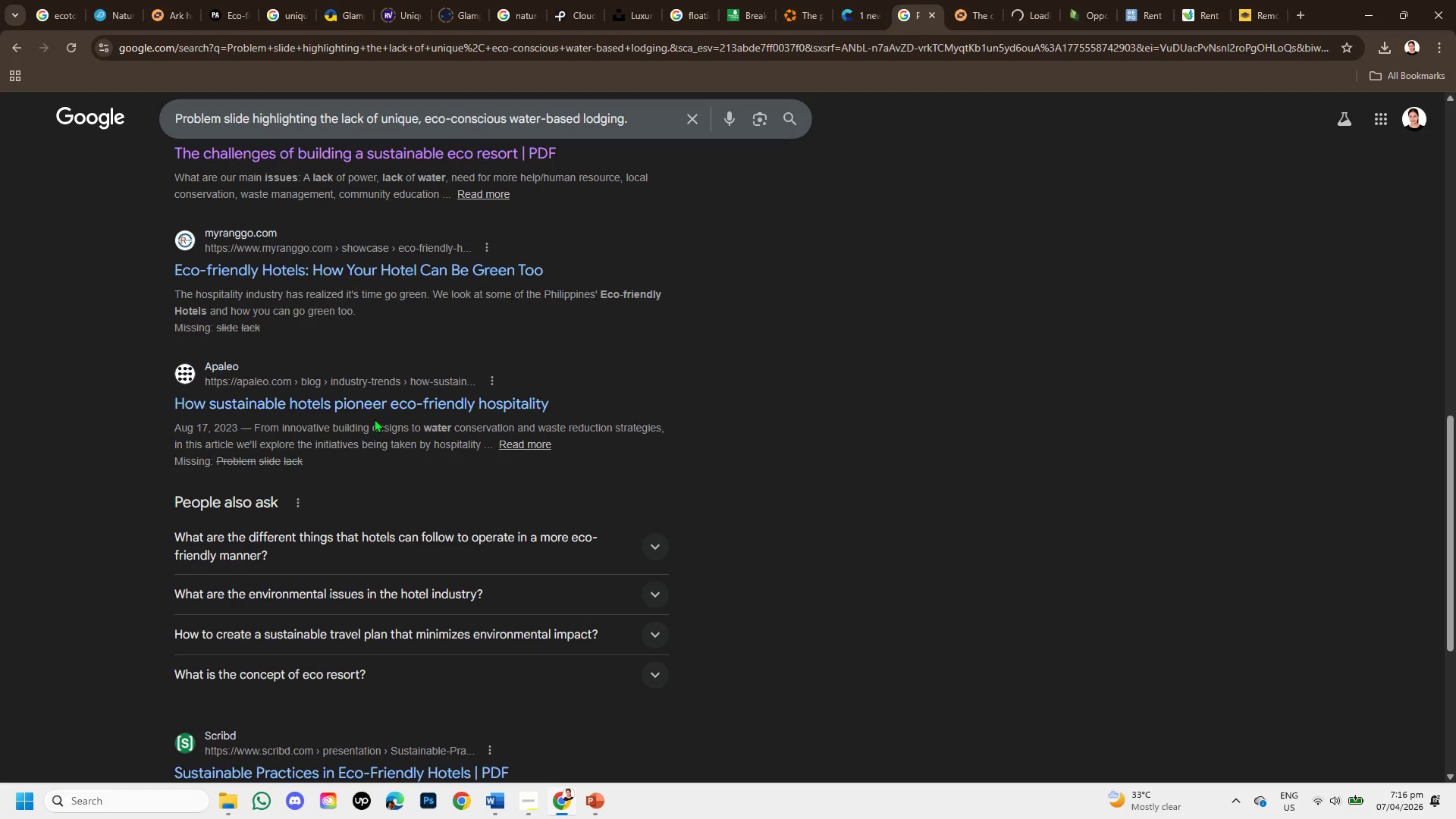 
right_click([372, 407])
 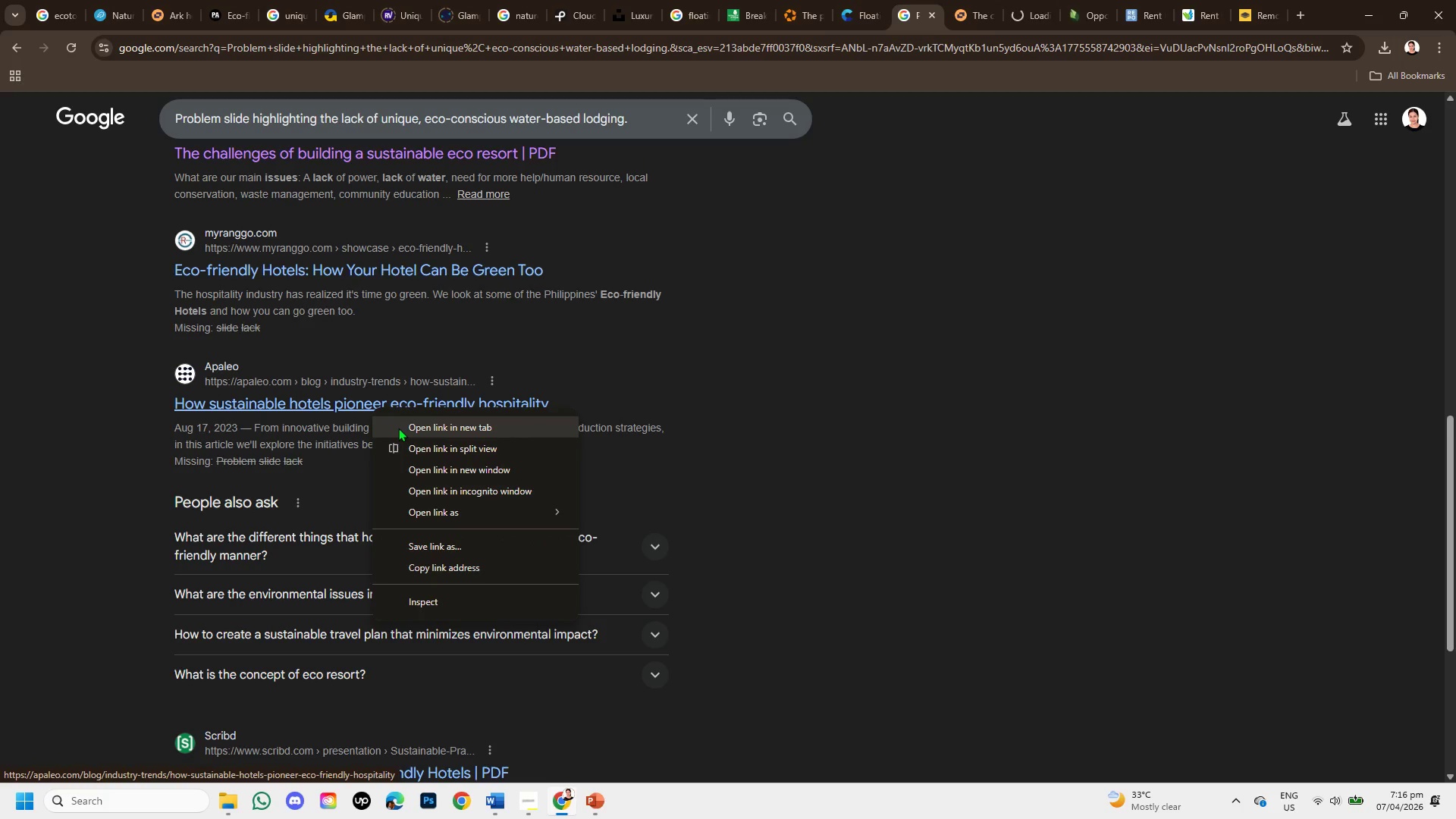 
left_click([398, 428])
 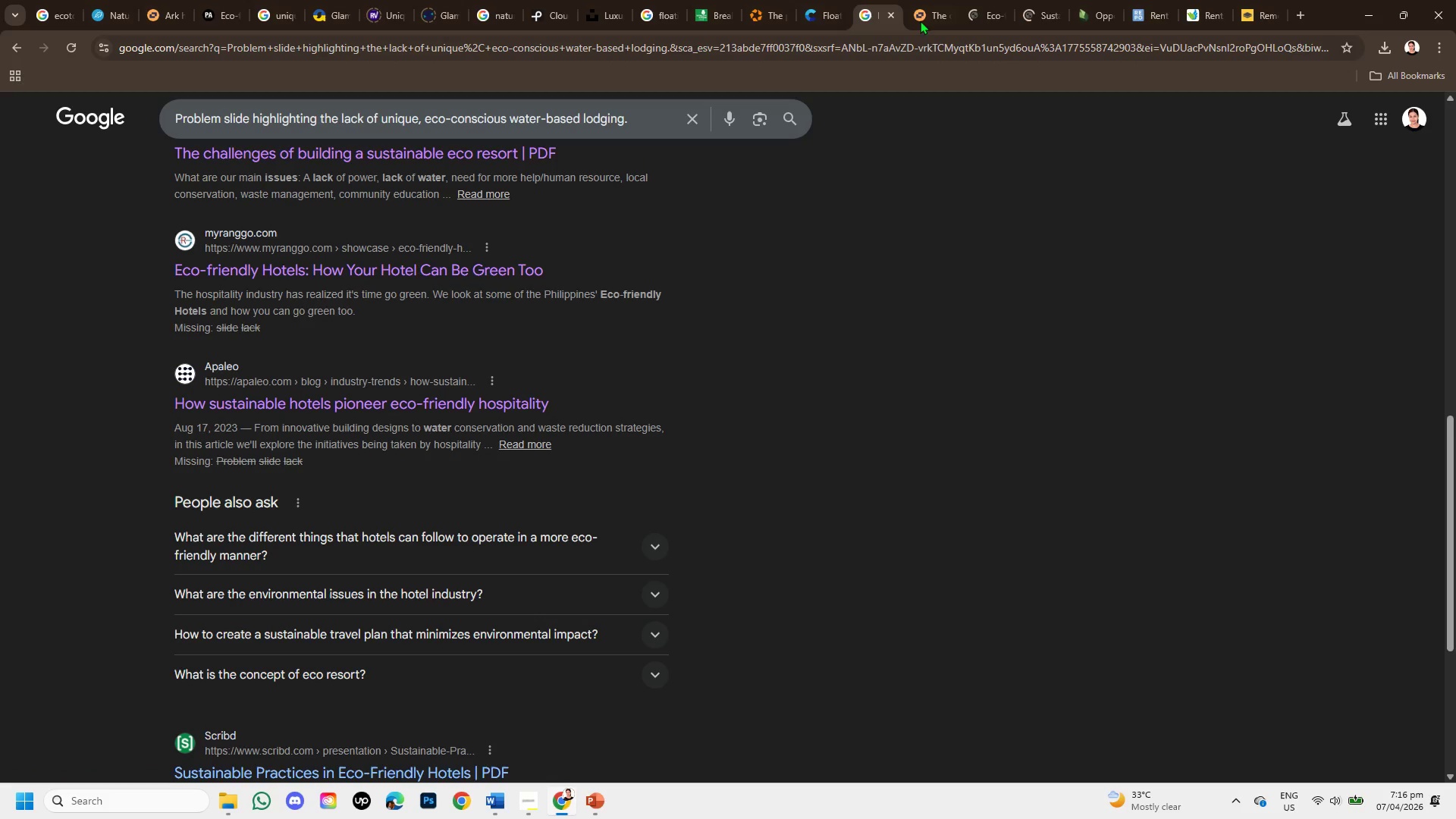 
left_click([920, 5])
 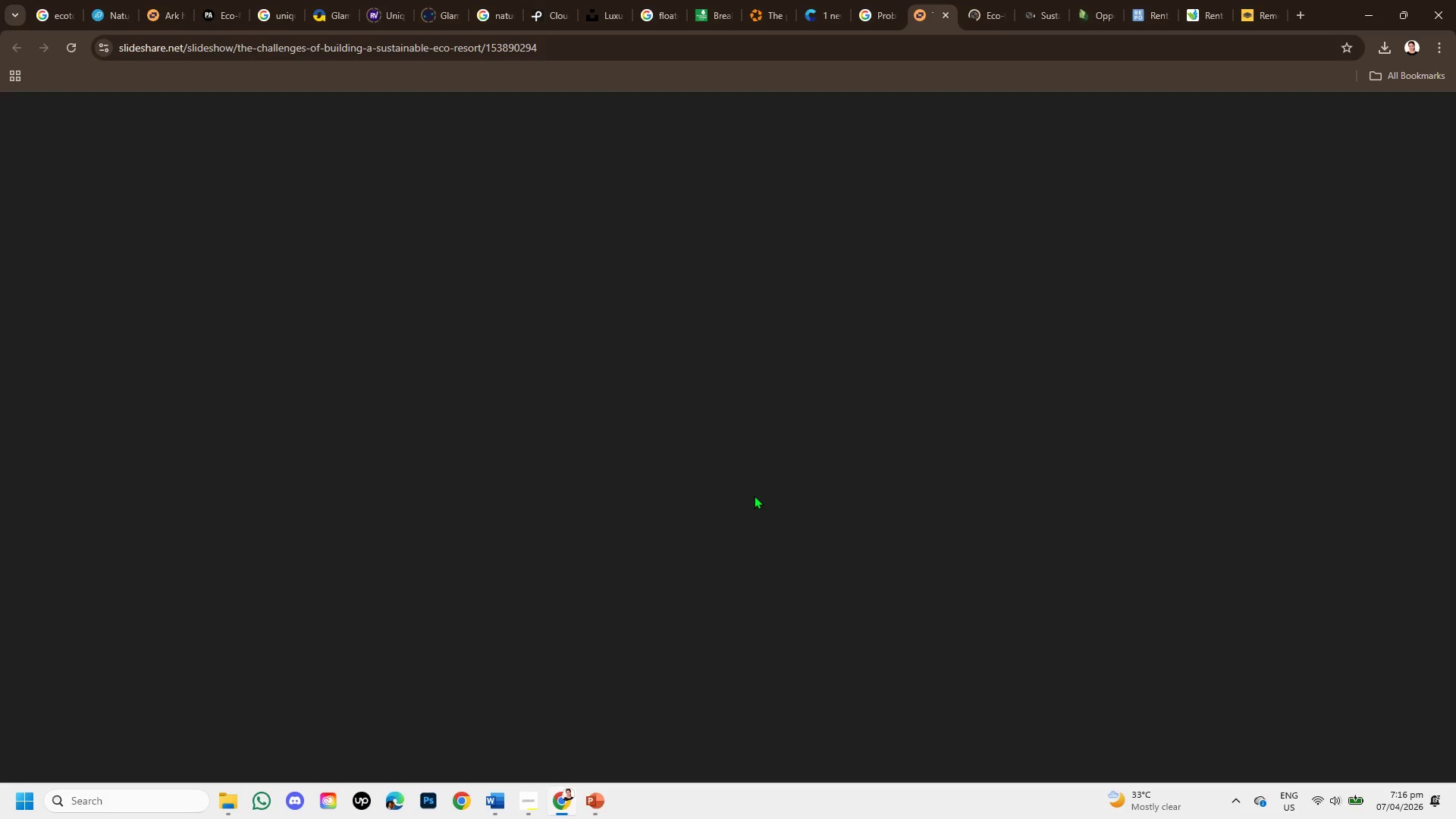 
wait(5.59)
 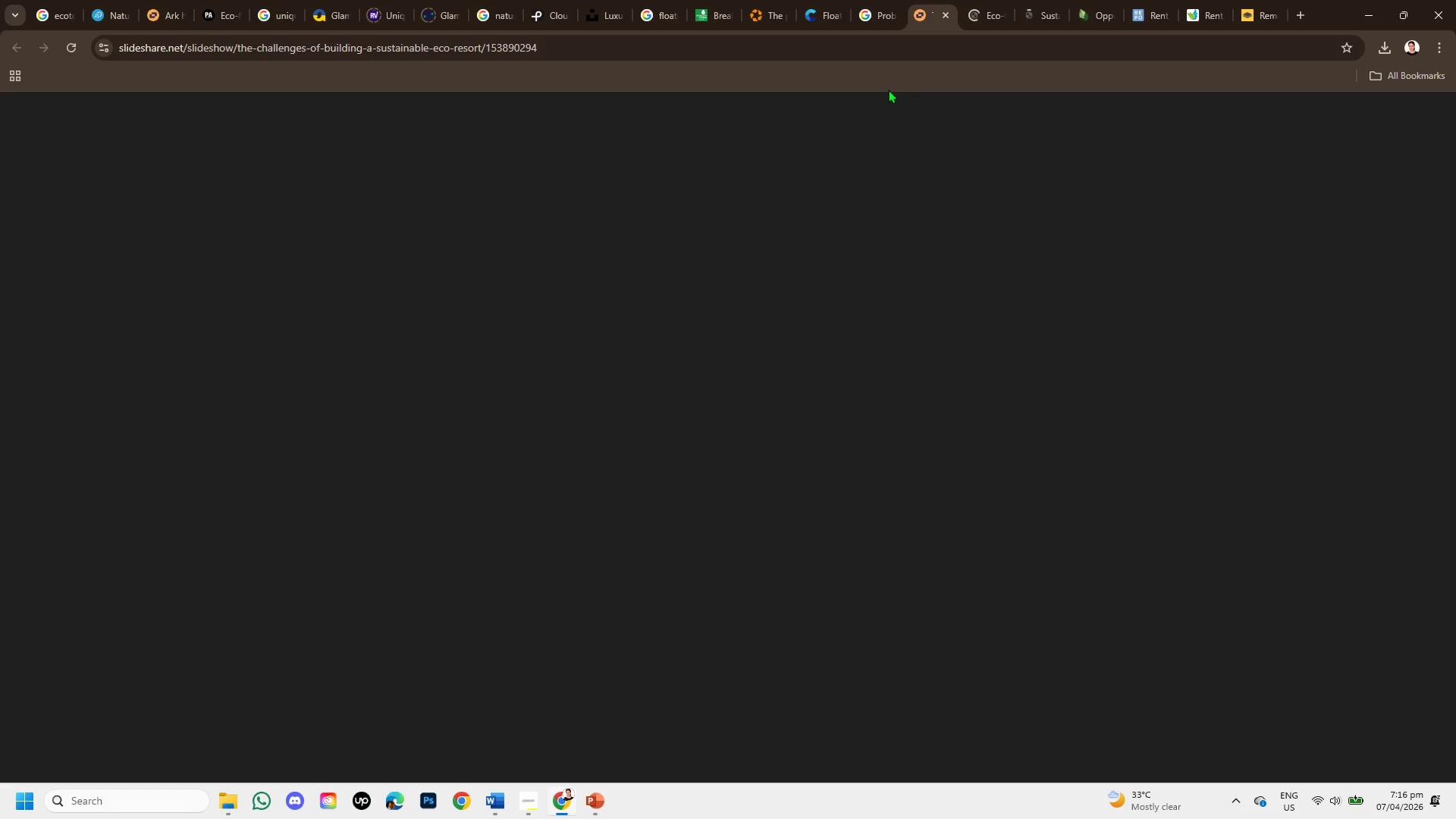 
left_click([981, 16])
 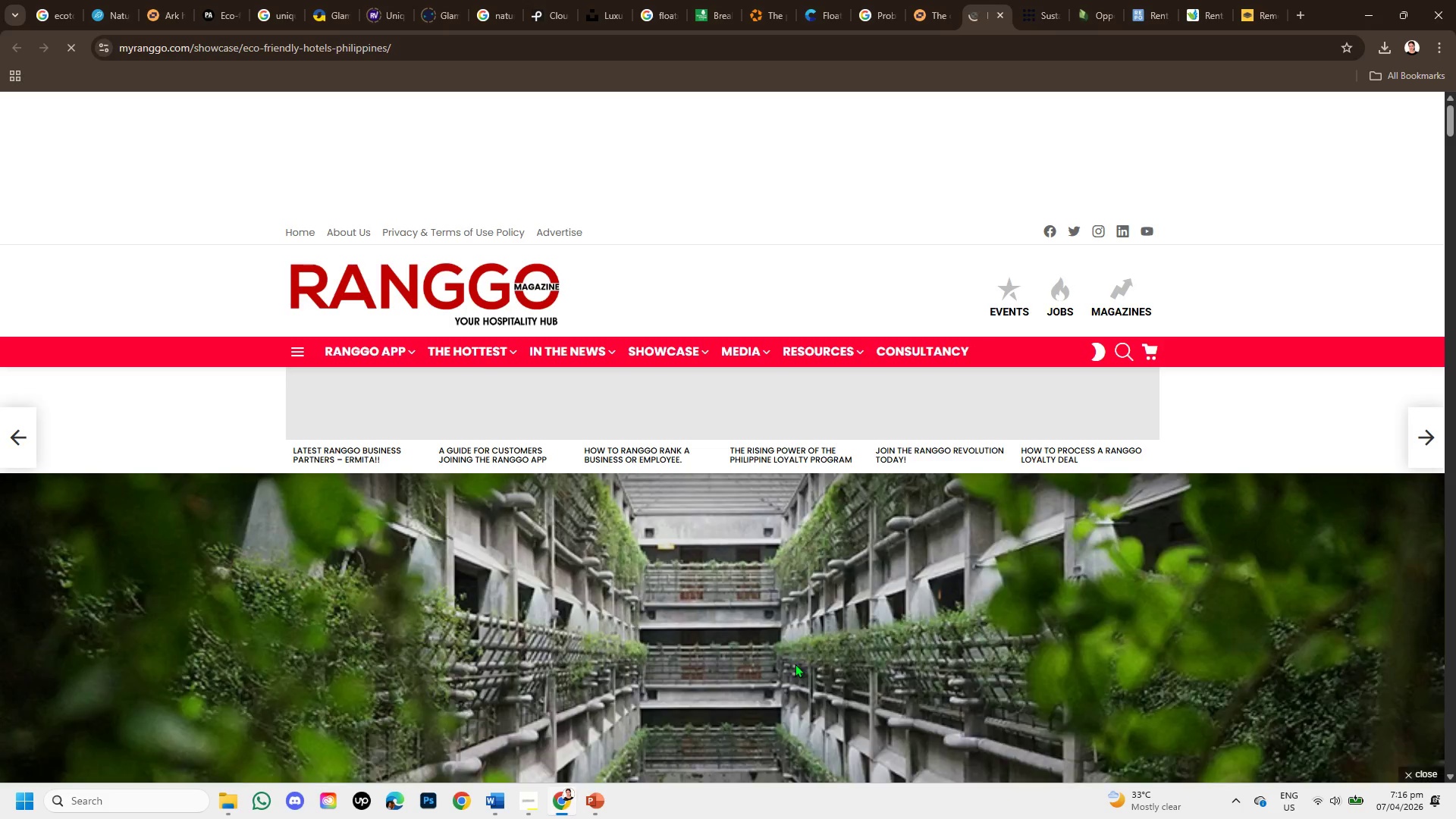 
scroll: coordinate [744, 617], scroll_direction: down, amount: 4.0
 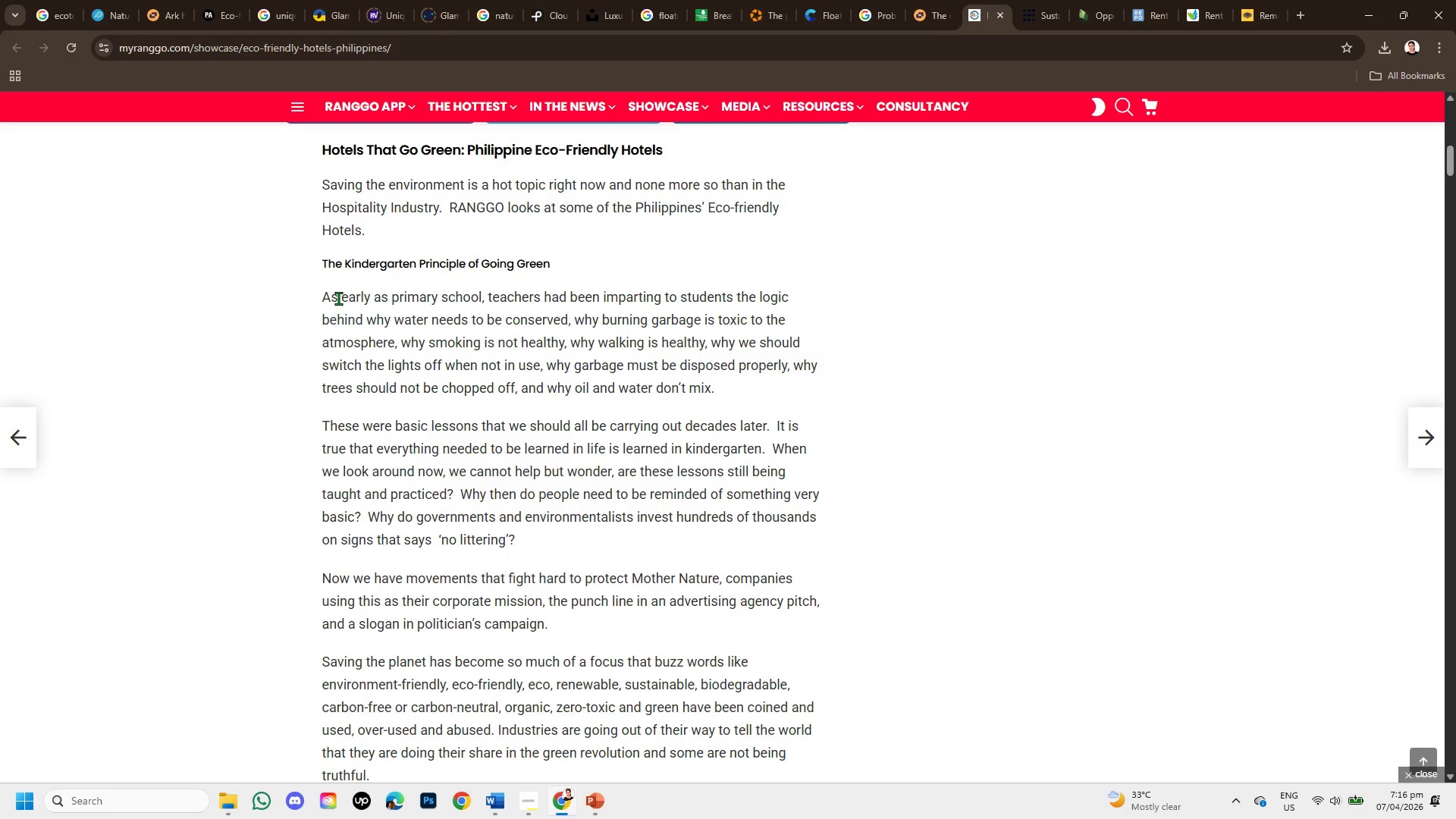 
wait(26.41)
 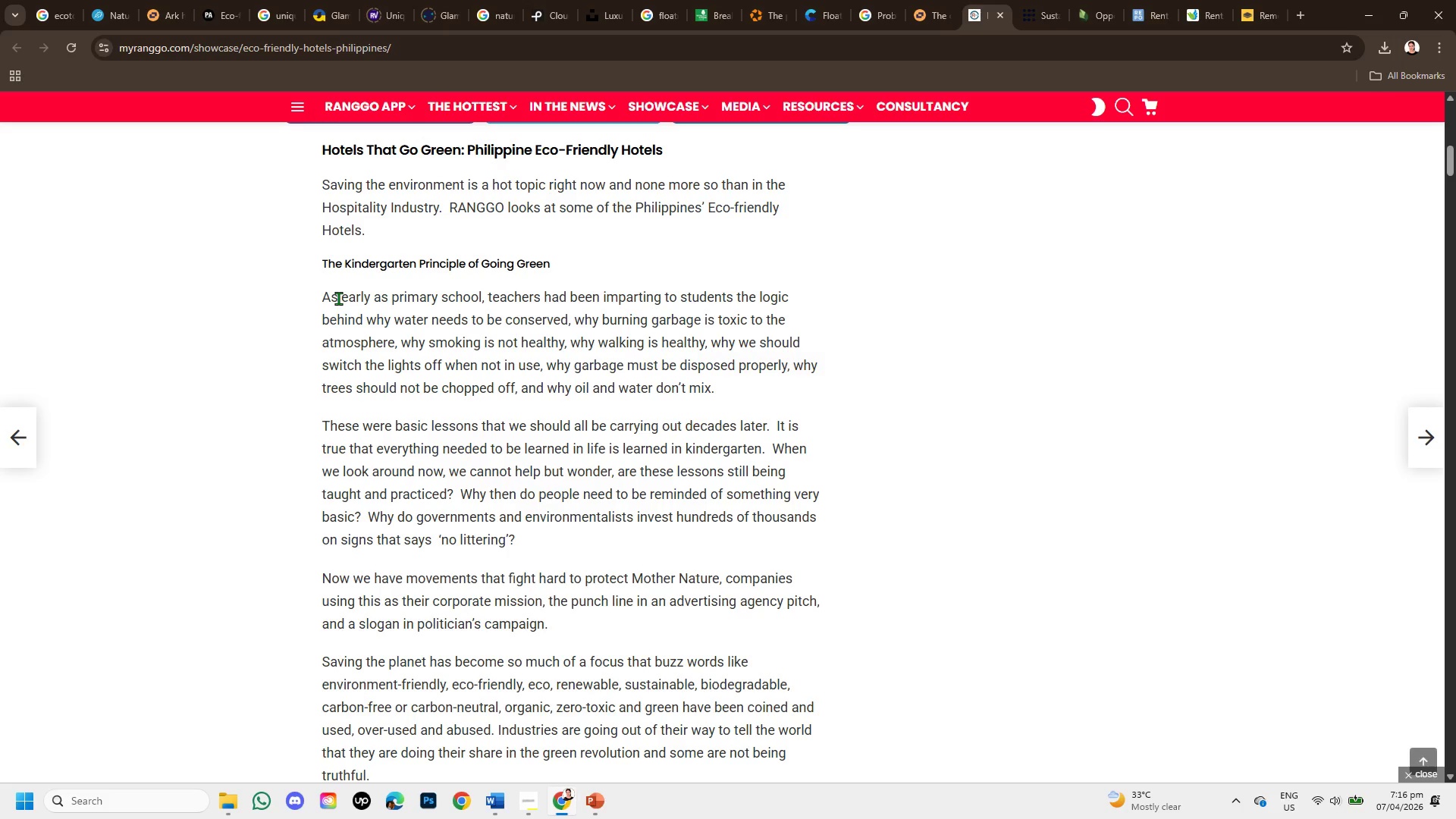 
left_click([1090, 243])
 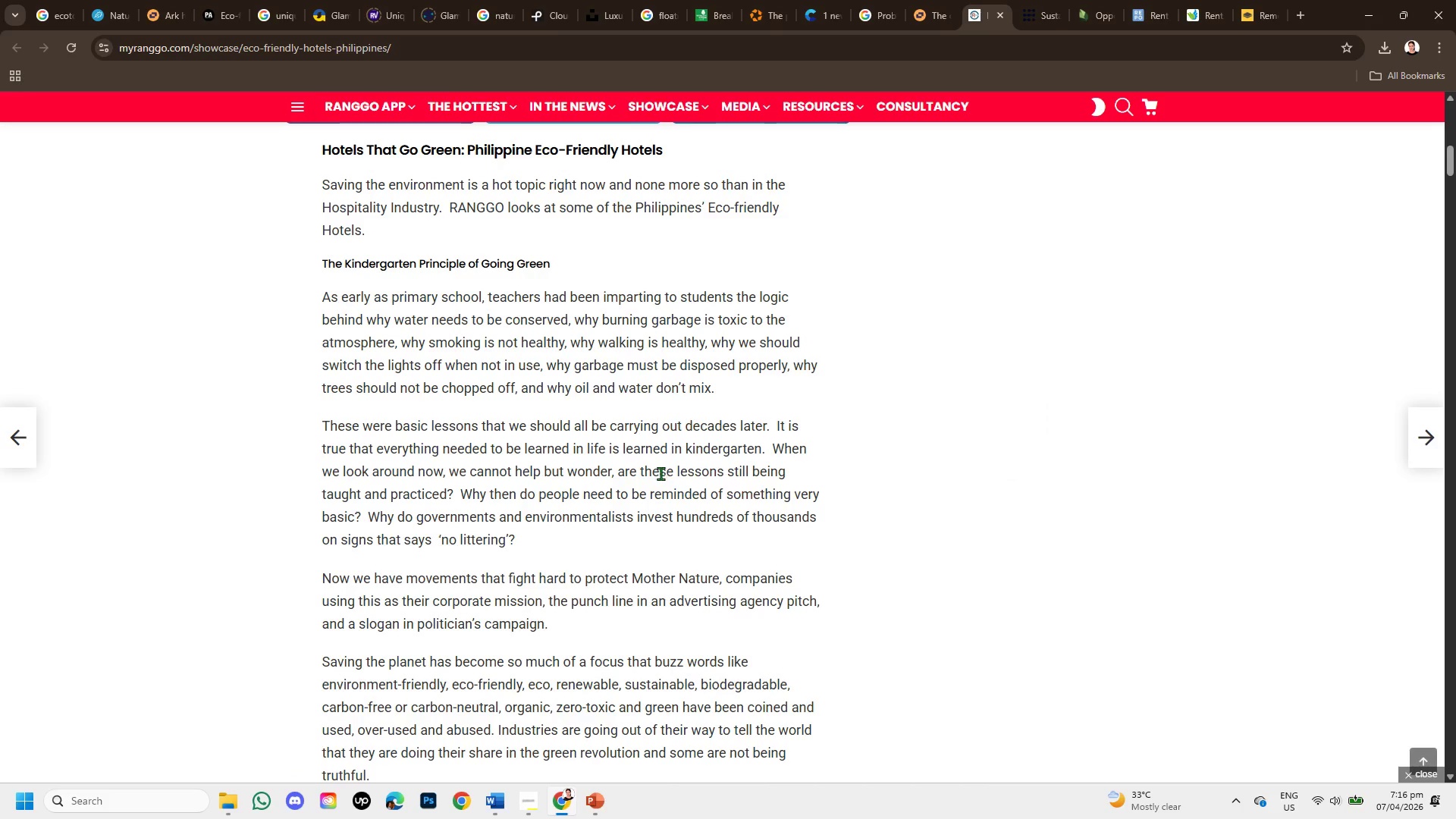 
scroll: coordinate [624, 501], scroll_direction: down, amount: 1.0
 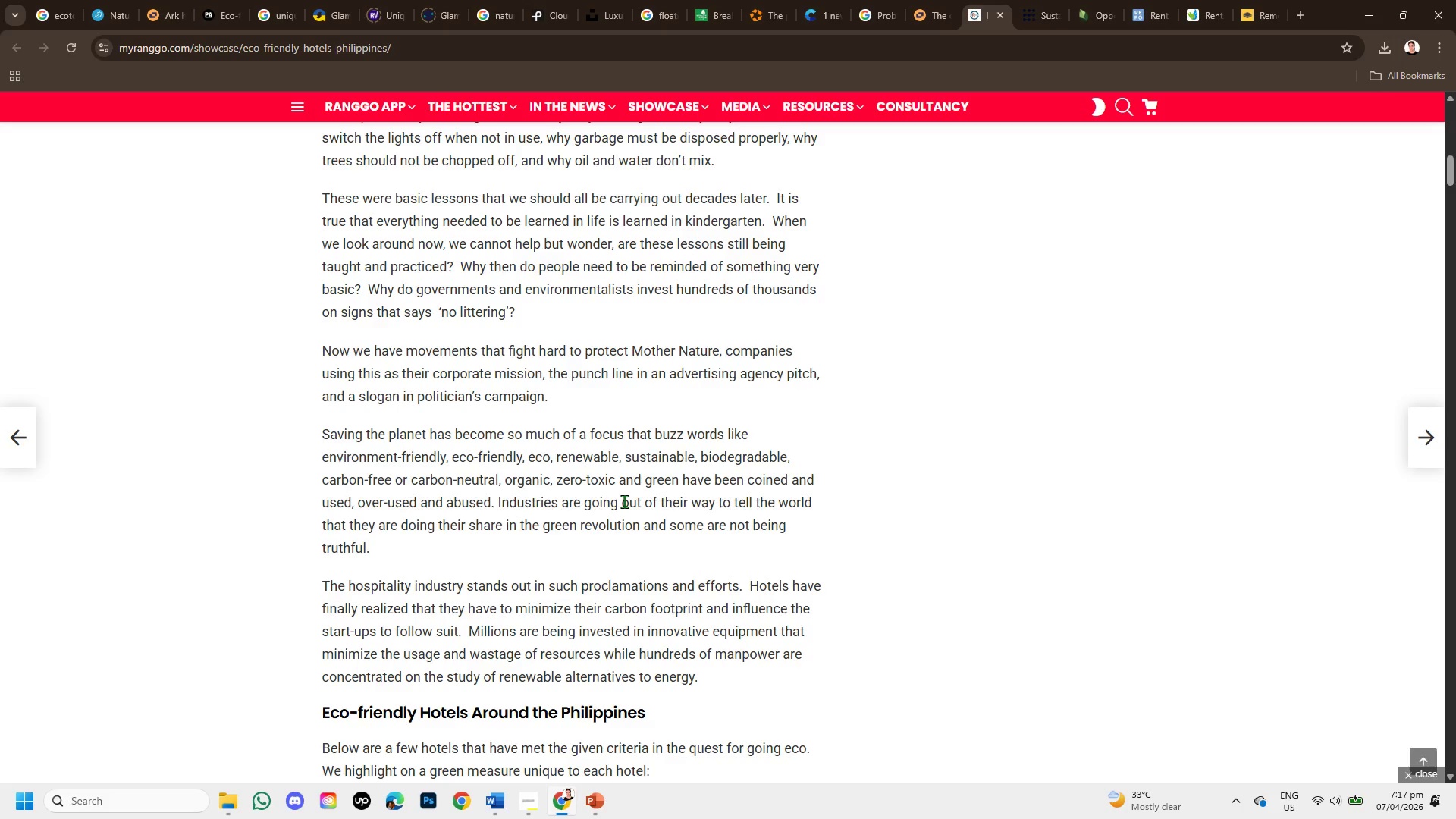 
wait(6.67)
 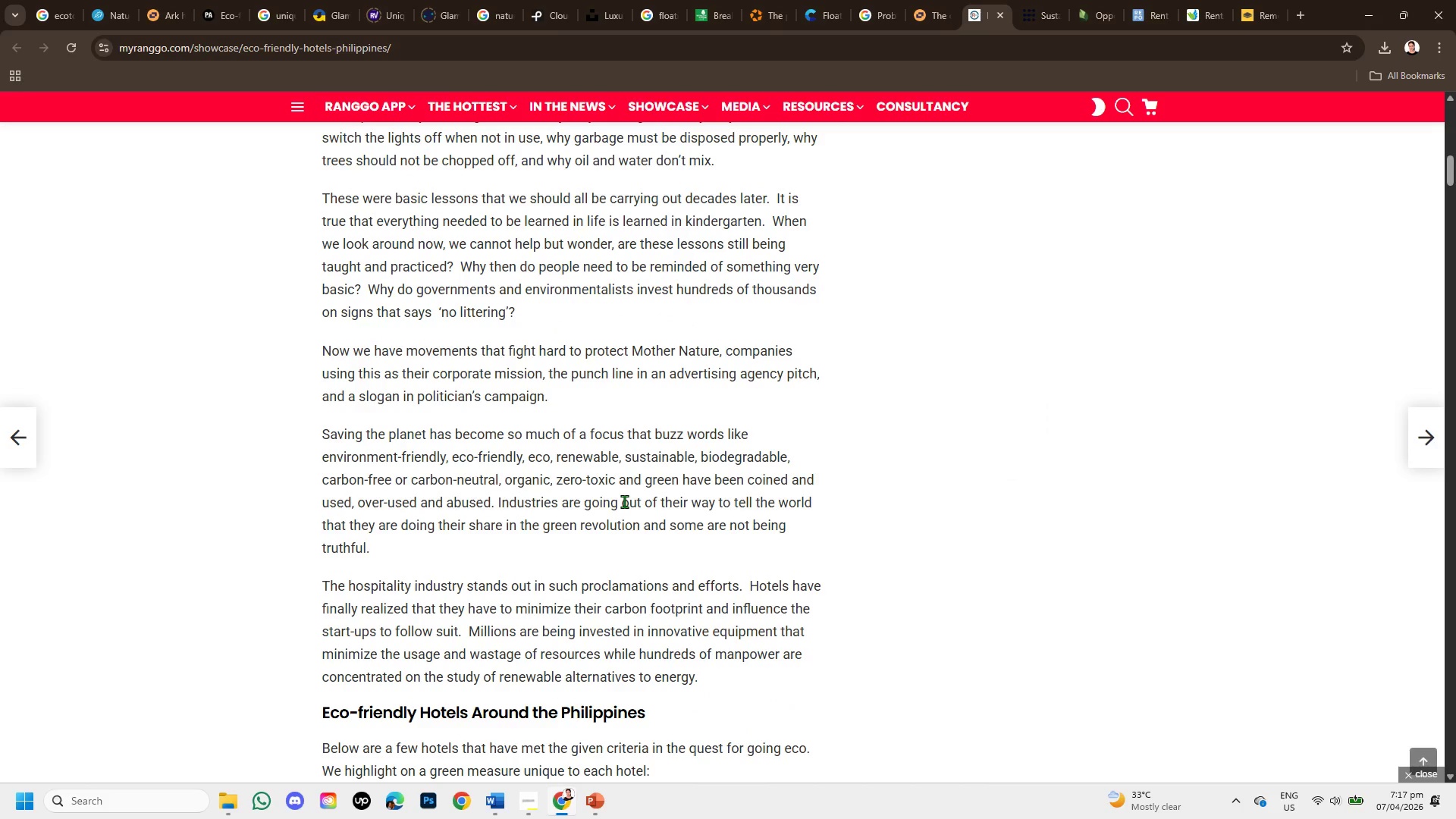 
scroll: coordinate [676, 424], scroll_direction: down, amount: 7.0
 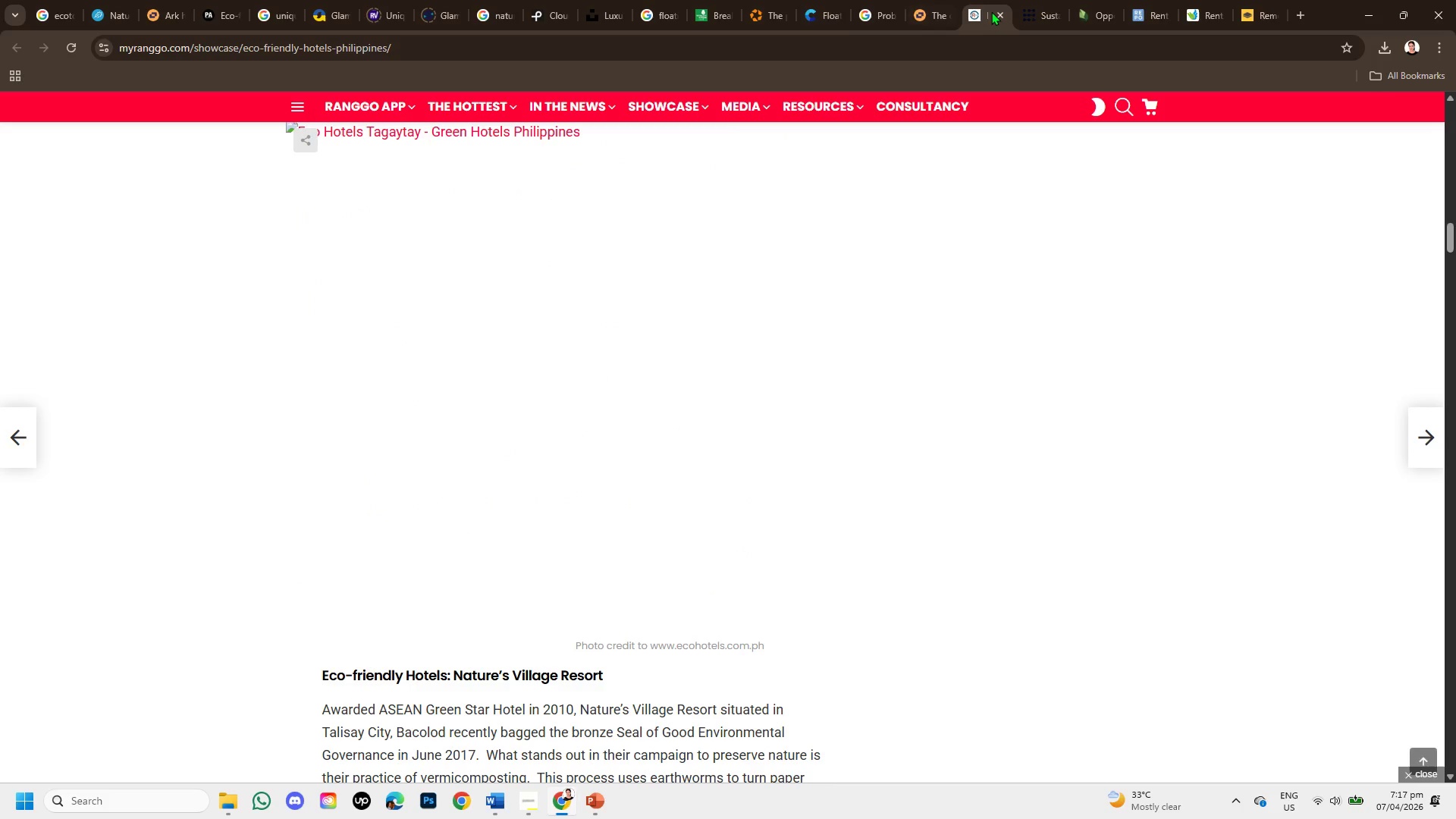 
left_click([995, 12])
 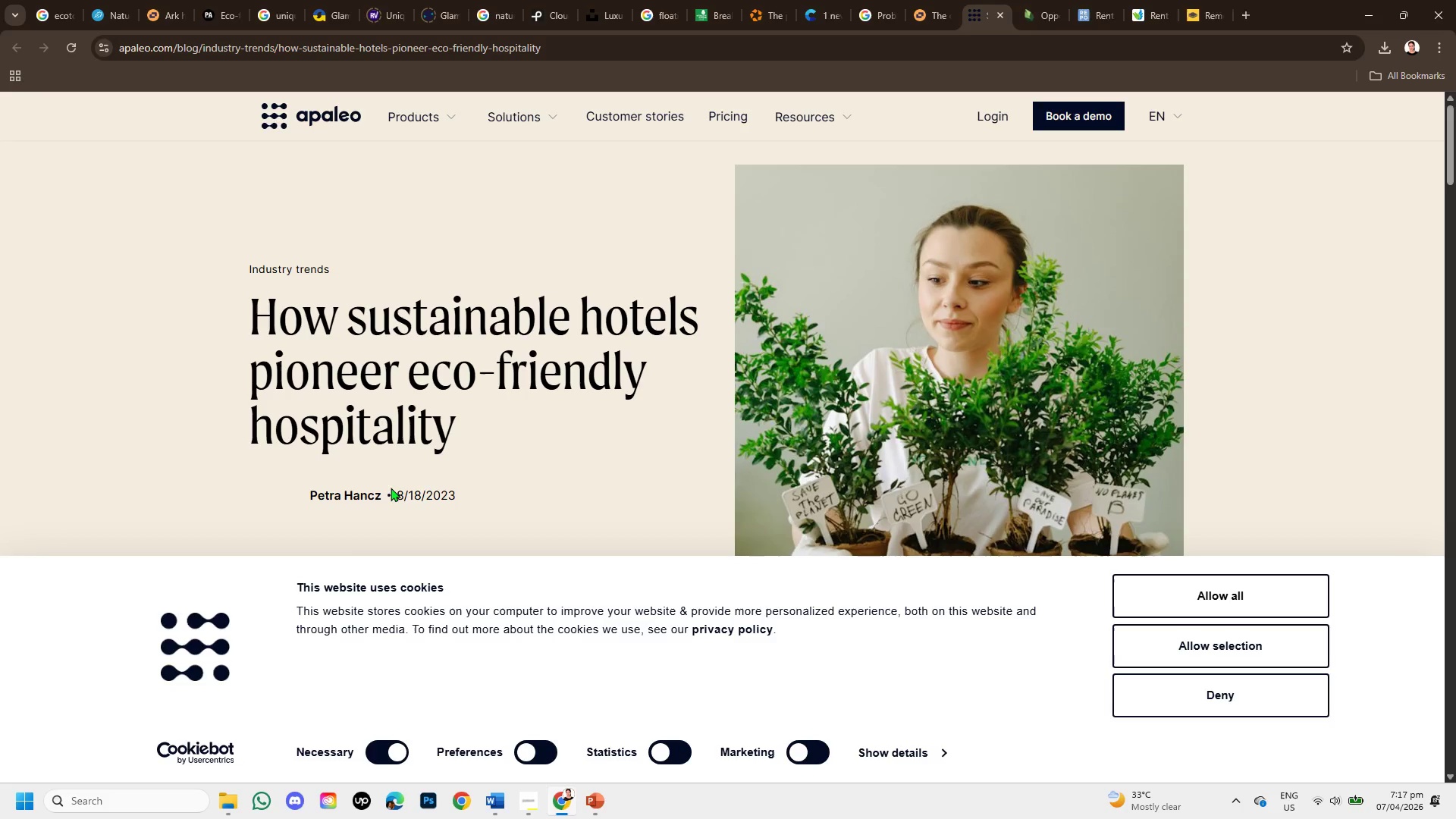 
scroll: coordinate [456, 342], scroll_direction: down, amount: 6.0
 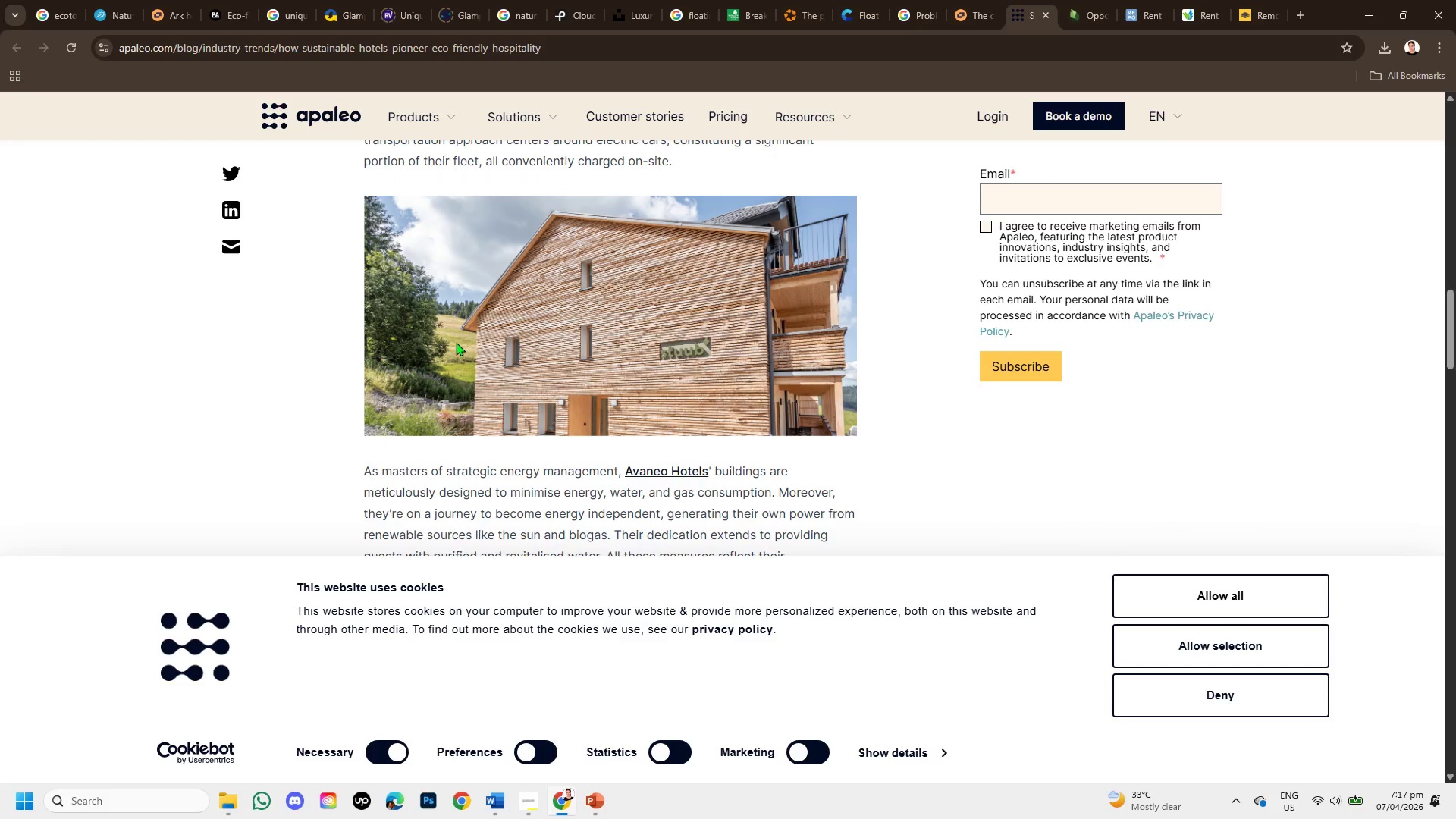 
scroll: coordinate [453, 422], scroll_direction: down, amount: 5.0
 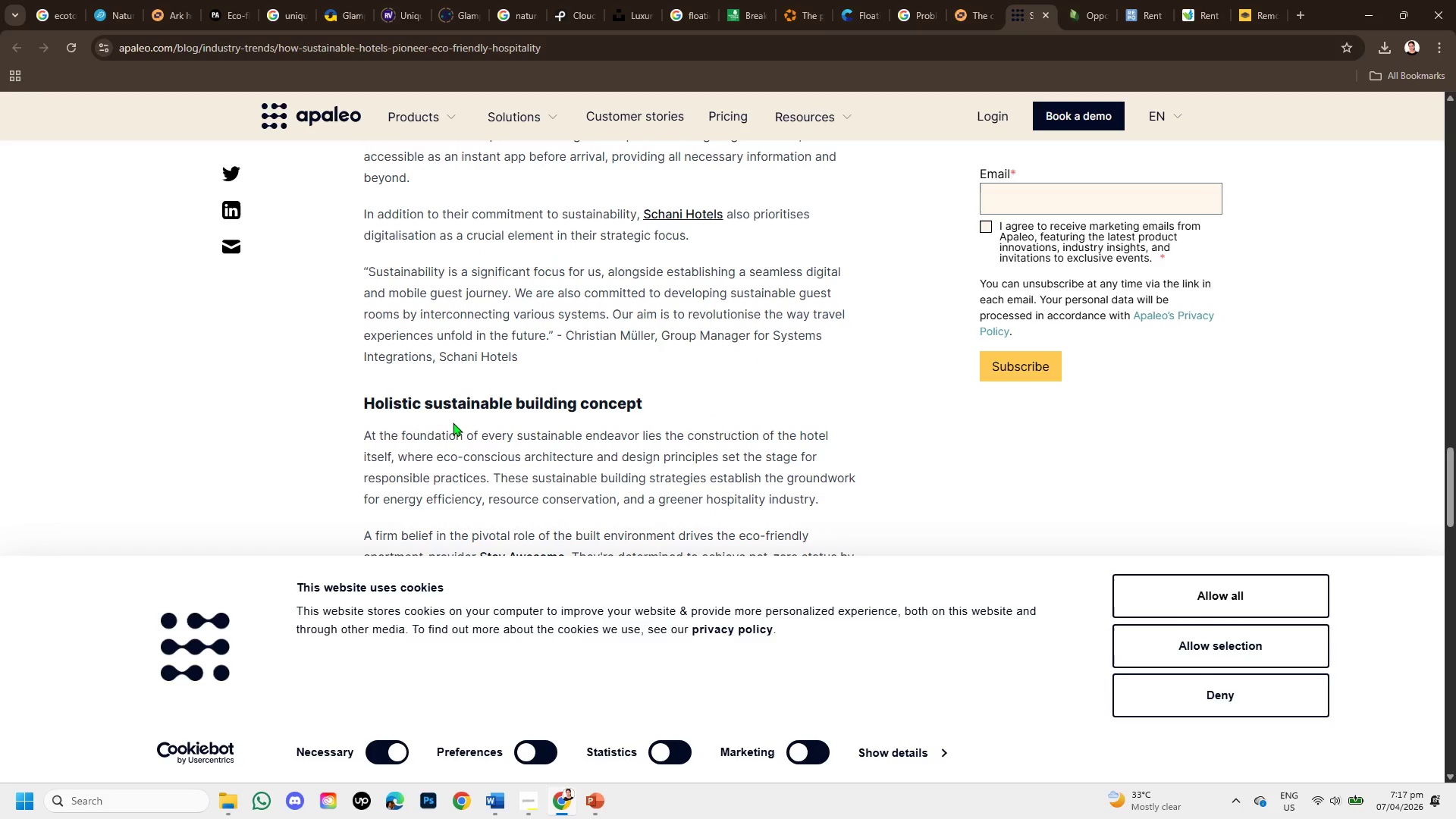 
scroll: coordinate [453, 422], scroll_direction: down, amount: 1.0
 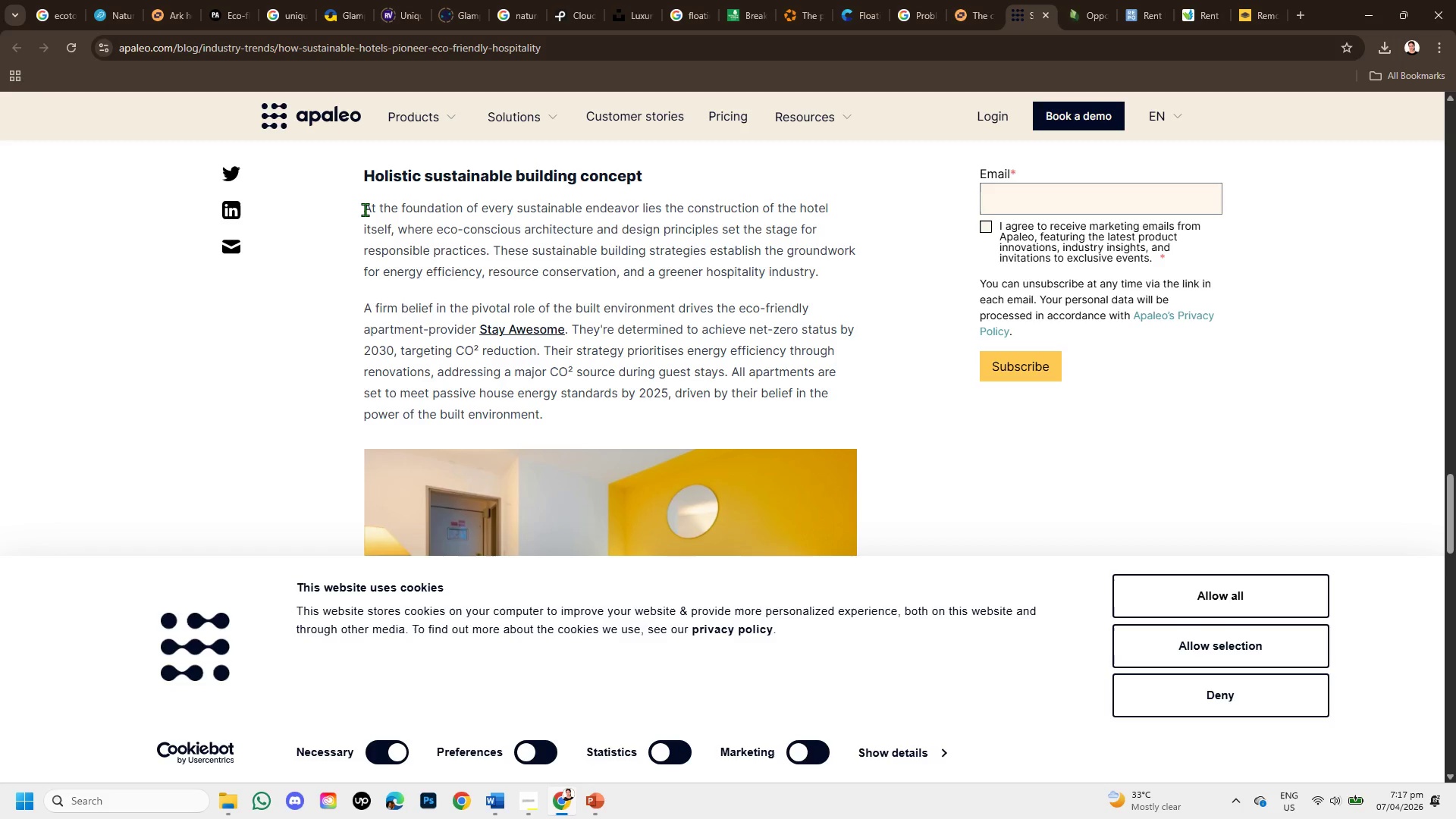 
left_click_drag(start_coordinate=[365, 209], to_coordinate=[815, 284])
 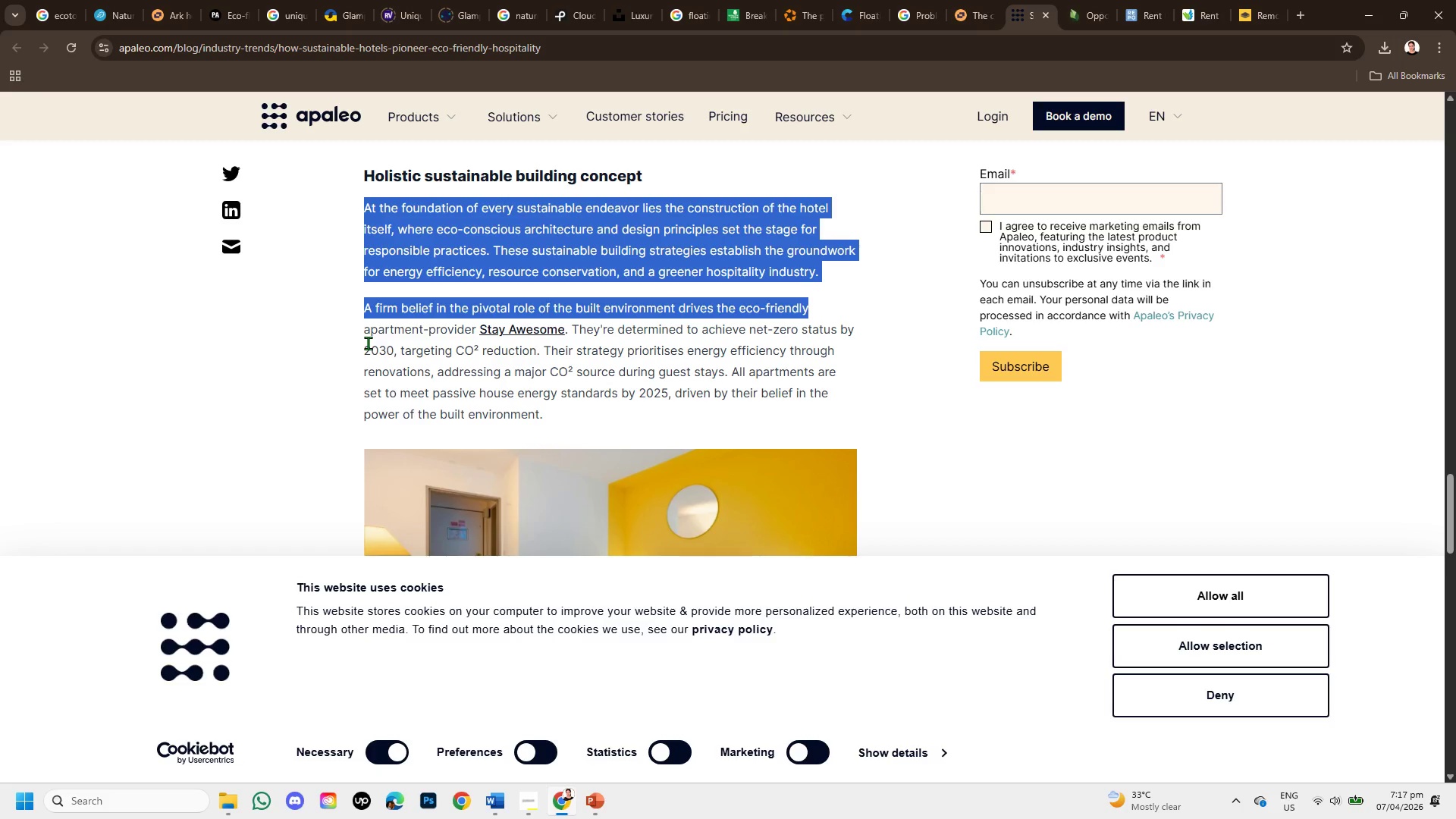 
scroll: coordinate [391, 284], scroll_direction: down, amount: 5.0
 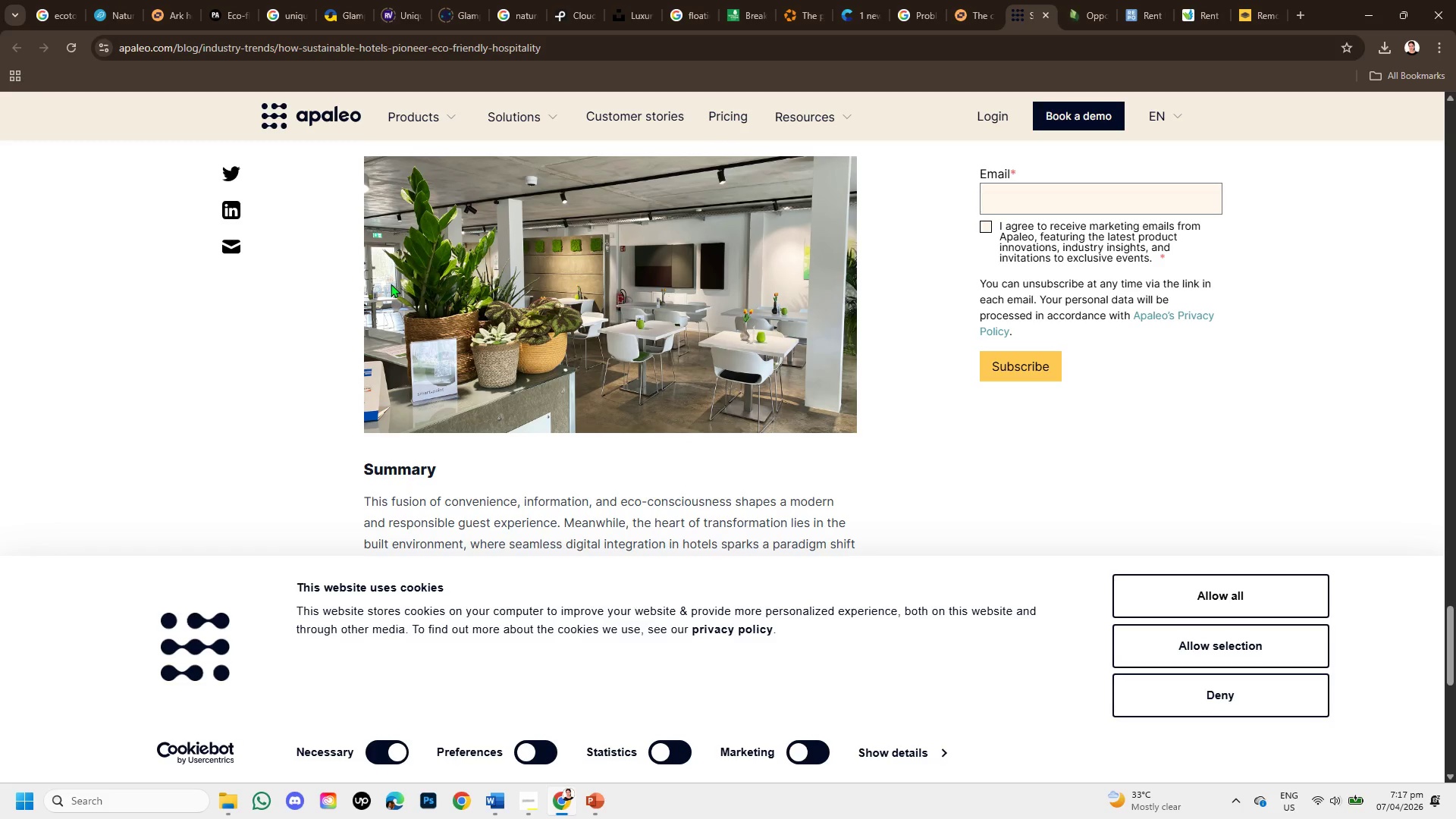 
scroll: coordinate [392, 281], scroll_direction: down, amount: 2.0
 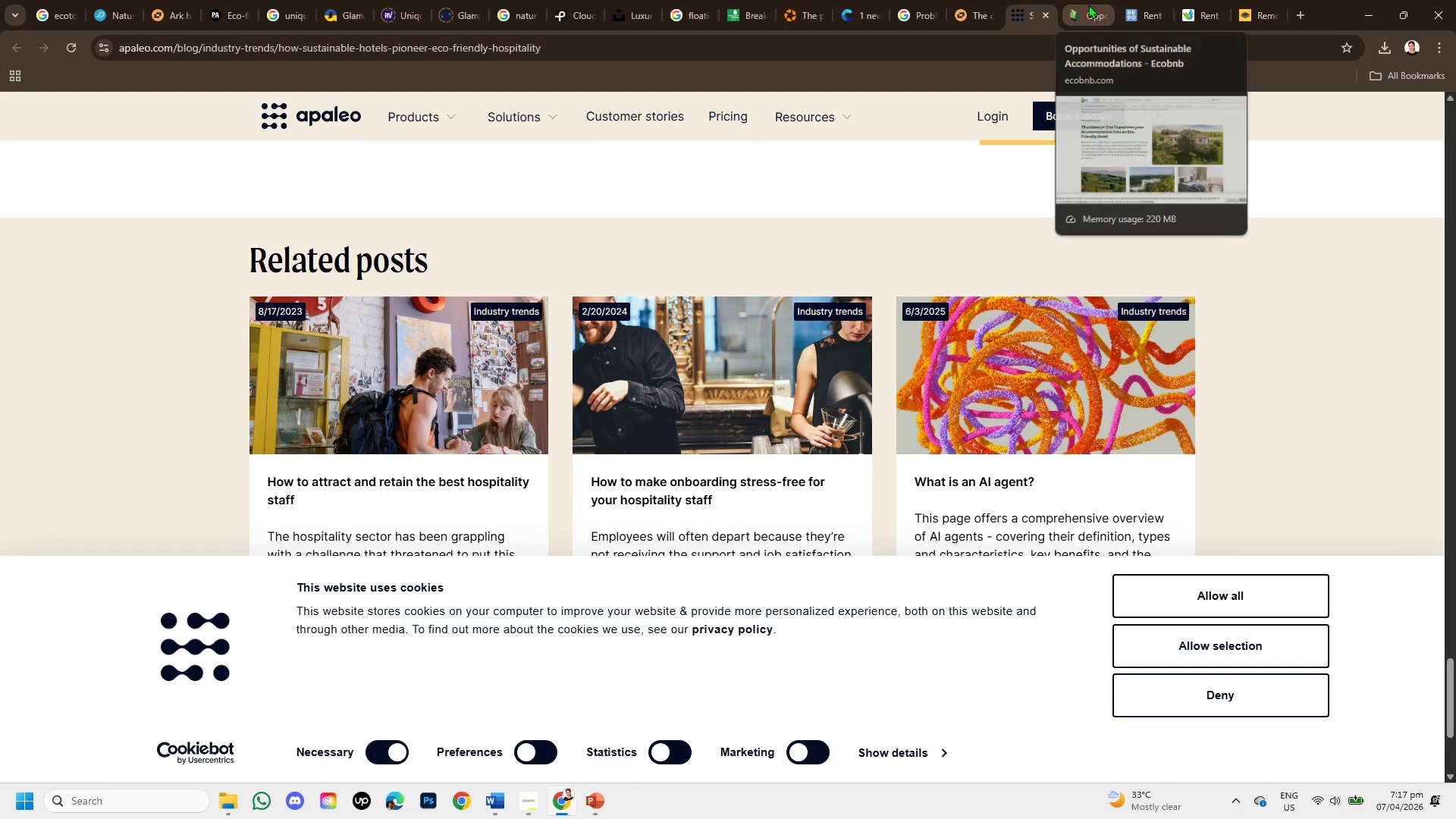 
left_click([1088, 5])
 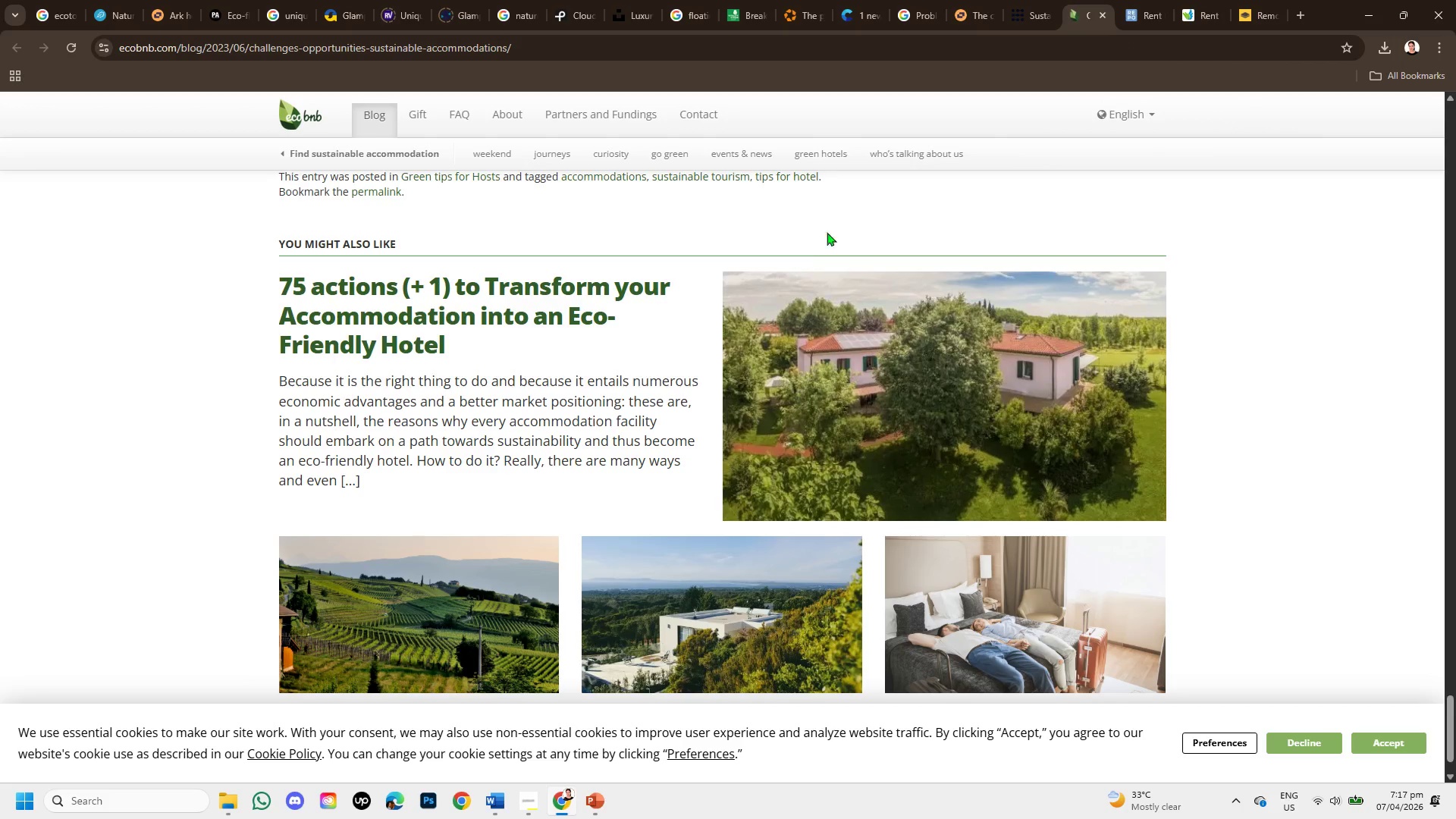 
mouse_move([951, 21])
 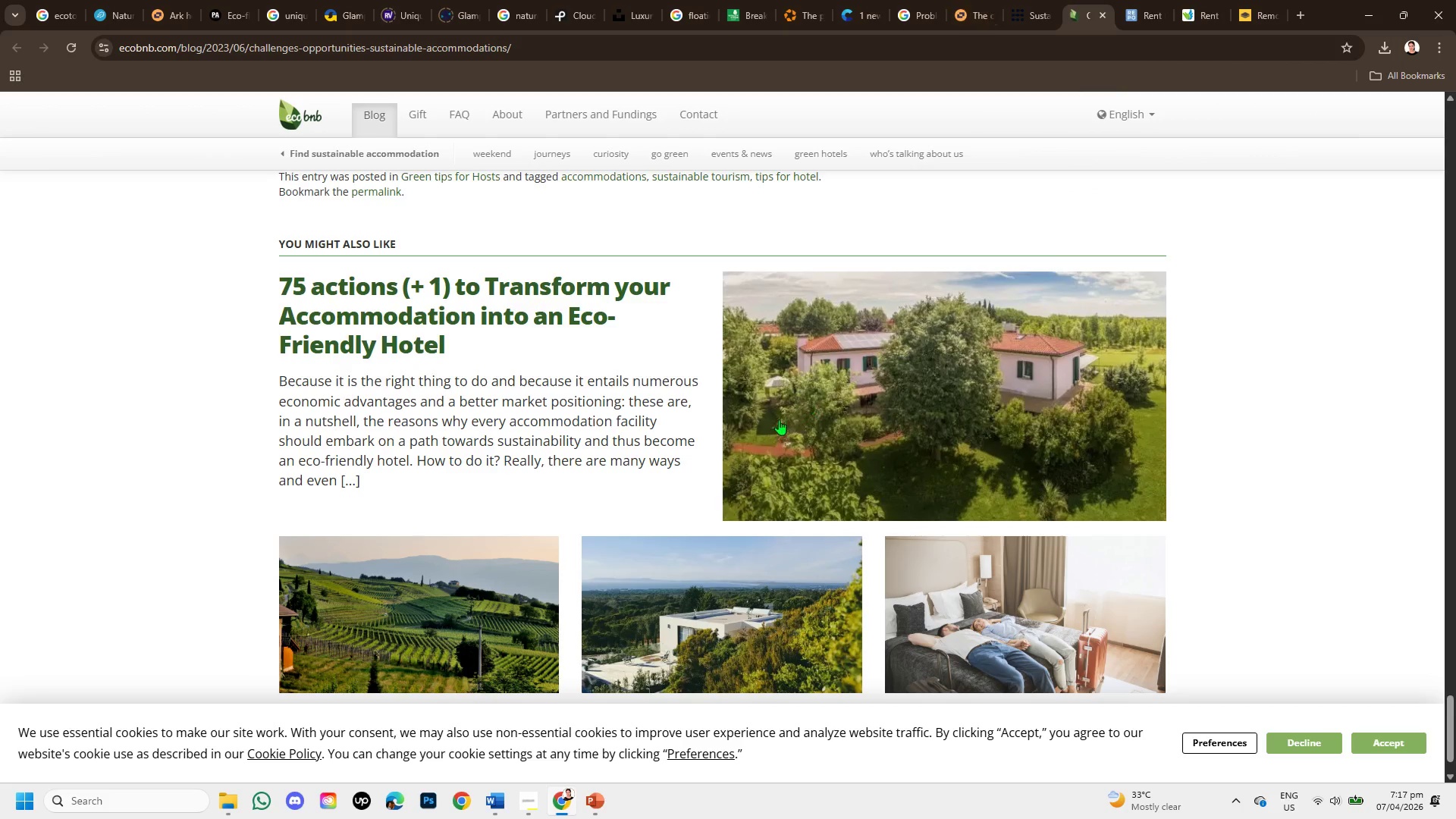 
scroll: coordinate [806, 359], scroll_direction: up, amount: 32.0
 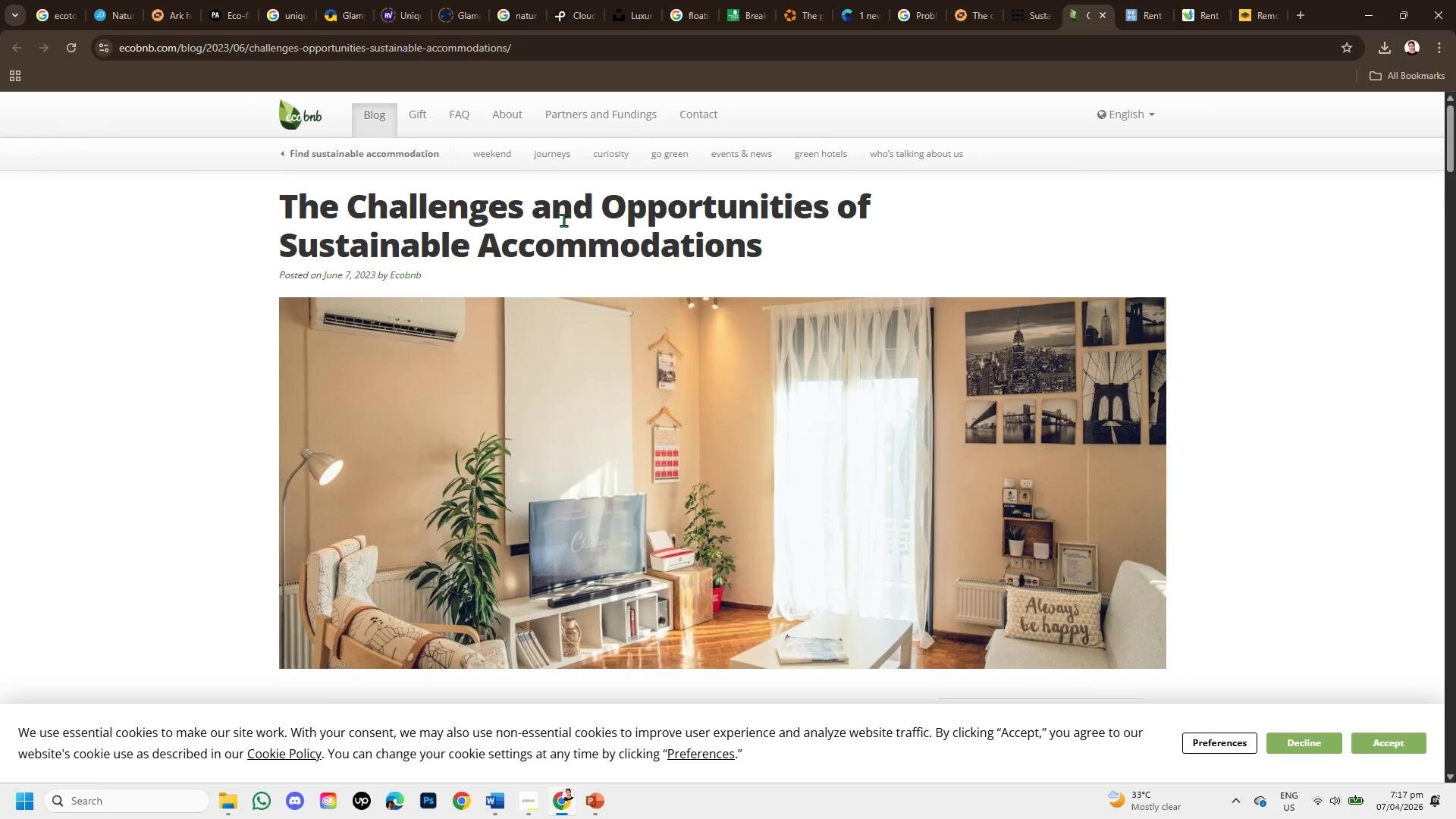 
scroll: coordinate [602, 292], scroll_direction: down, amount: 2.0
 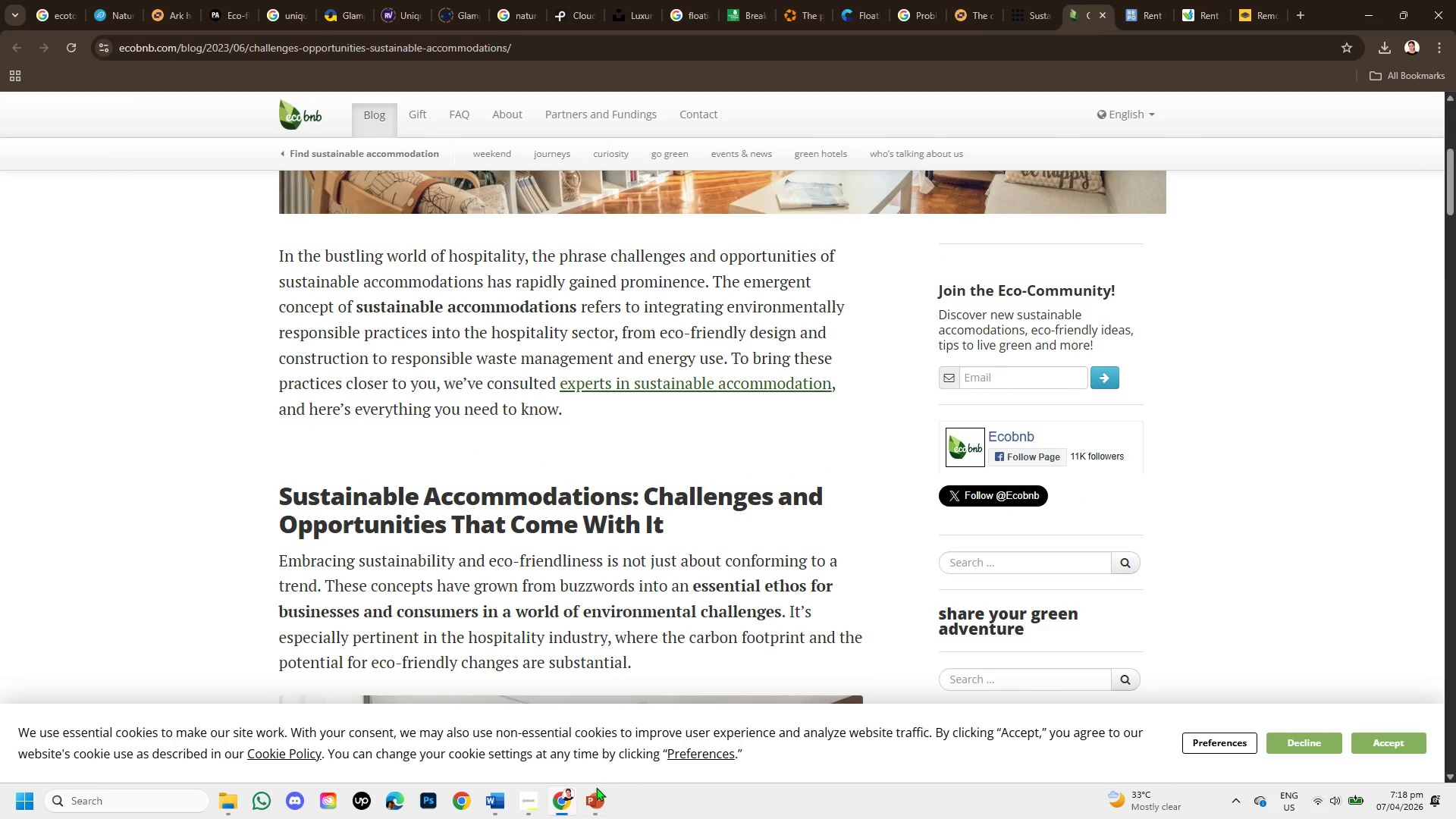 
left_click([596, 792])
 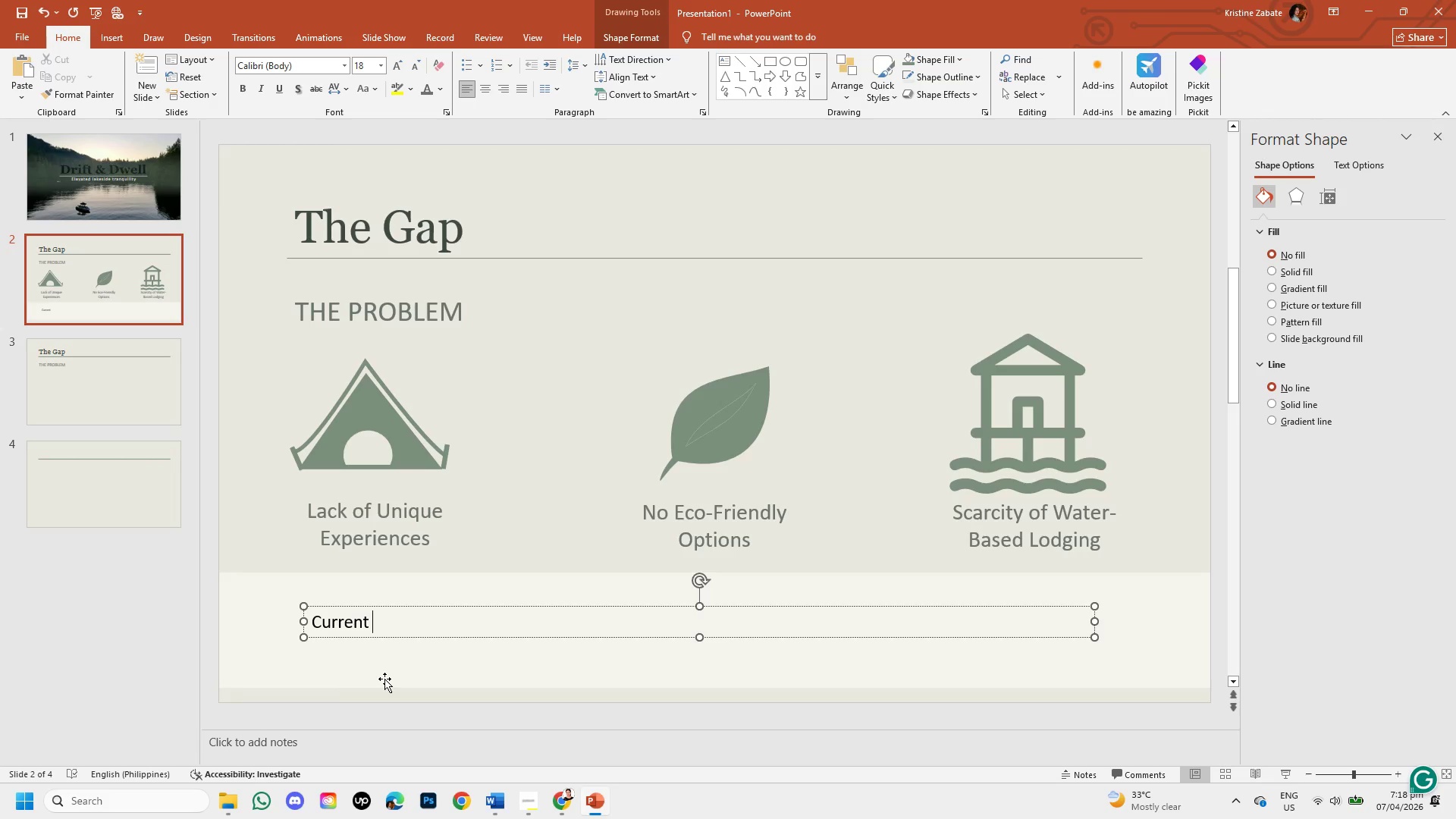 
type(market lacks sustainable)
 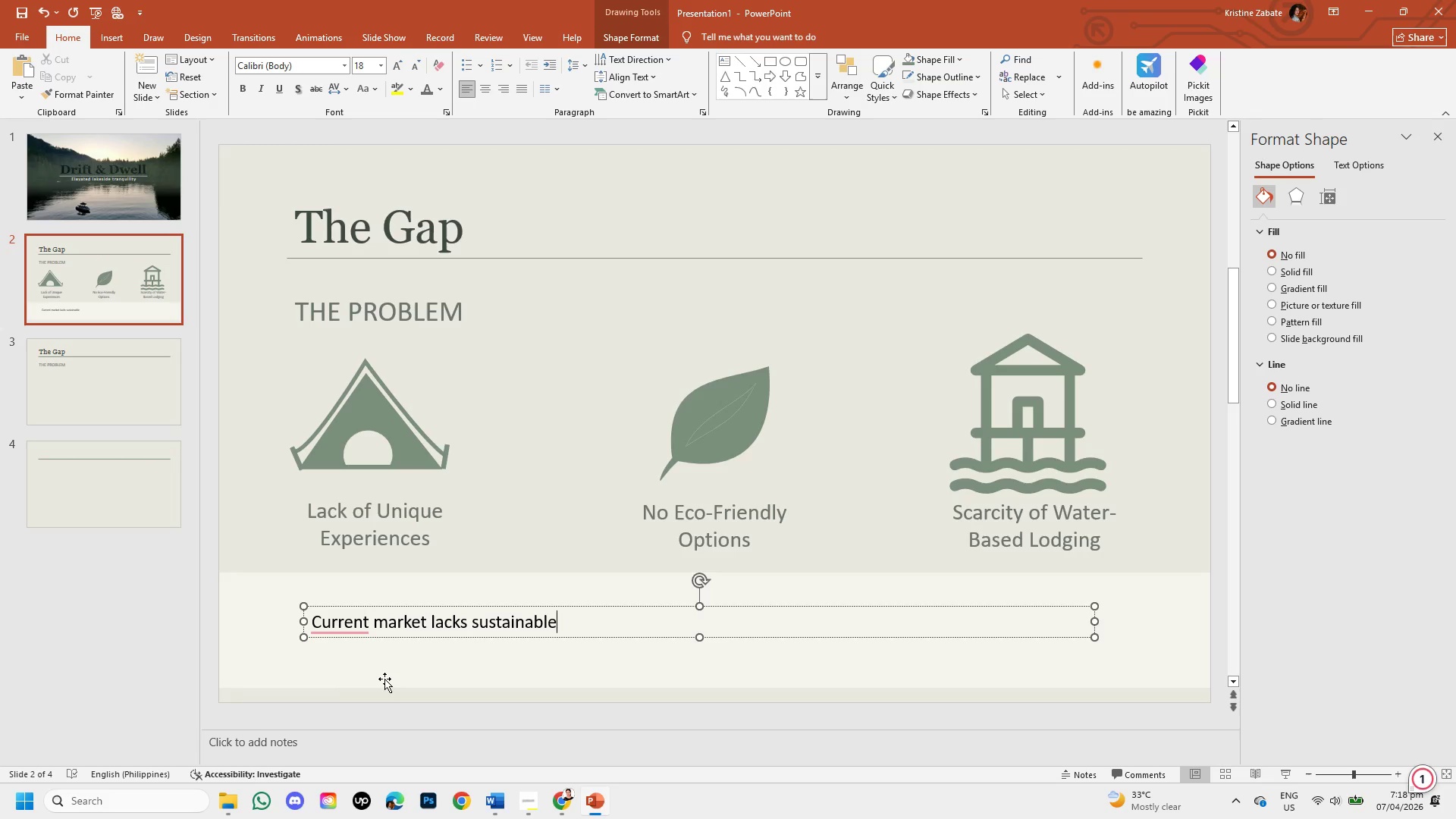 
type(, one)
 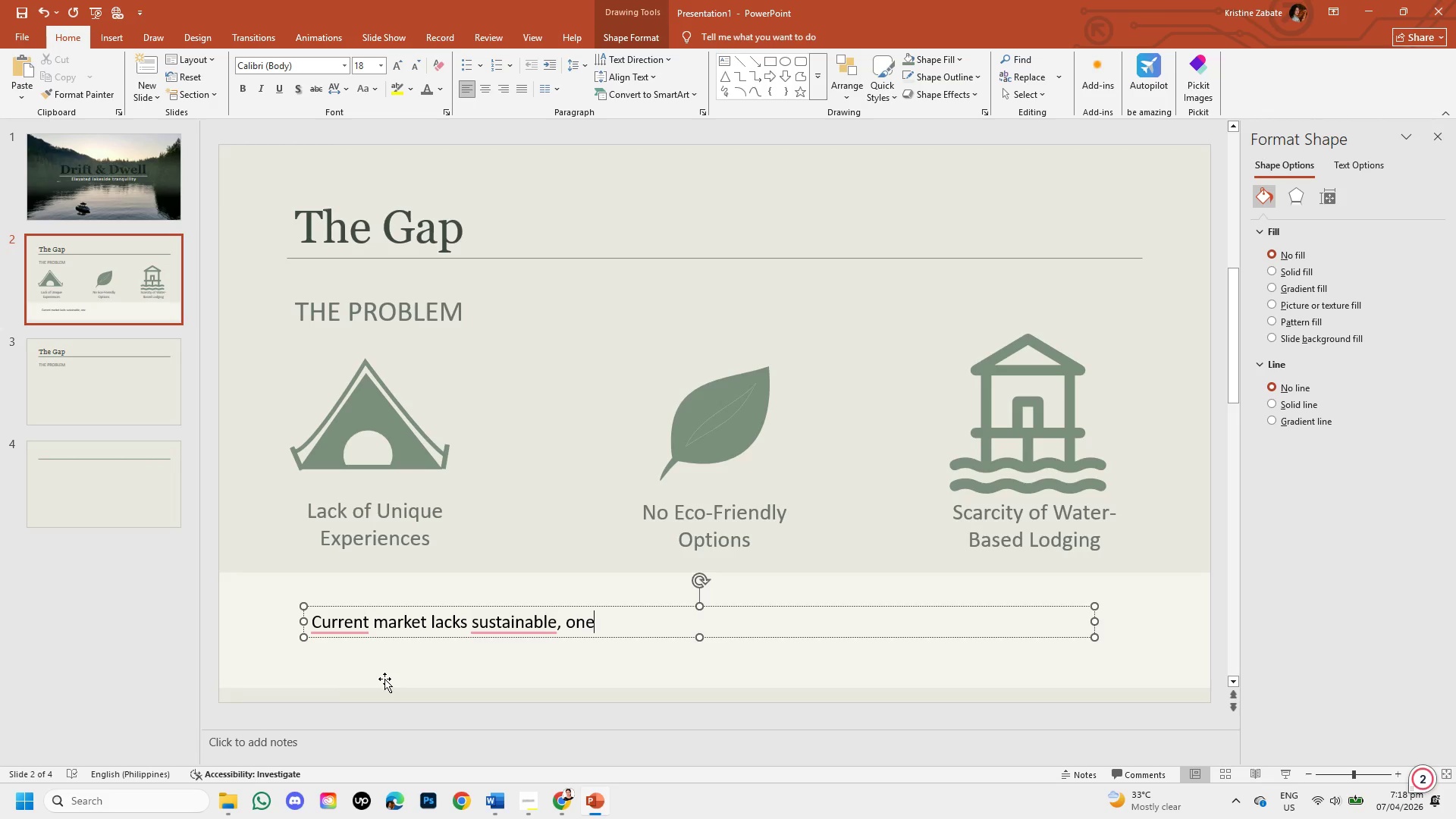 
wait(5.7)
 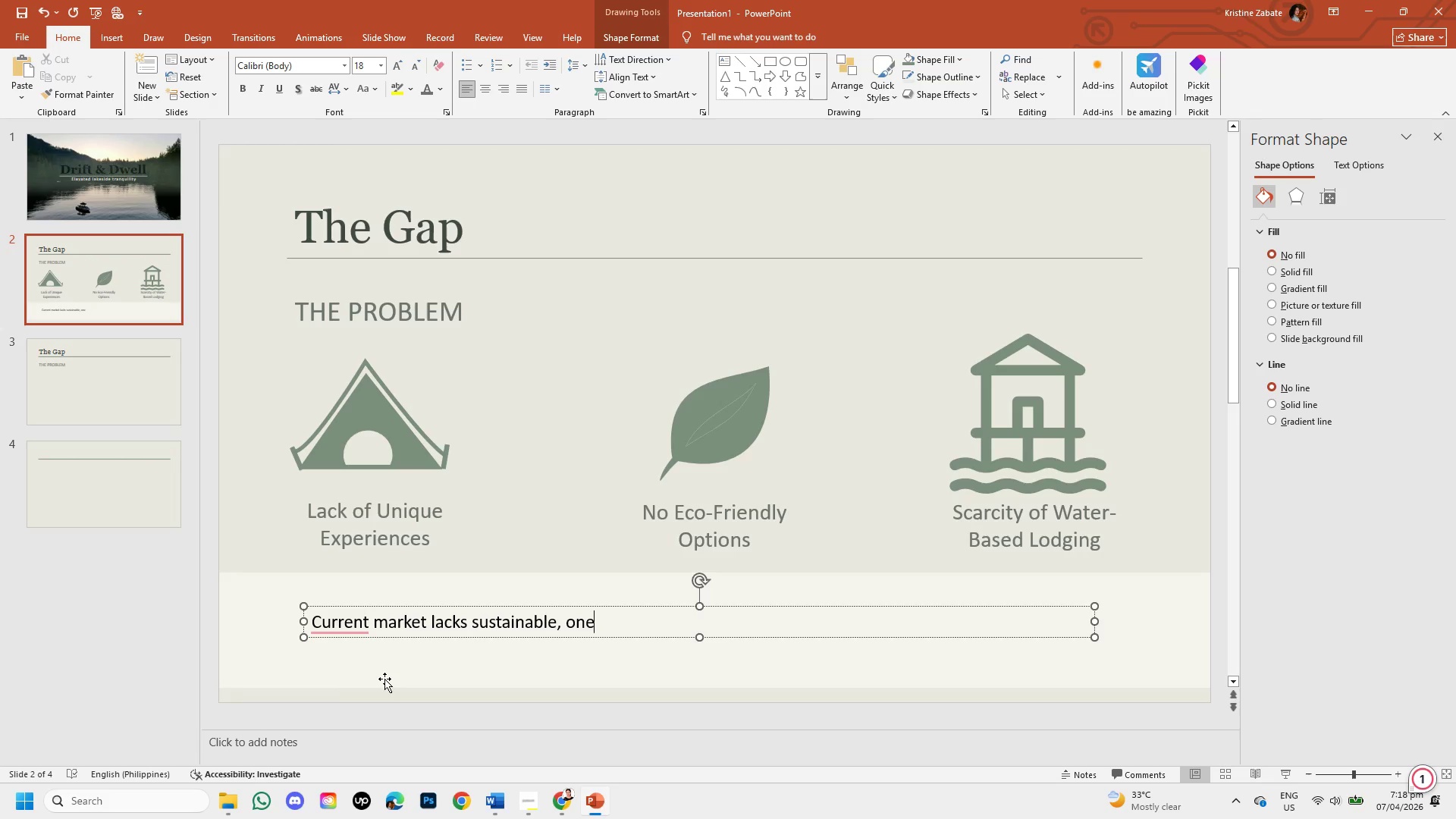 
type(-of-a-kind lake retreats. )
 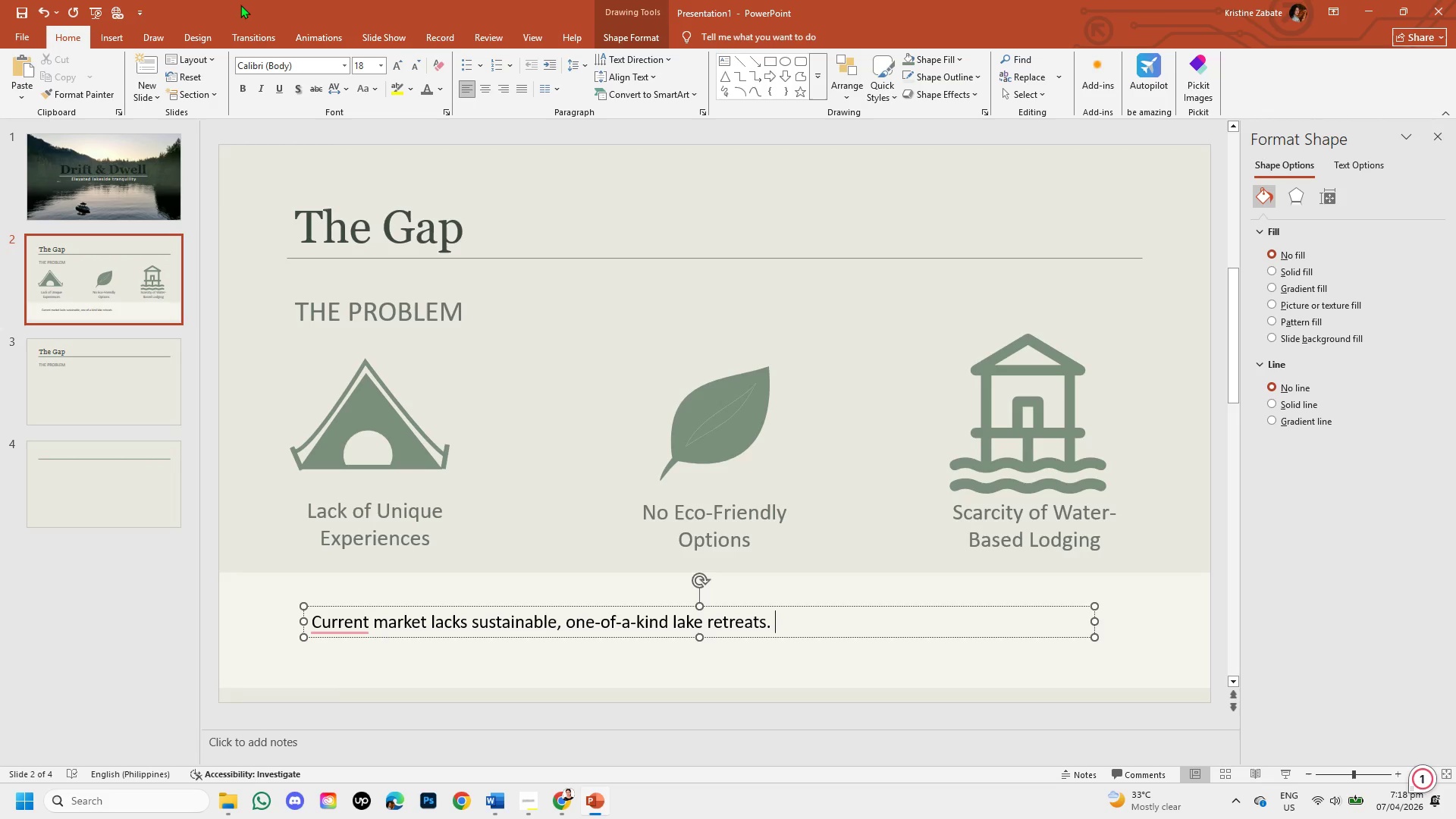 
mouse_move([1353, 774])
 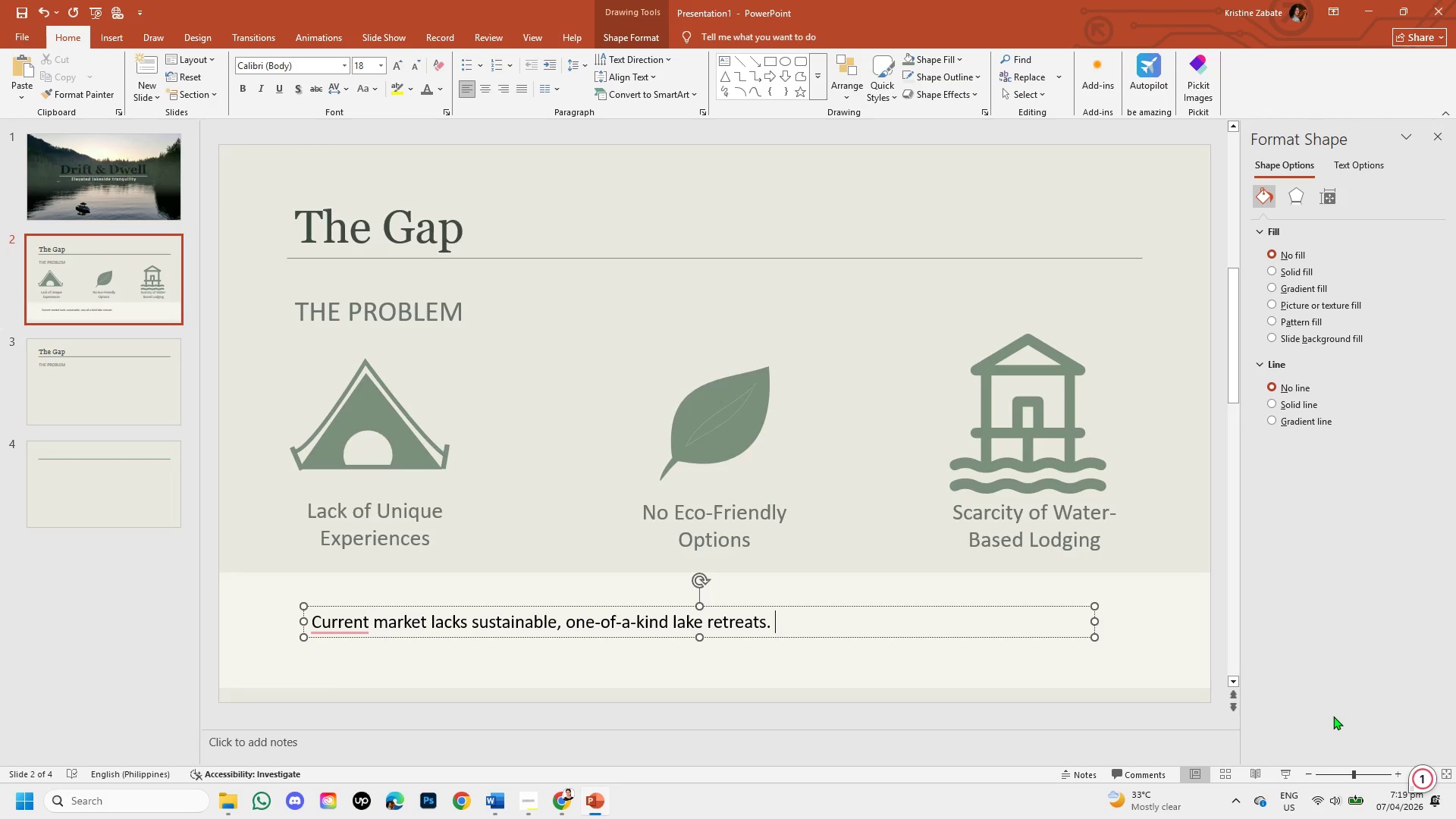 
wait(19.48)
 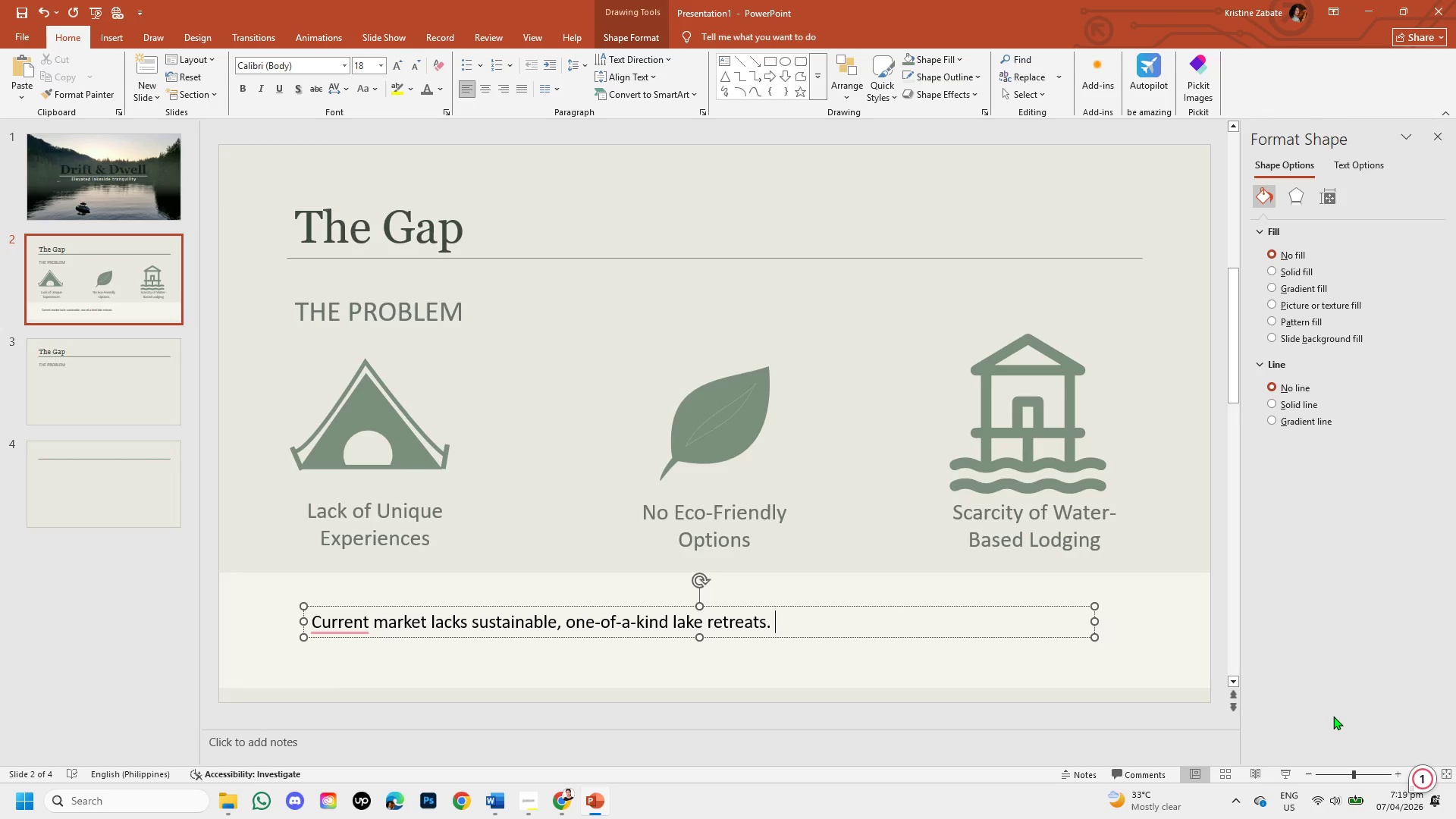 
left_click([337, 623])
 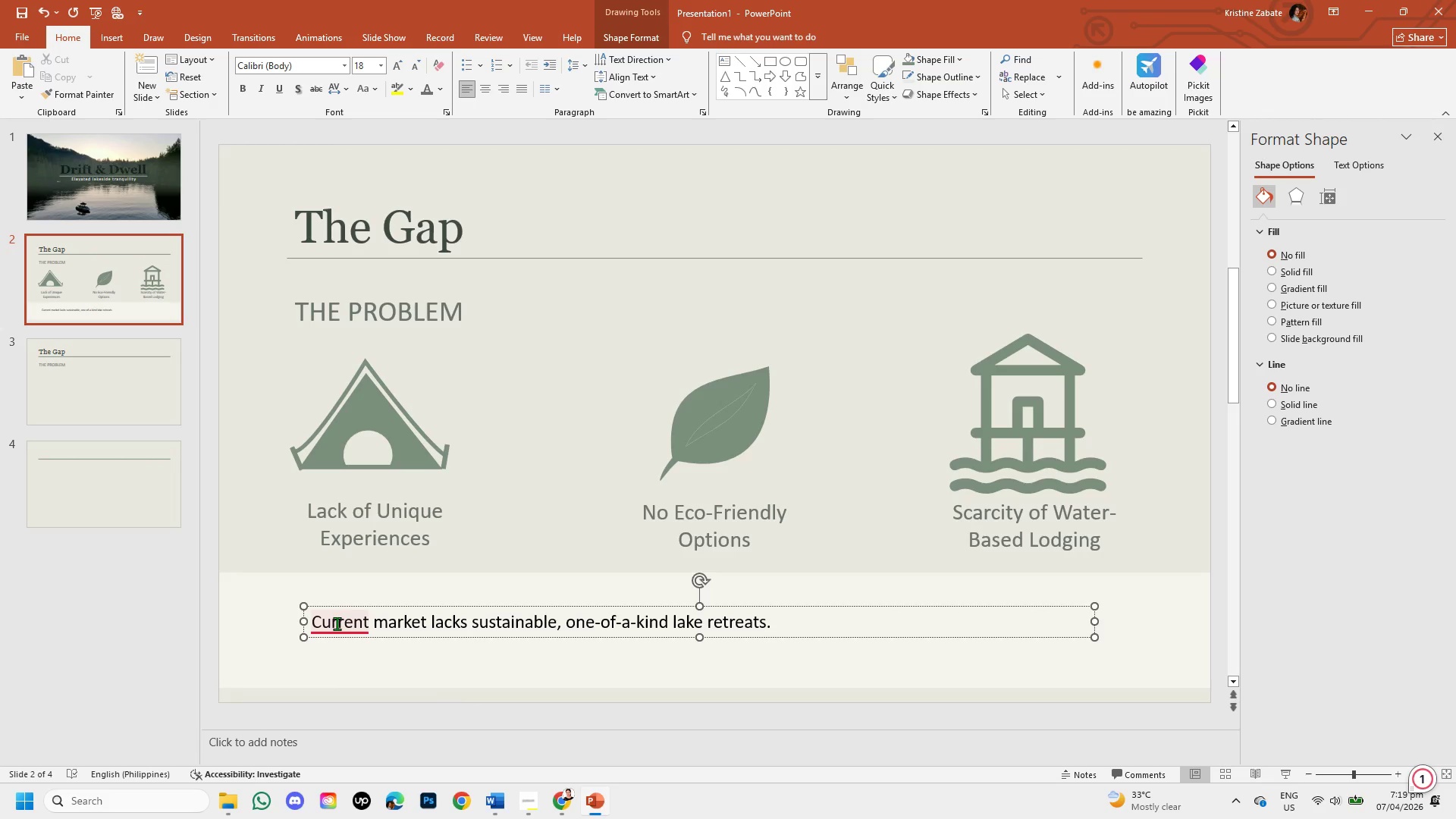 
mouse_move([365, 640])
 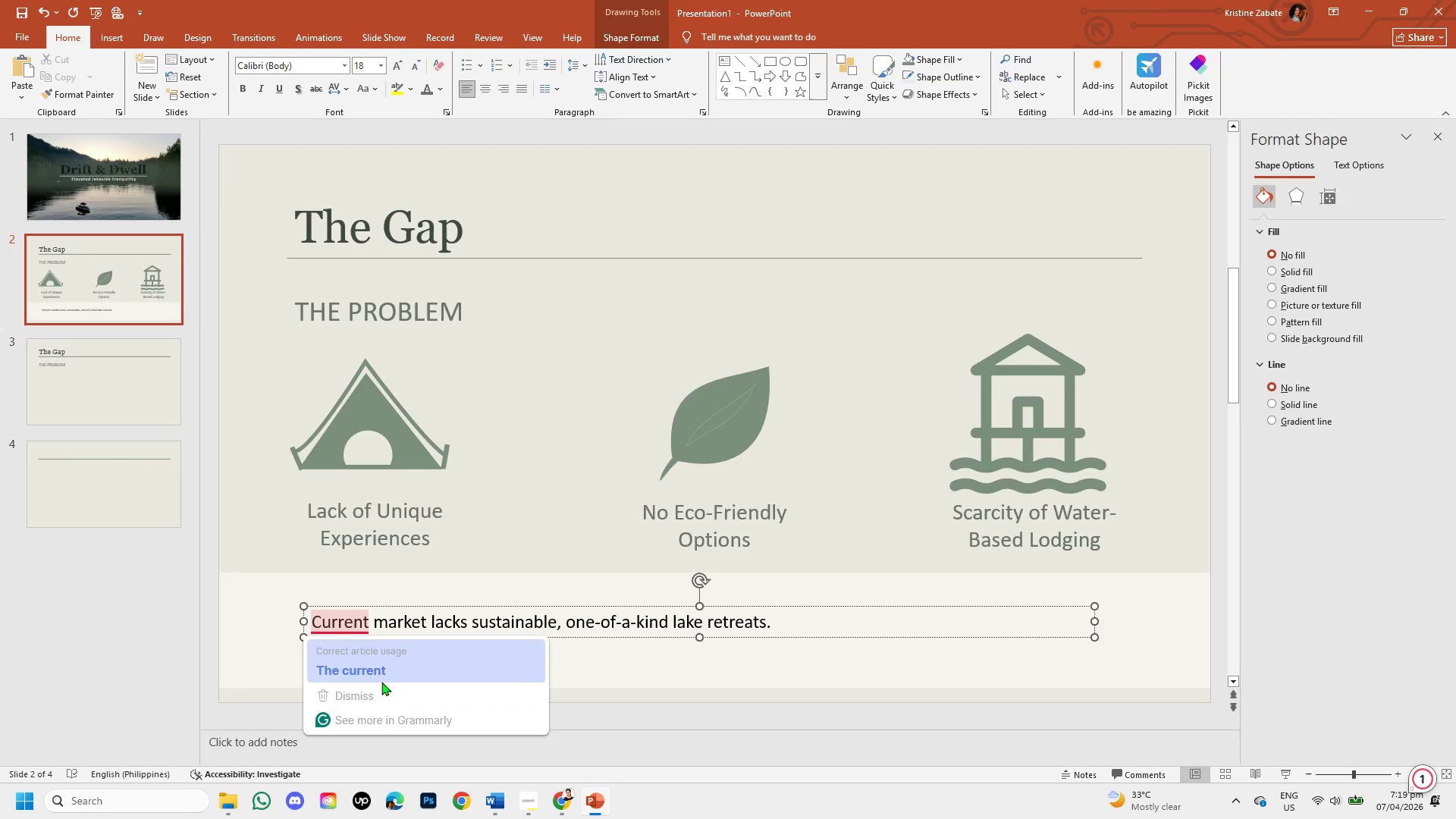 
left_click([379, 676])
 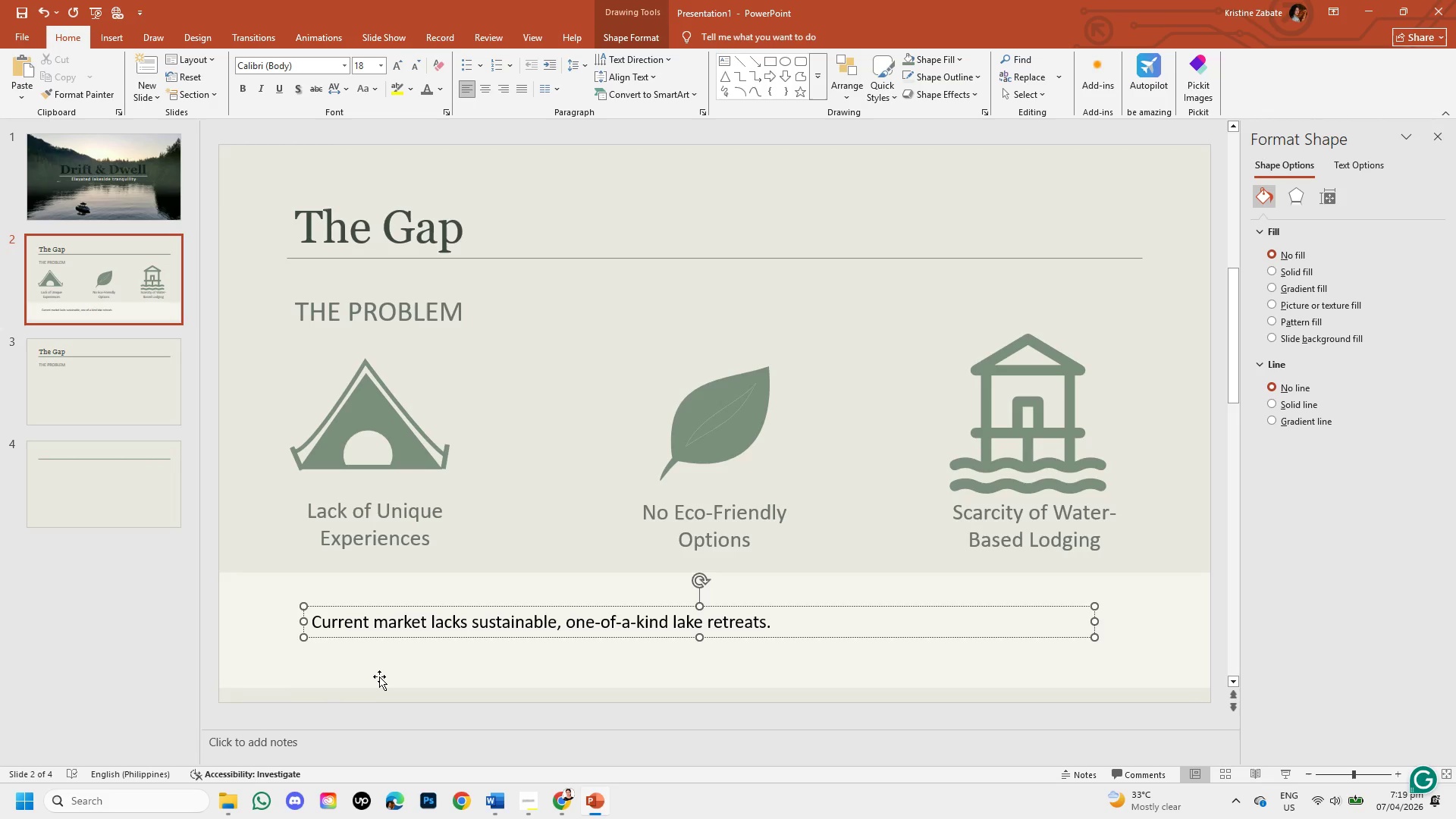 
key(Shift+ArrowRight)
 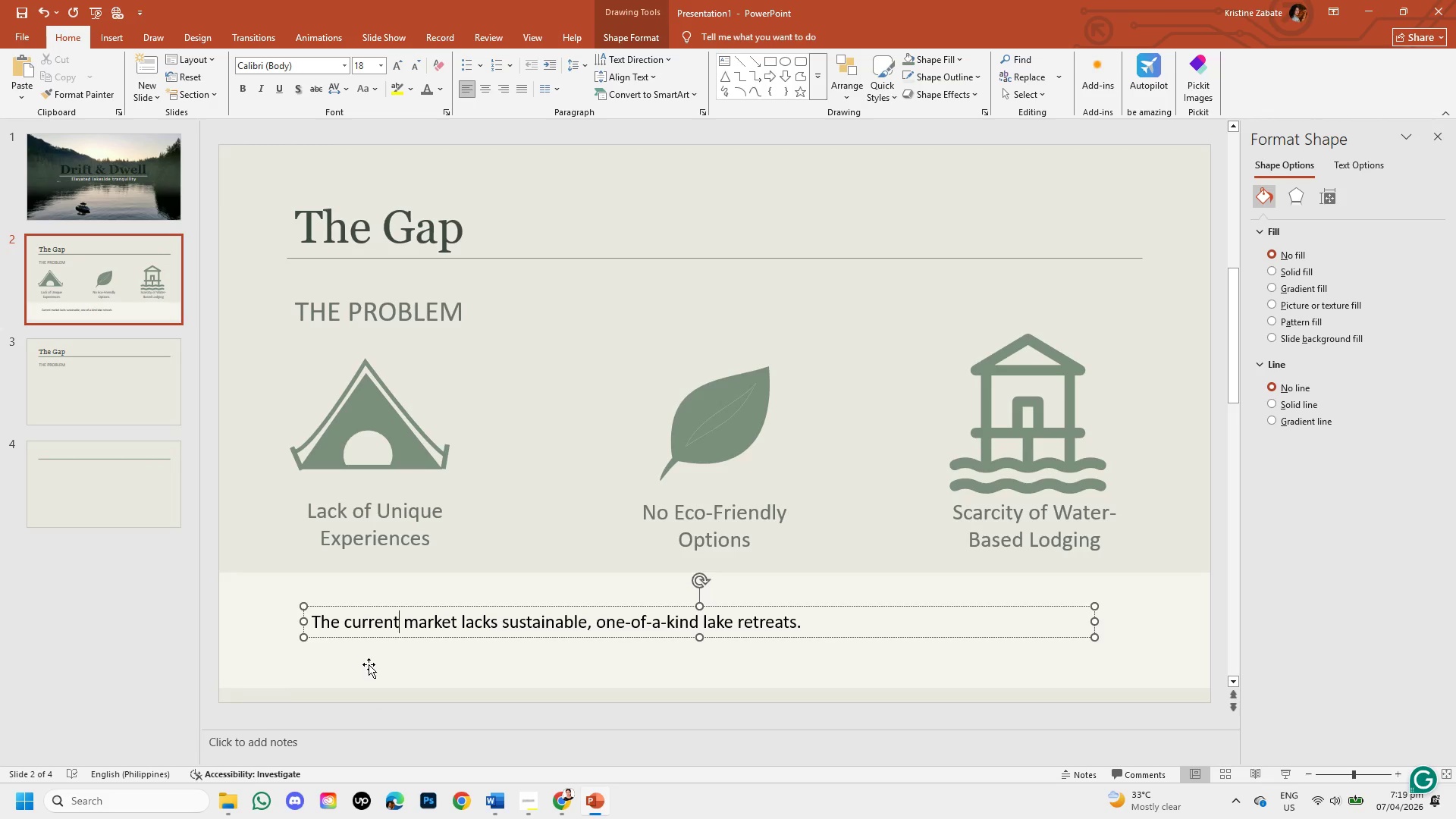 
key(Shift+ArrowRight)
 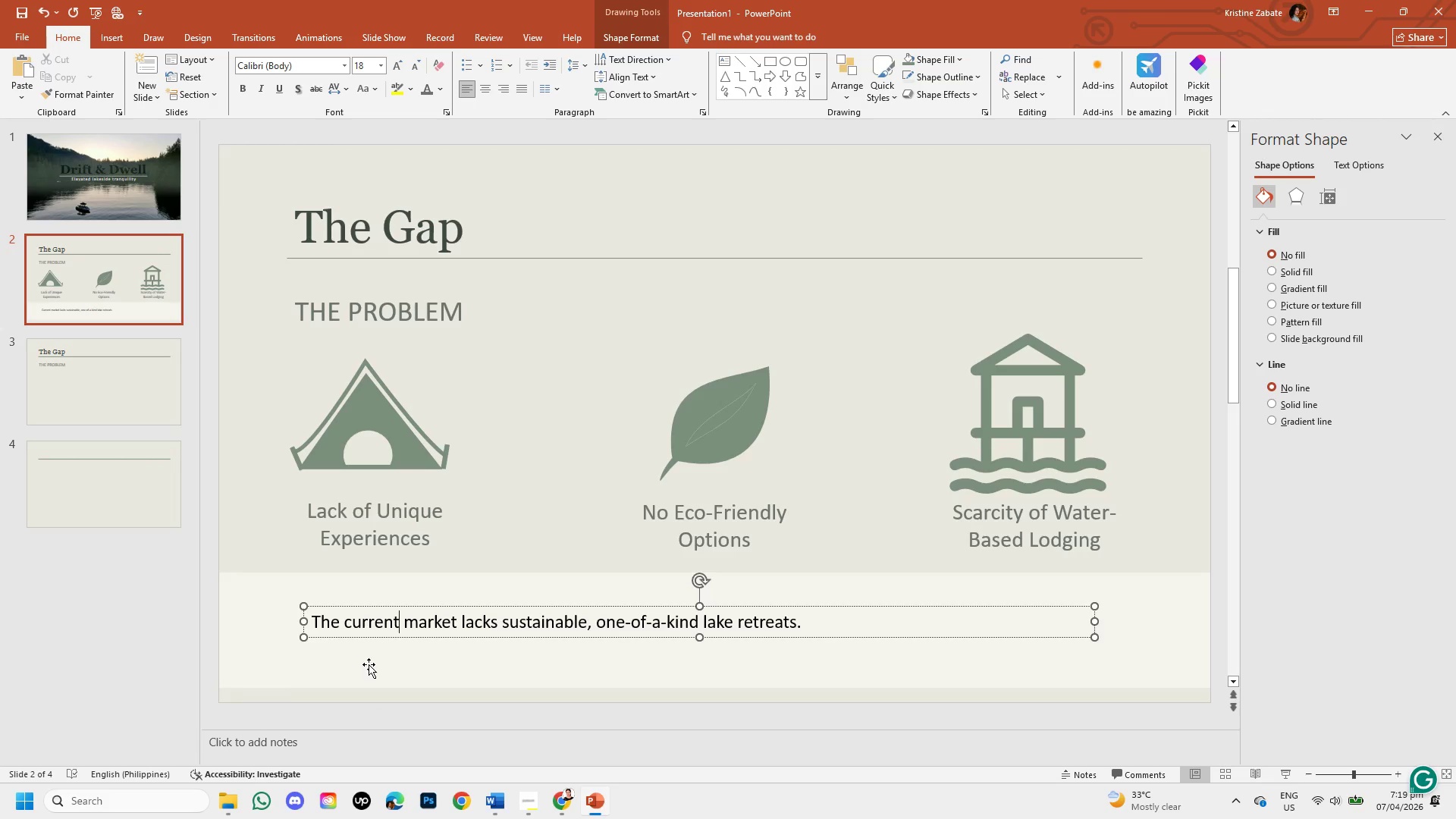 
key(Shift+ShiftLeft)
 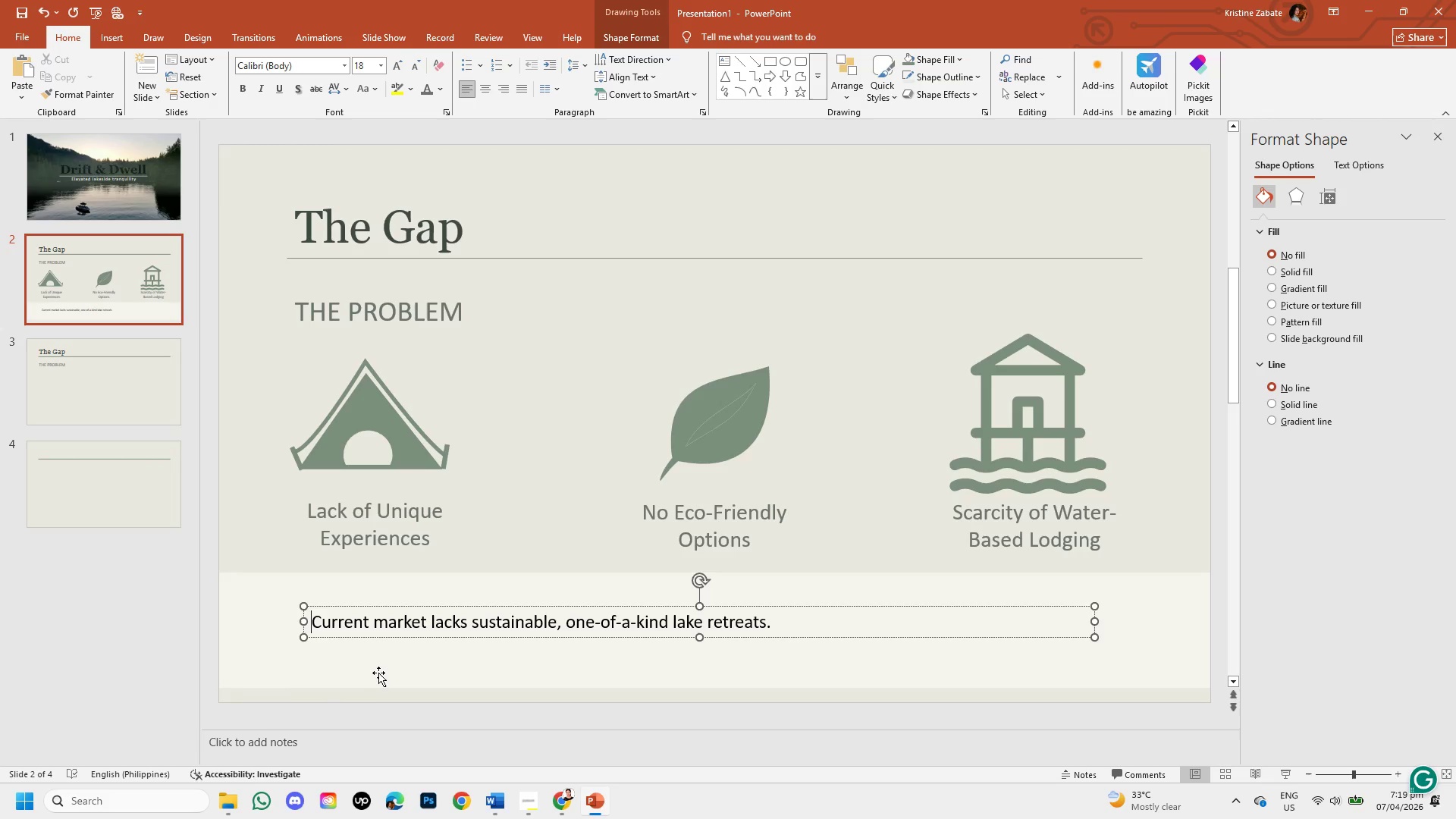 
key(Shift+ArrowRight)
 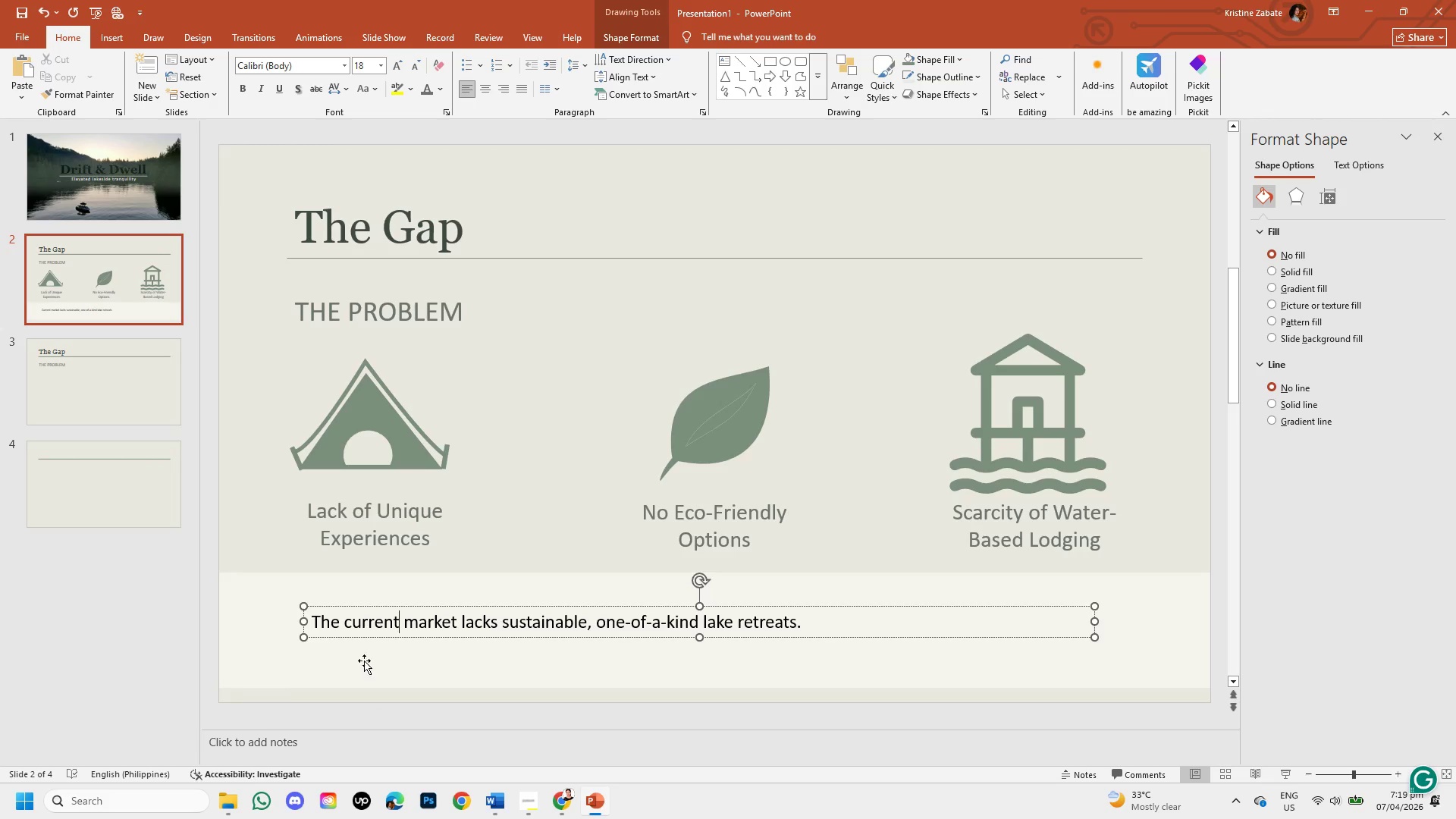 
key(Shift+ArrowRight)
 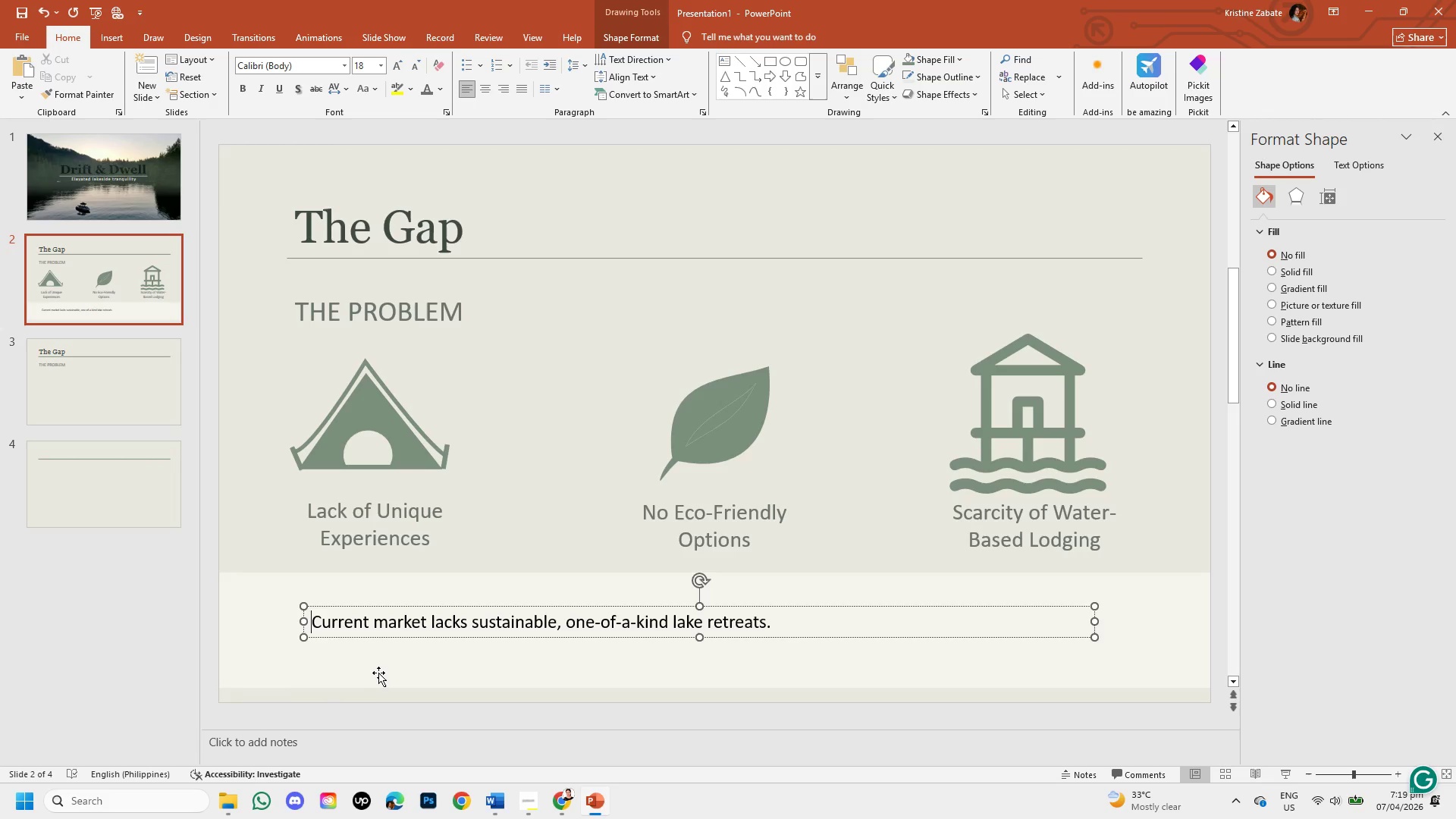 
key(Shift+ArrowRight)
 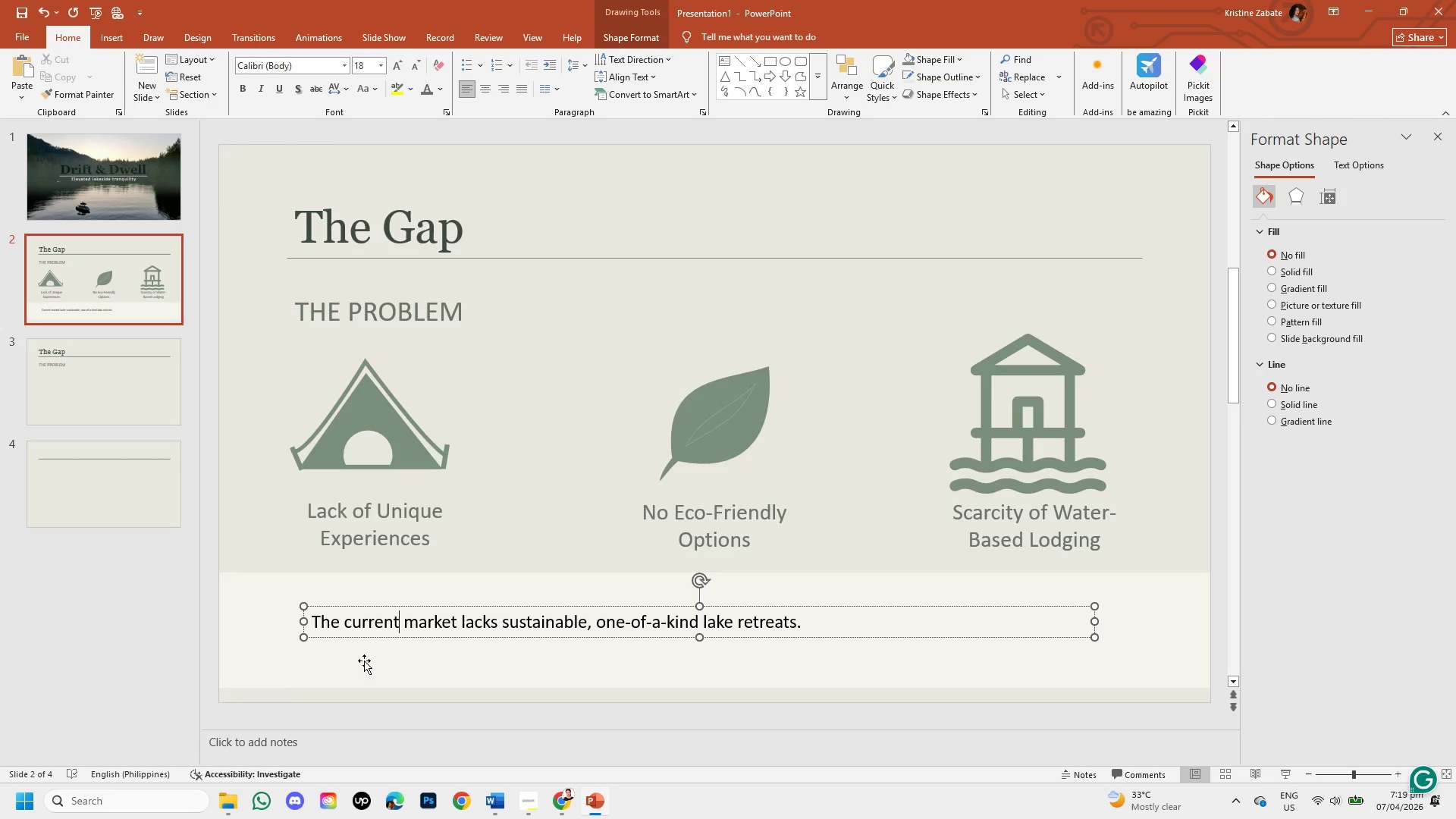 
key(Shift+ArrowRight)
 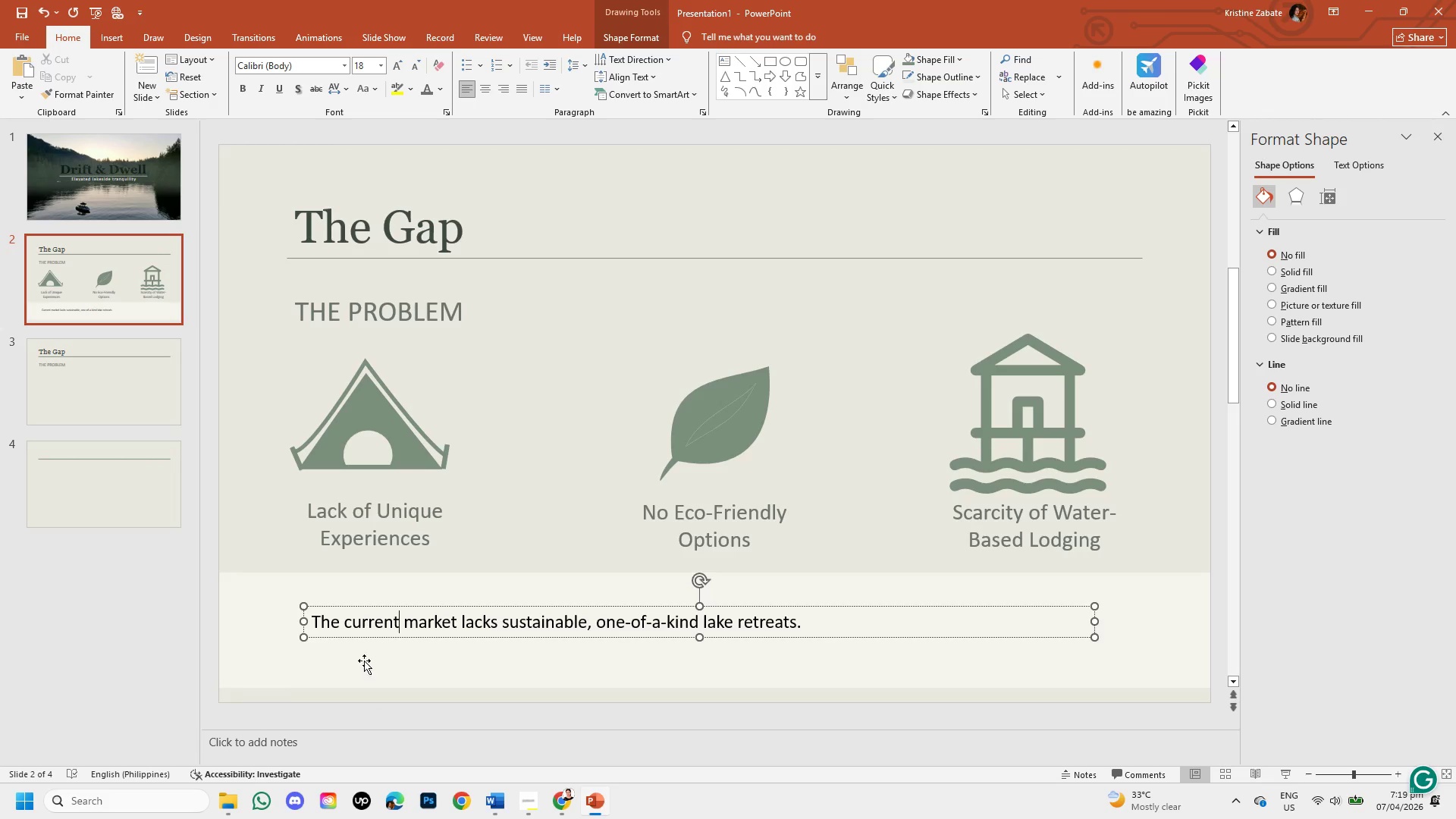 
key(Shift+ArrowRight)
 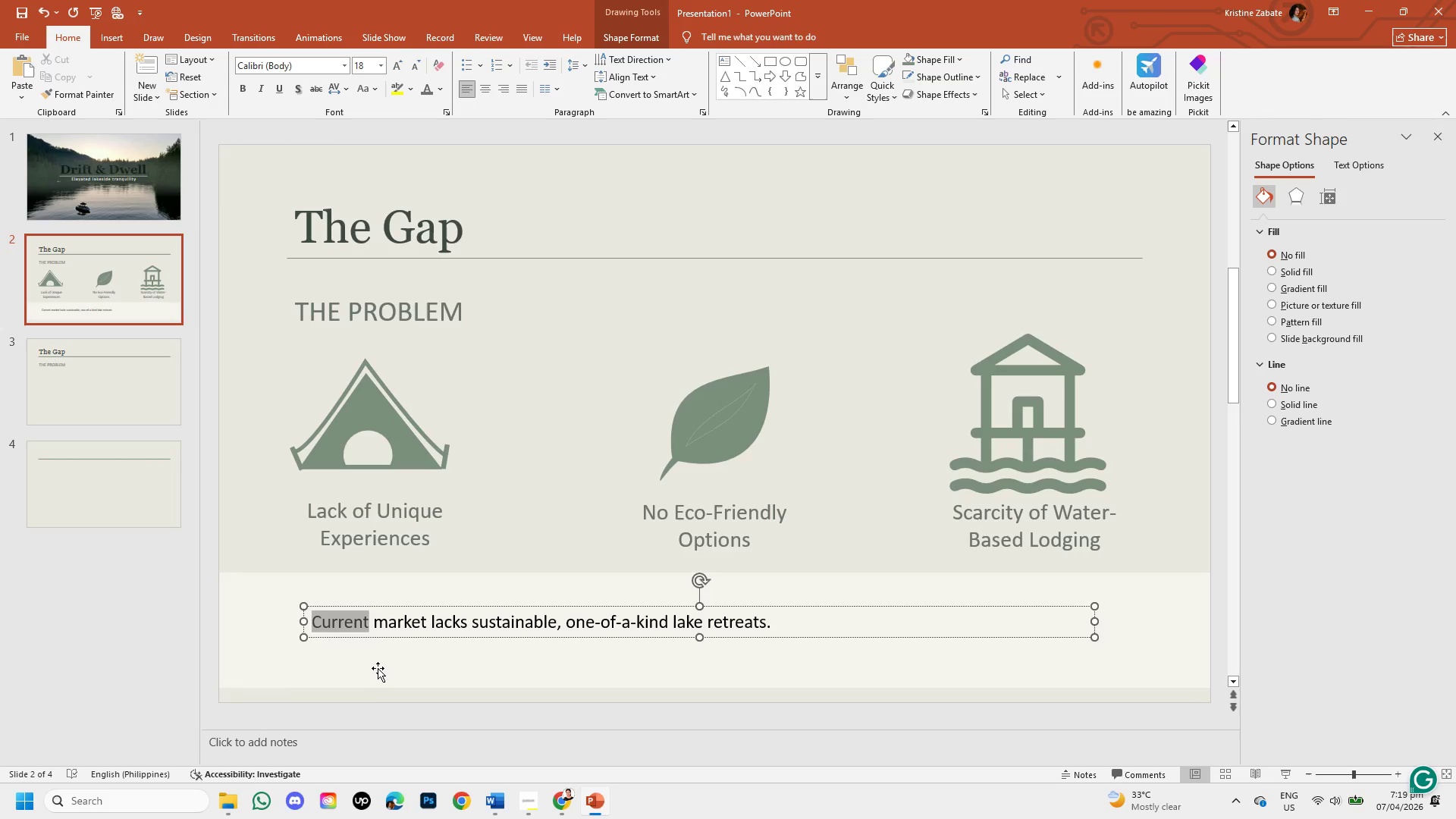 
key(Unknown)
 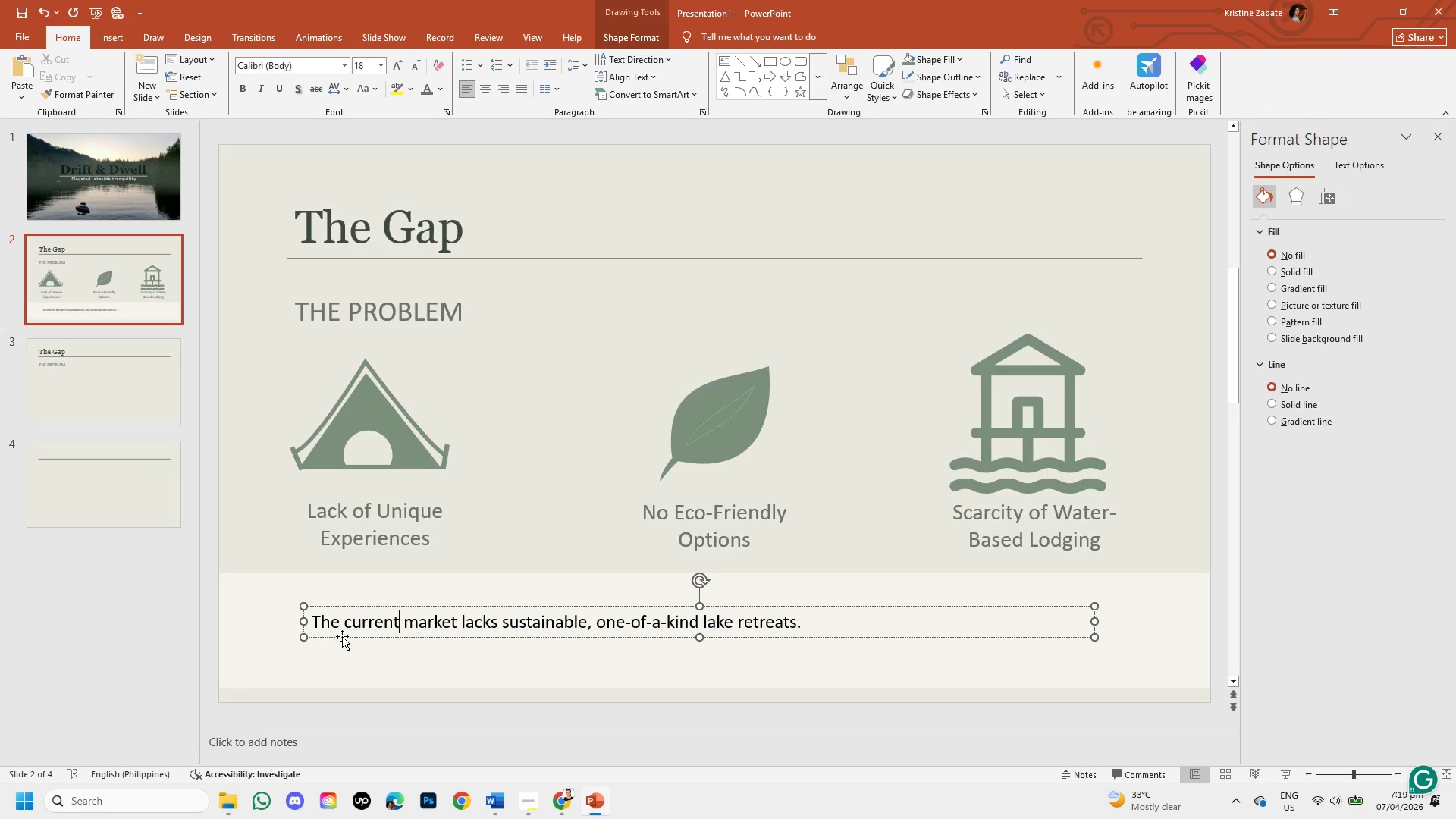 
key(Unknown)
 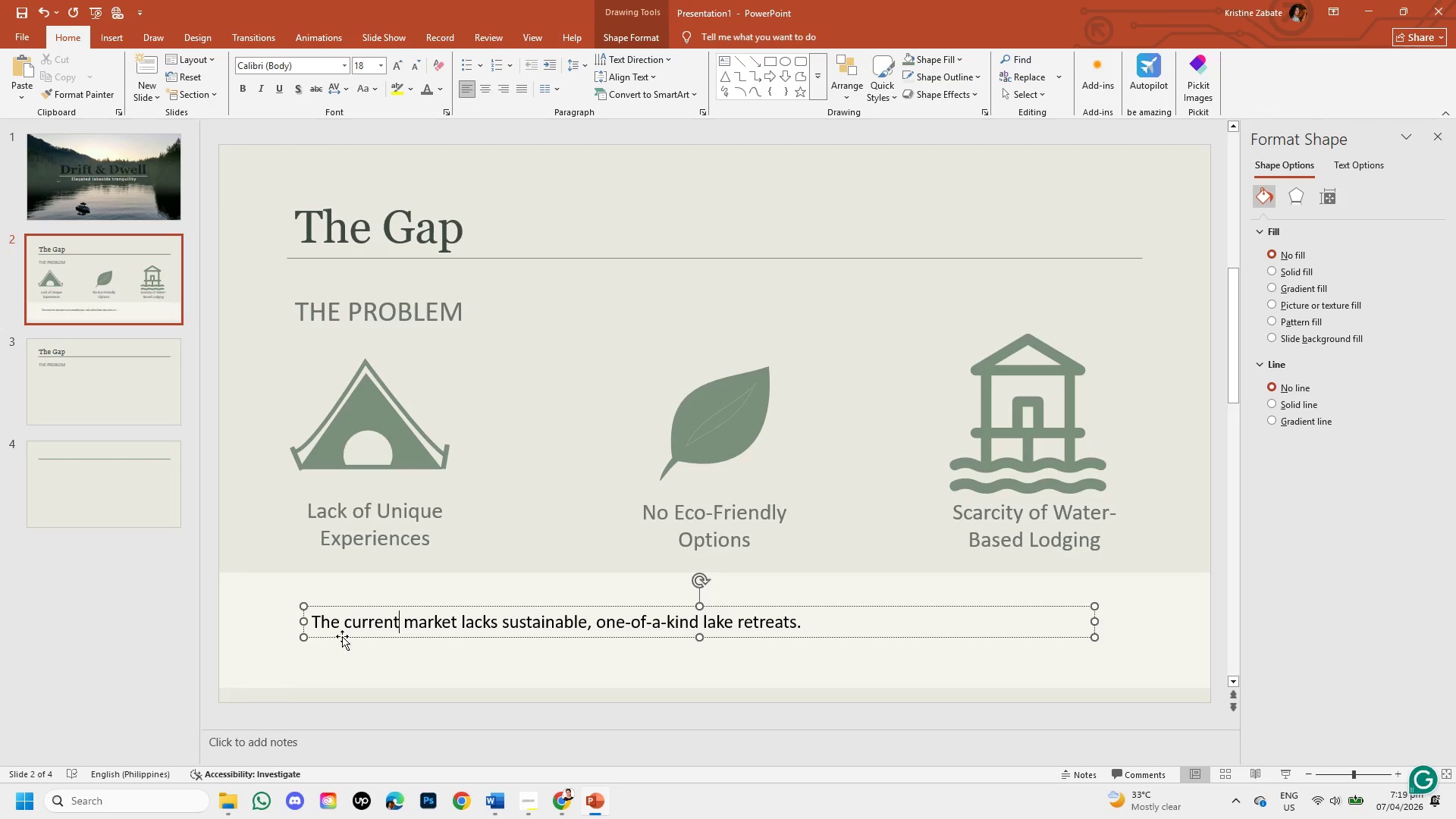 
key(Unknown)
 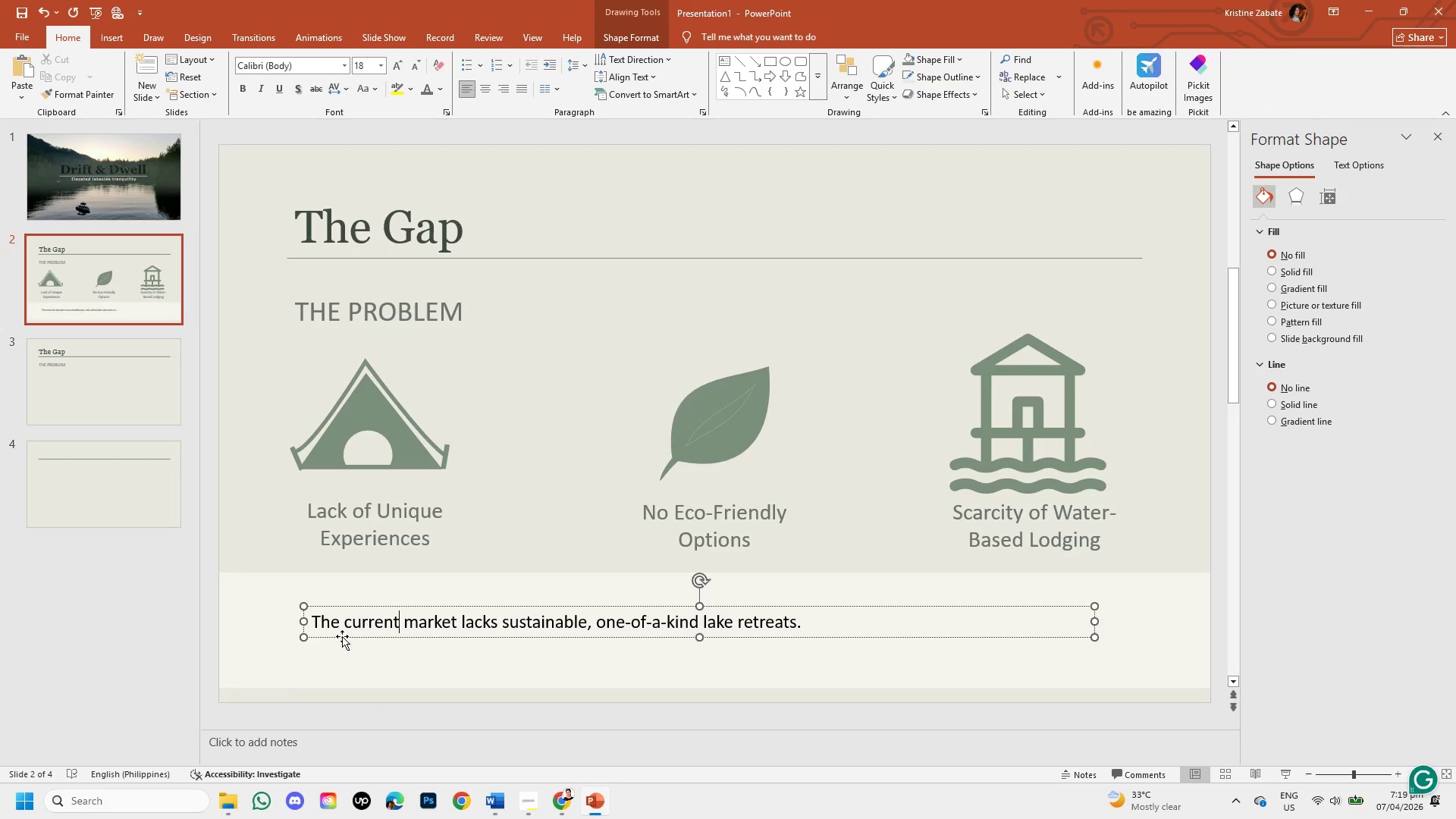 
key(Unknown)
 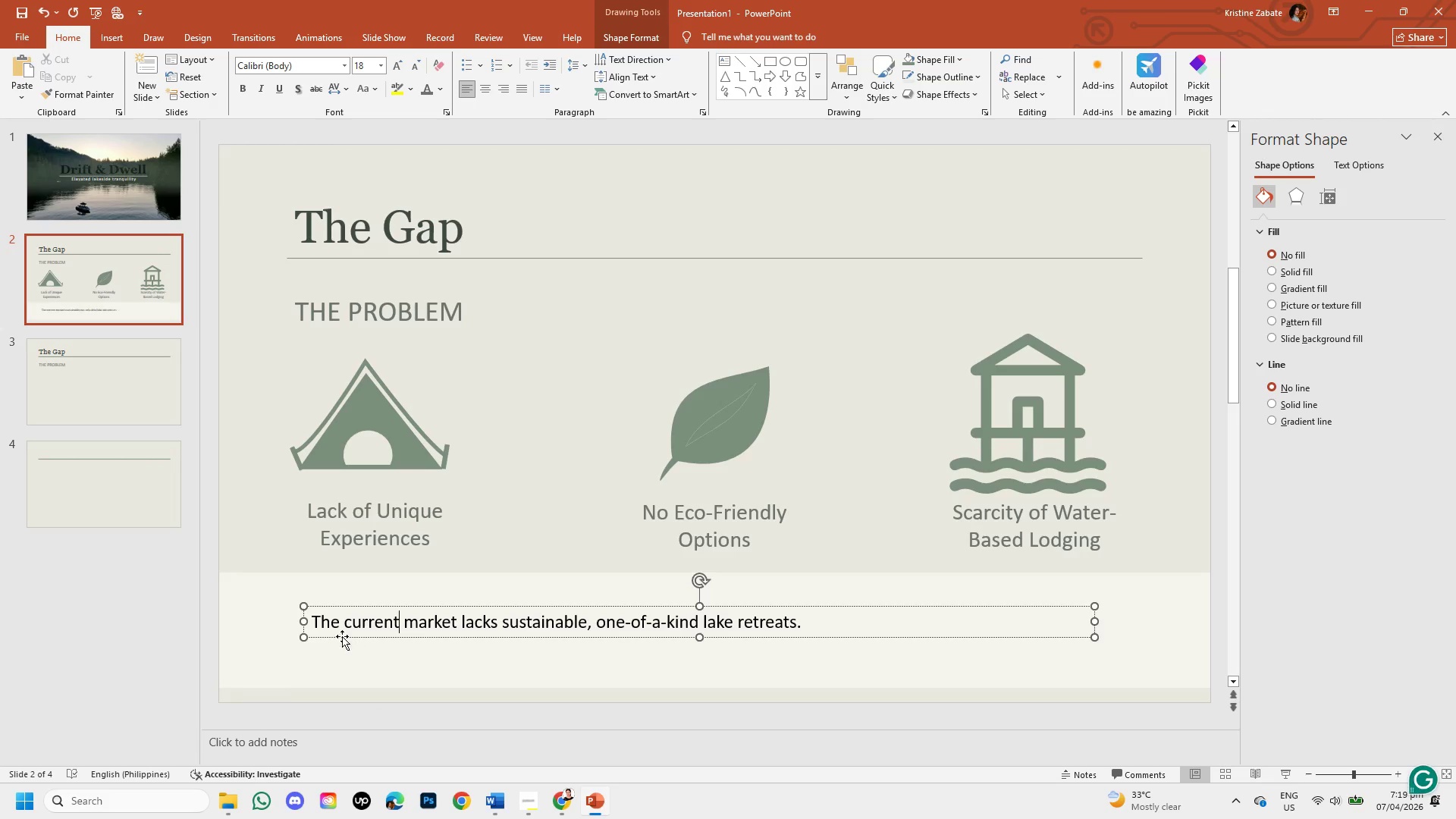 
key(Unknown)
 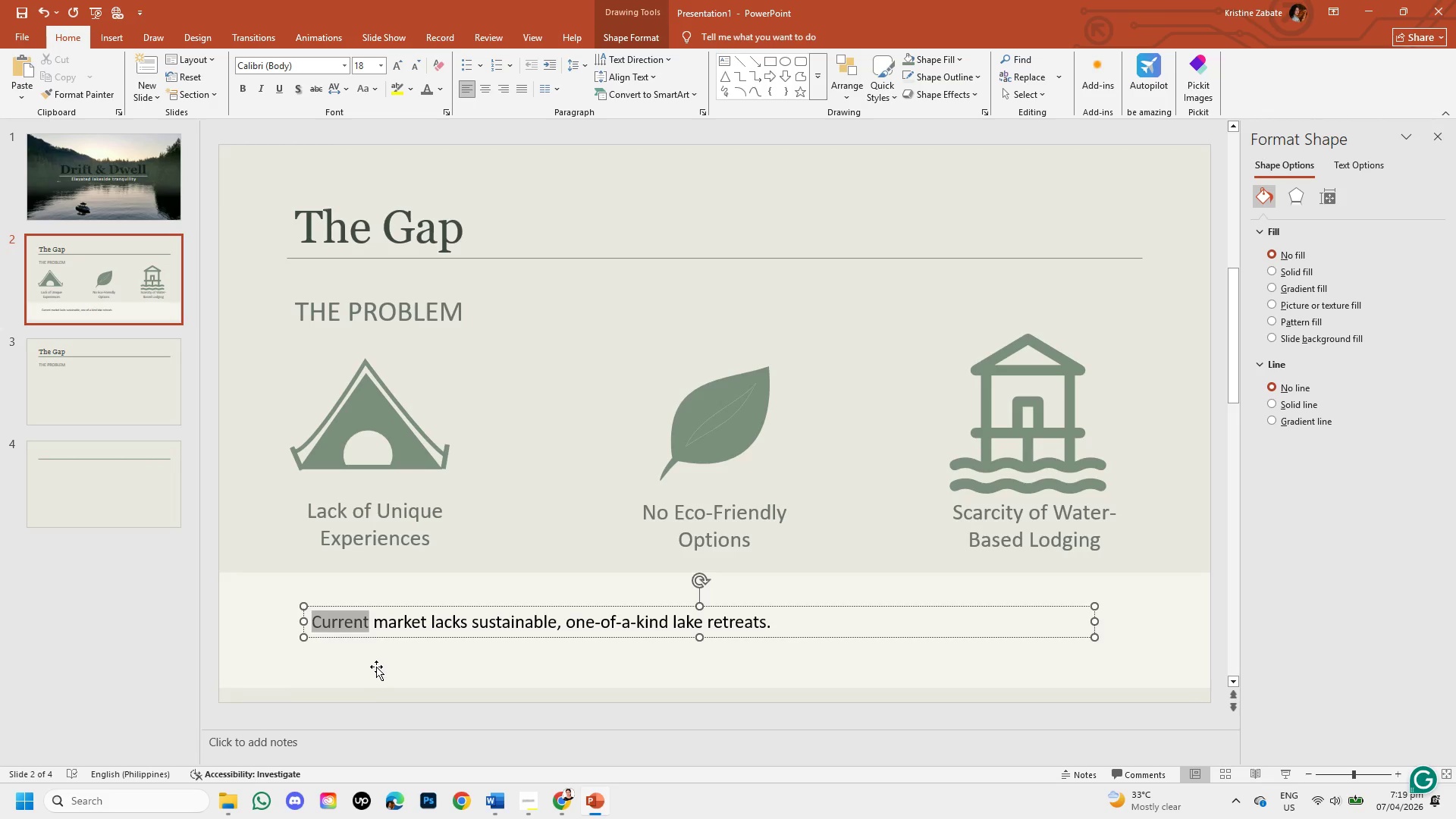 
key(Unknown)
 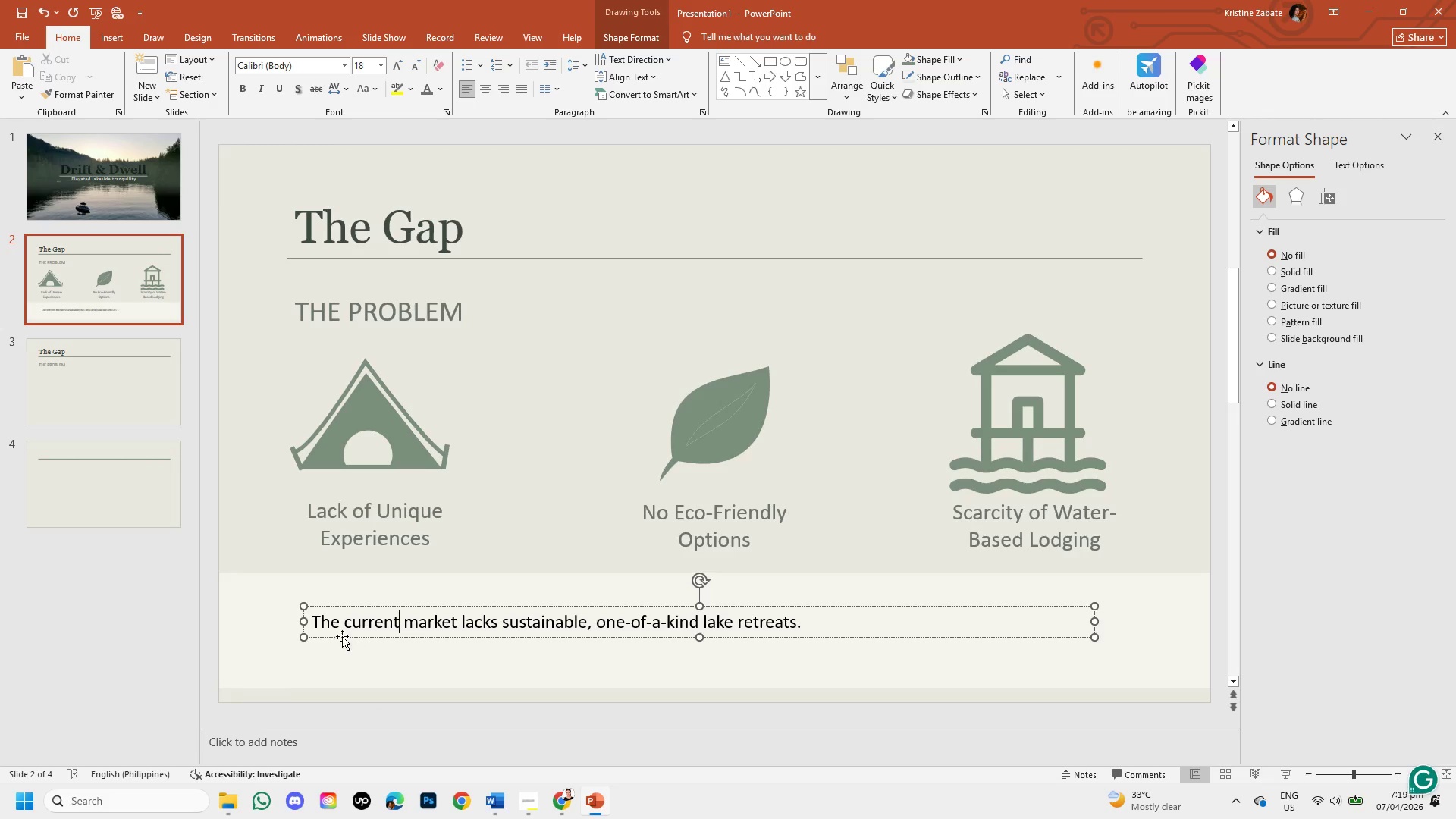 
key(Unknown)
 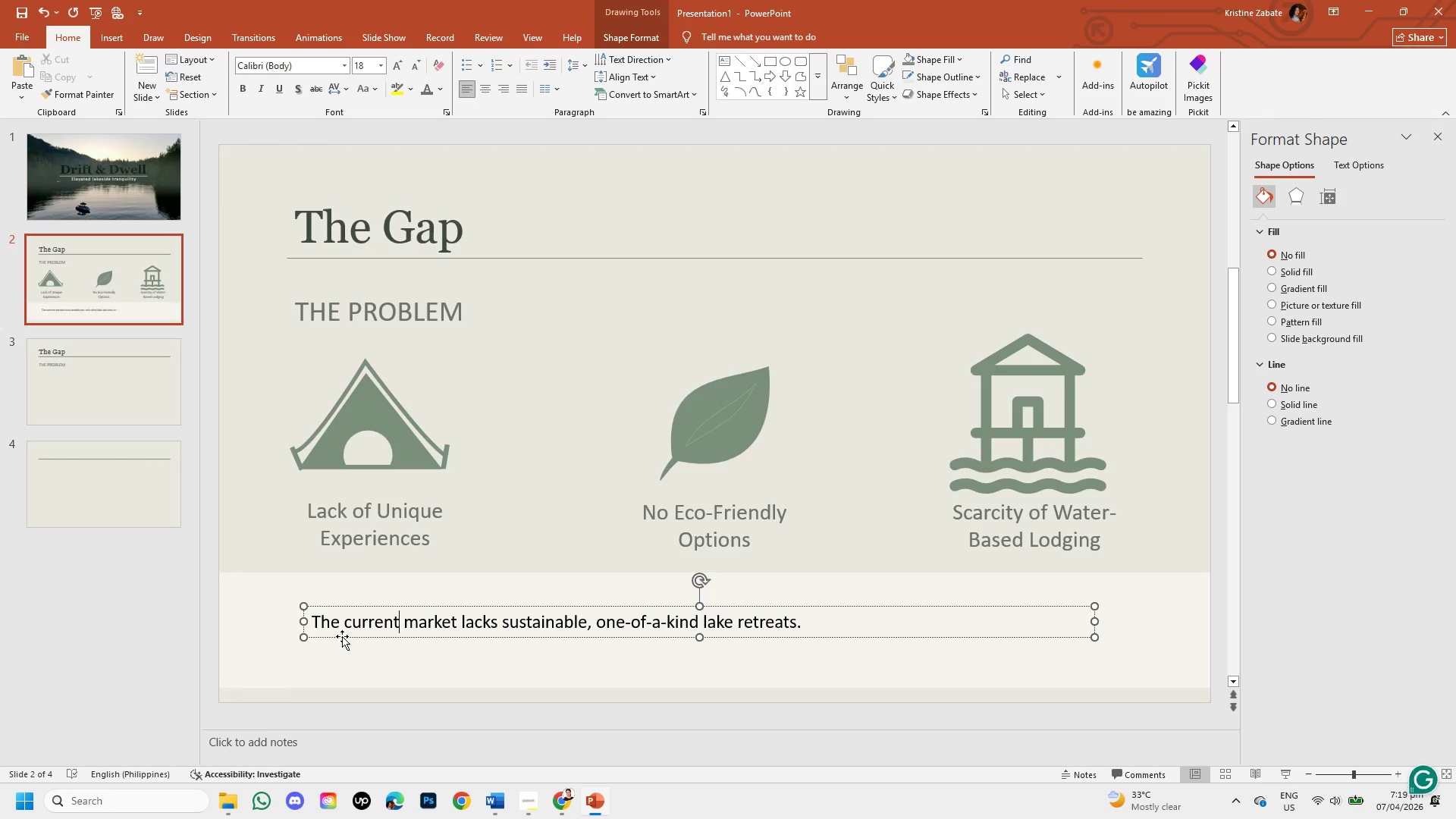 
key(Unknown)
 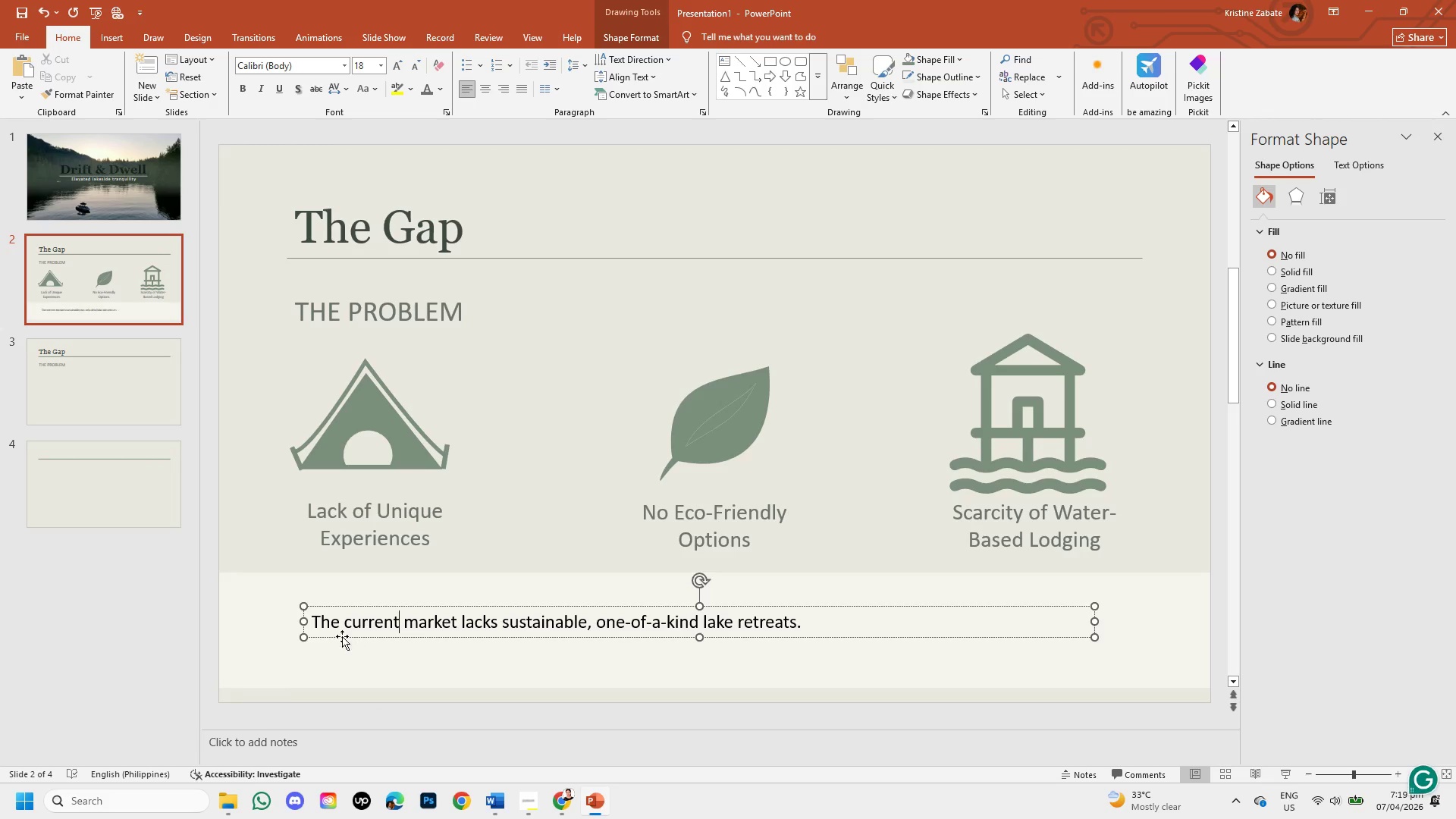 
key(Unknown)
 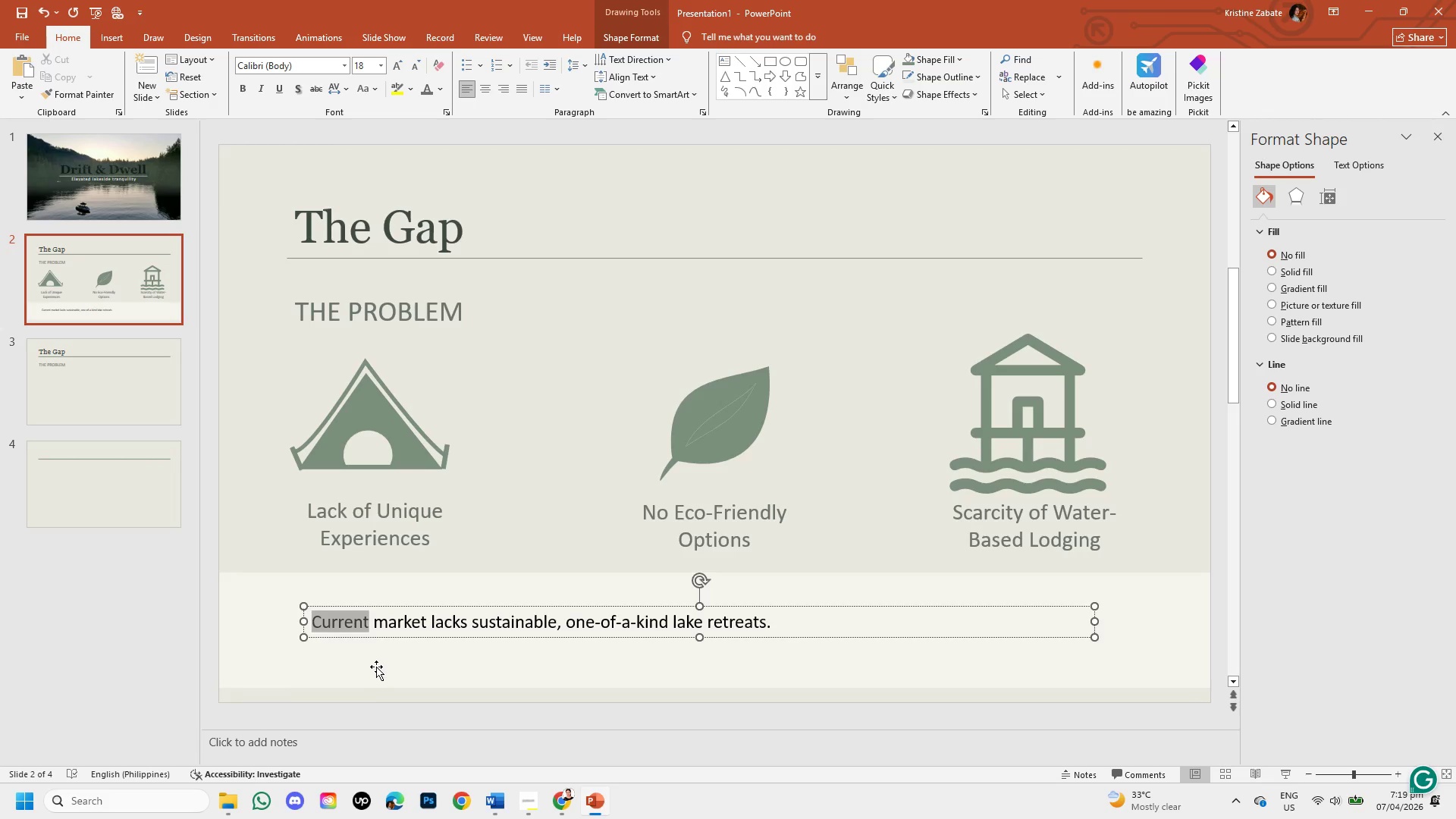 
key(Unknown)
 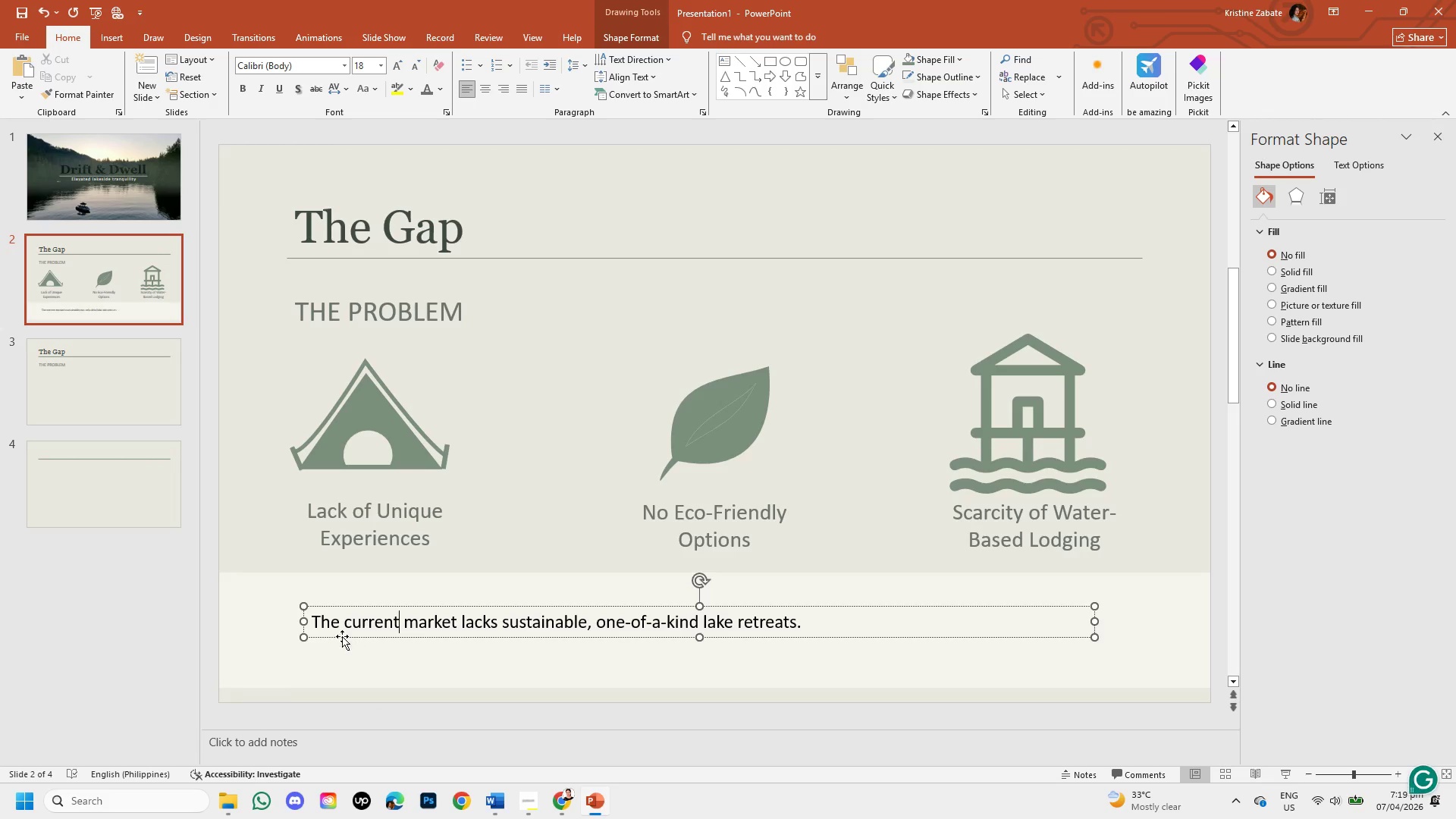 
key(Unknown)
 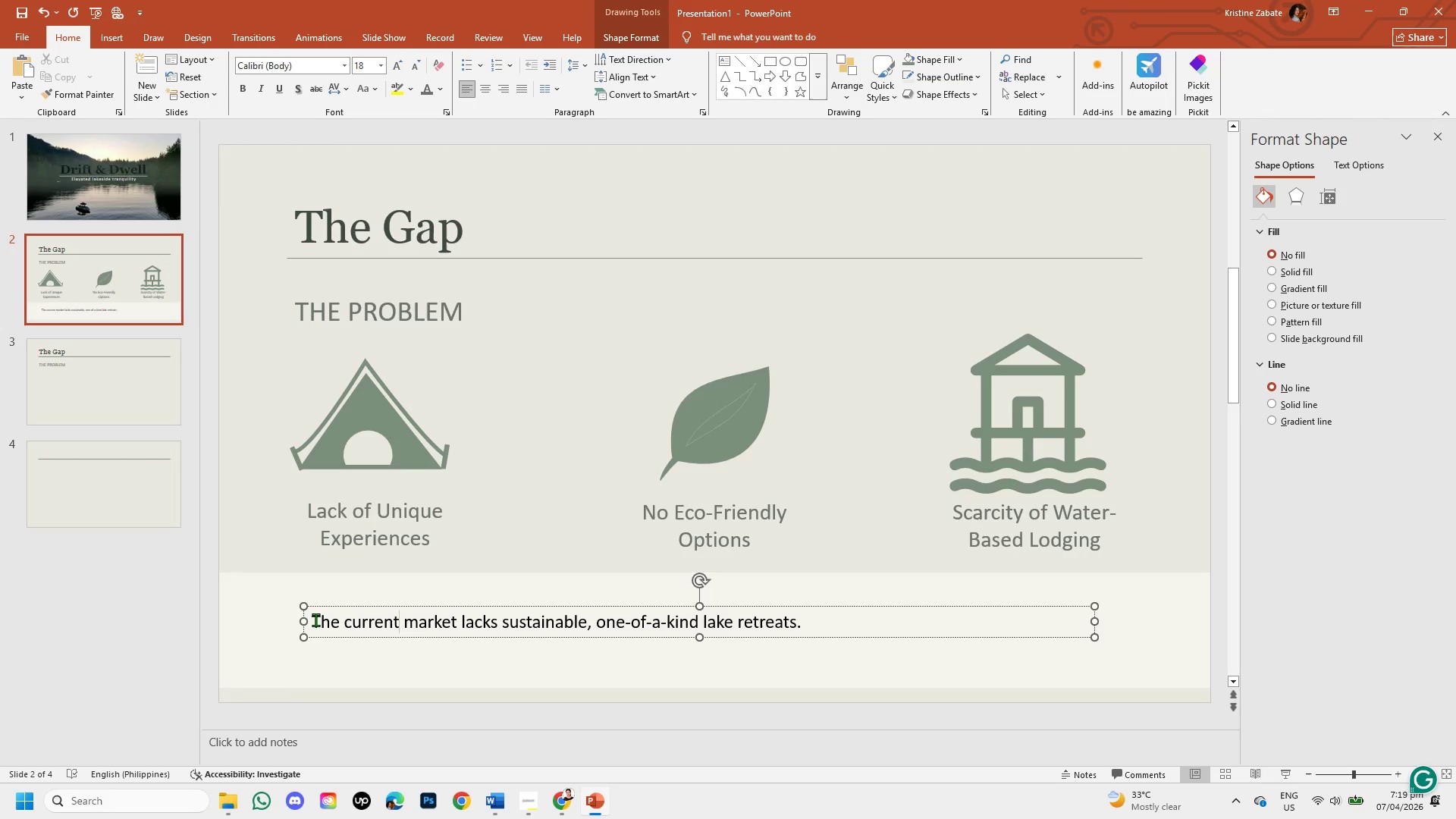 
left_click_drag(start_coordinate=[313, 618], to_coordinate=[823, 629])
 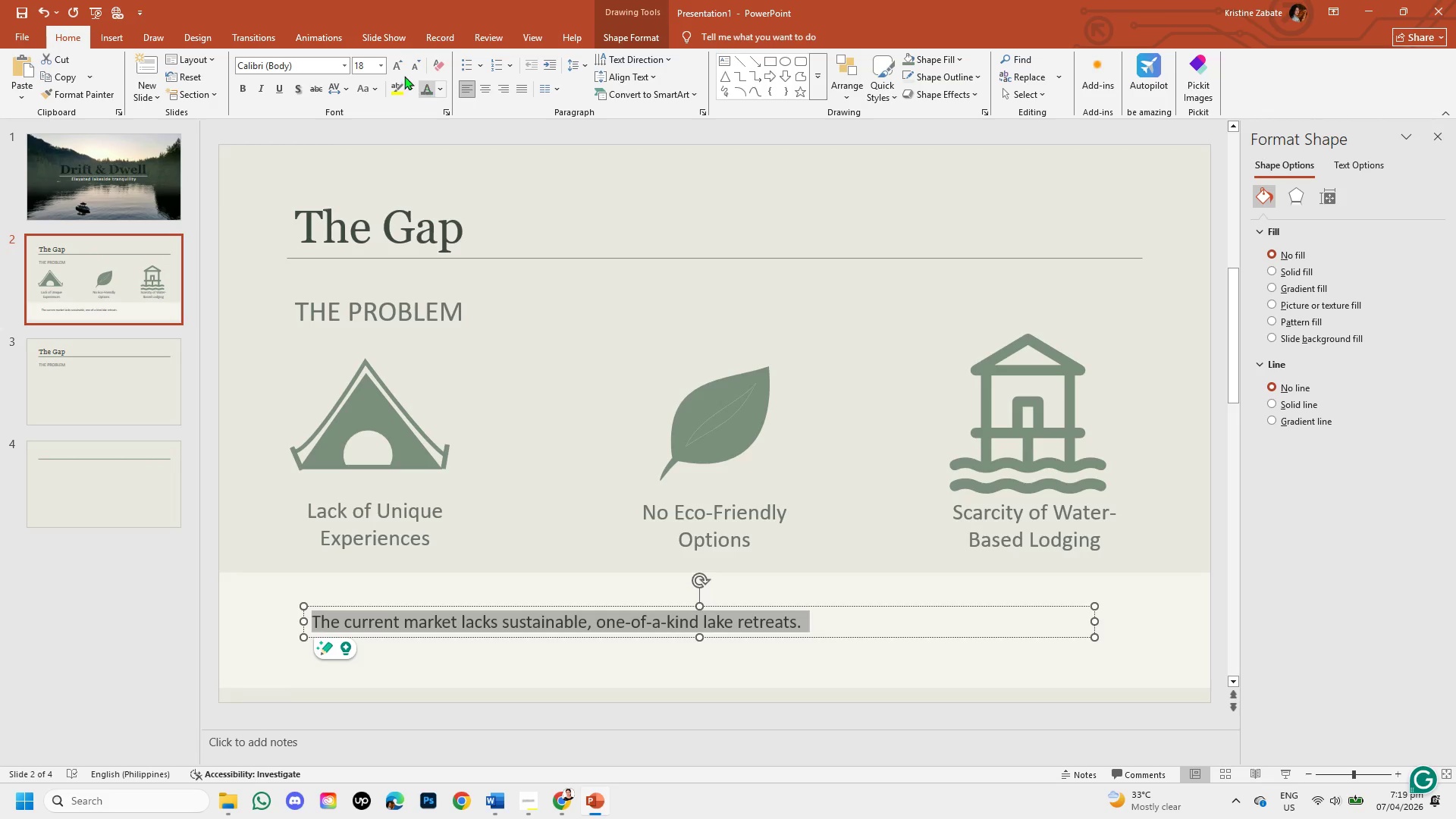 
left_click([368, 63])
 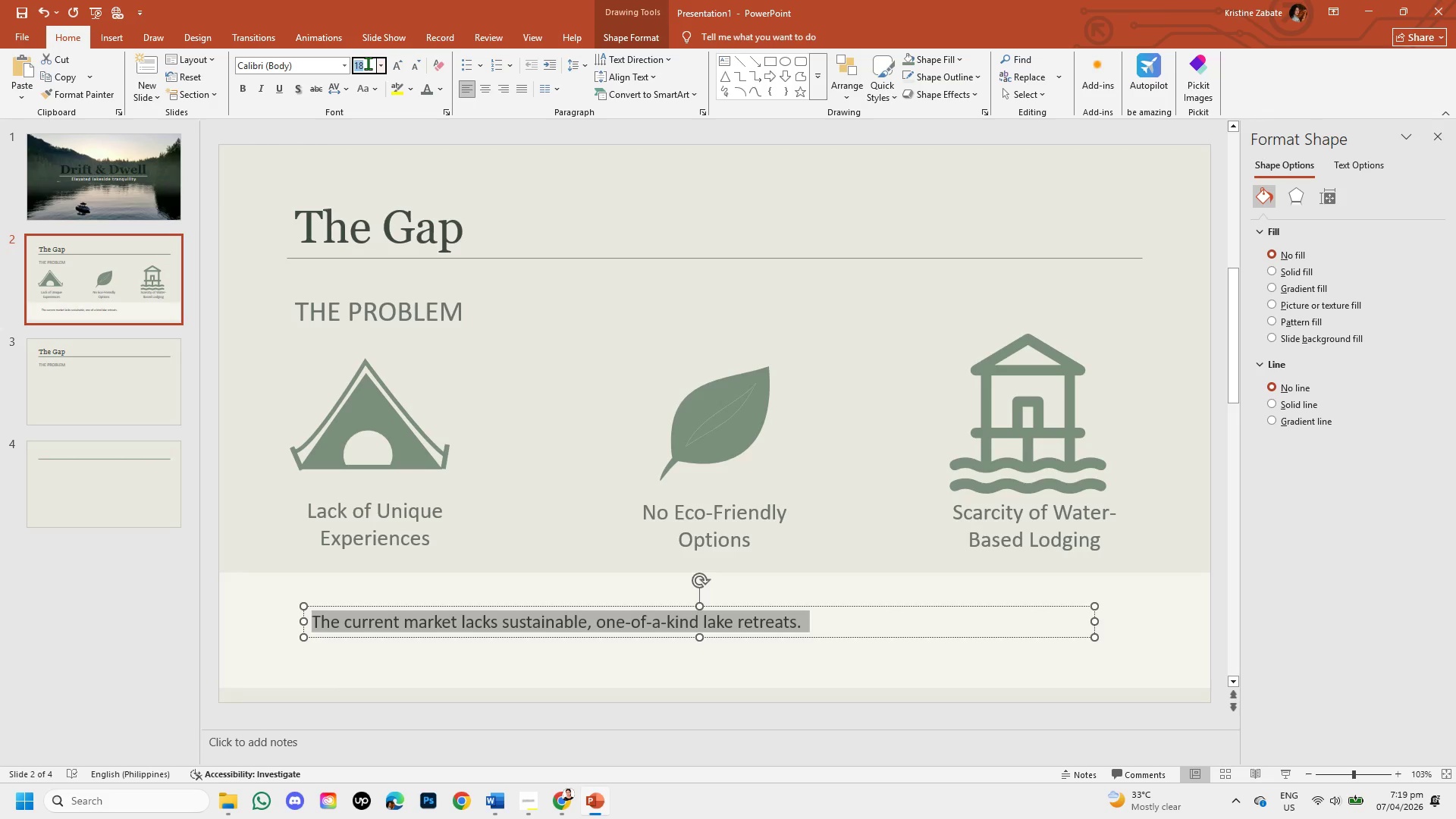 
key(Backspace)
 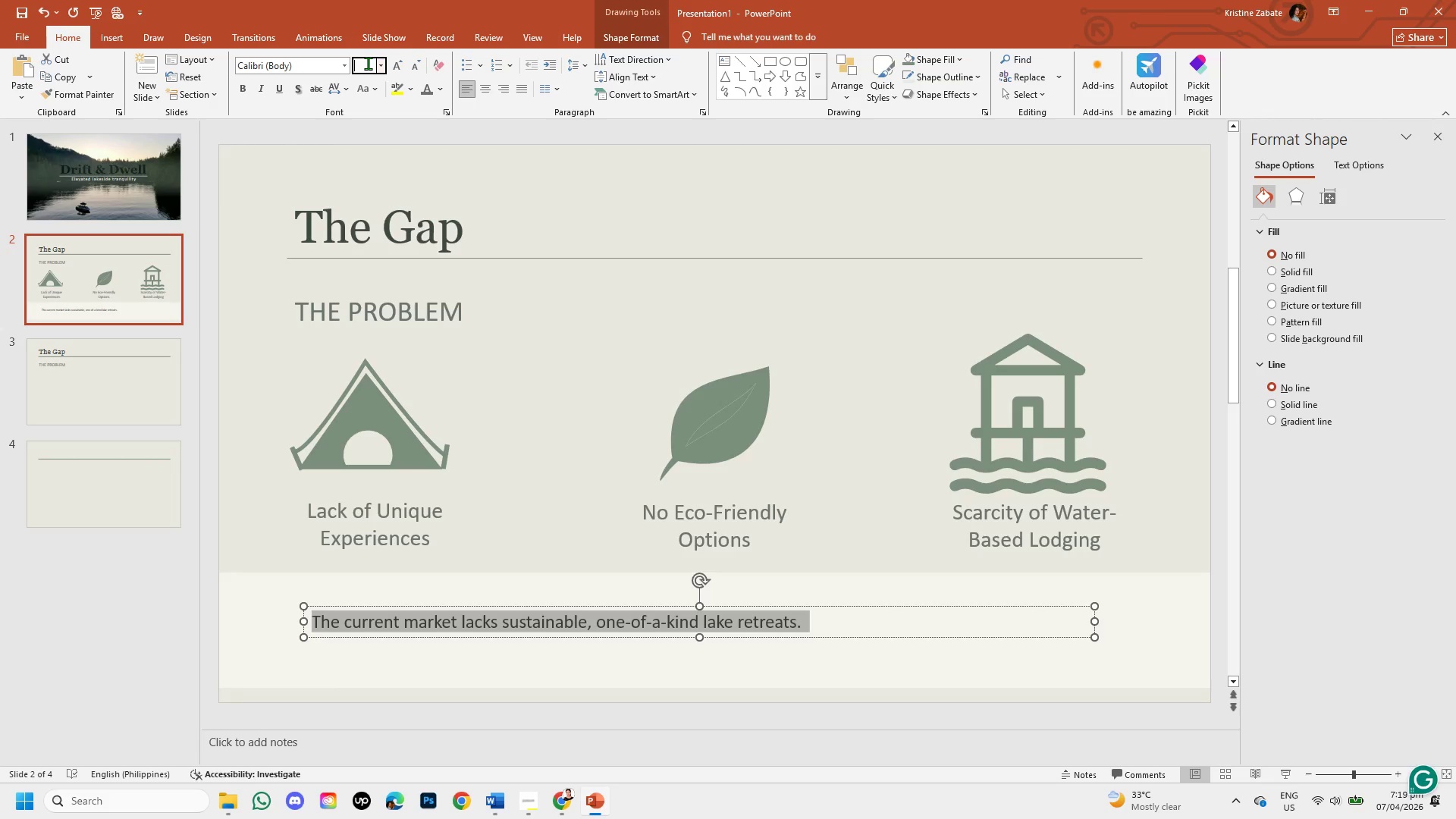 
key(Numpad2)
 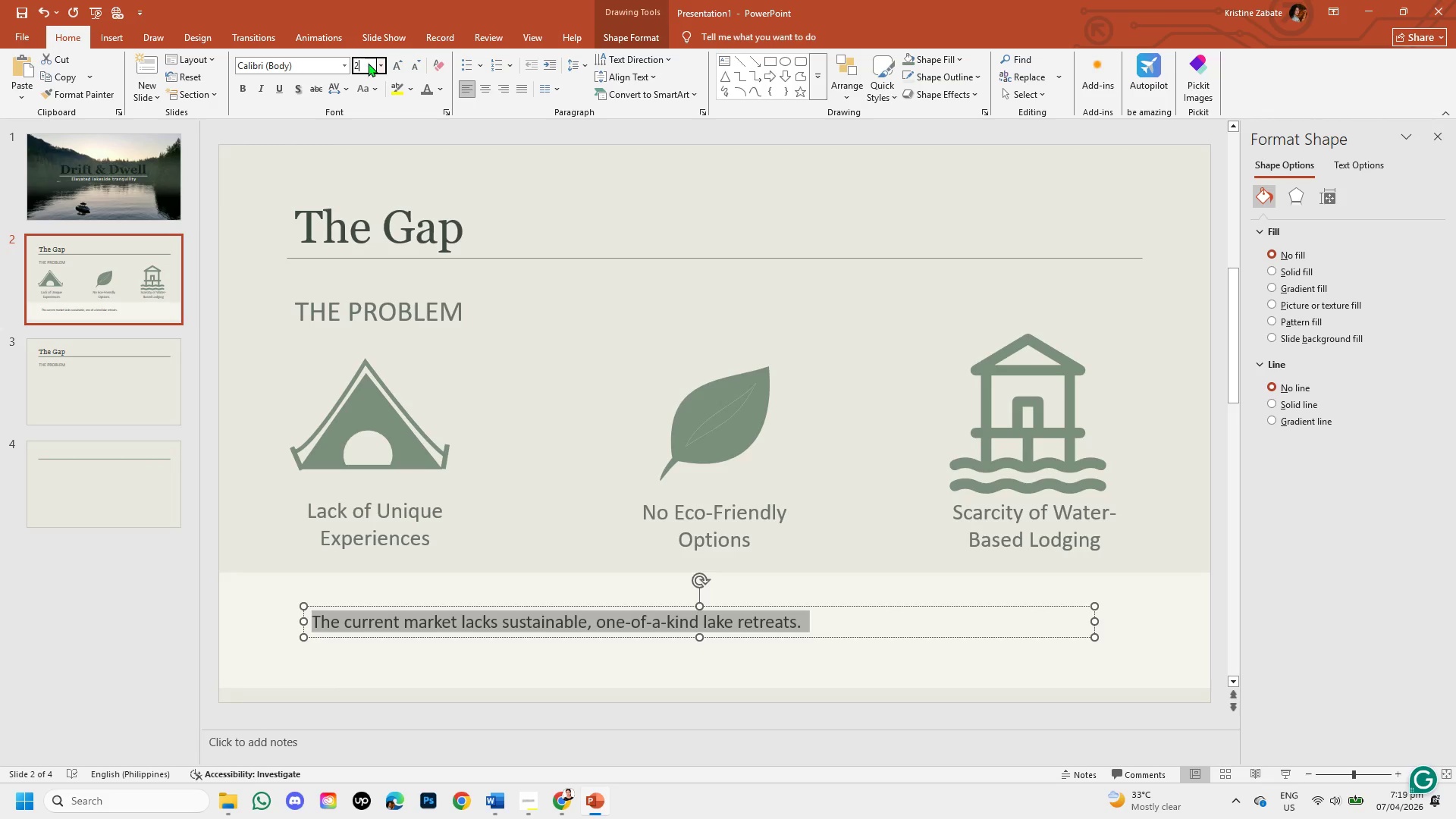 
key(Numpad2)
 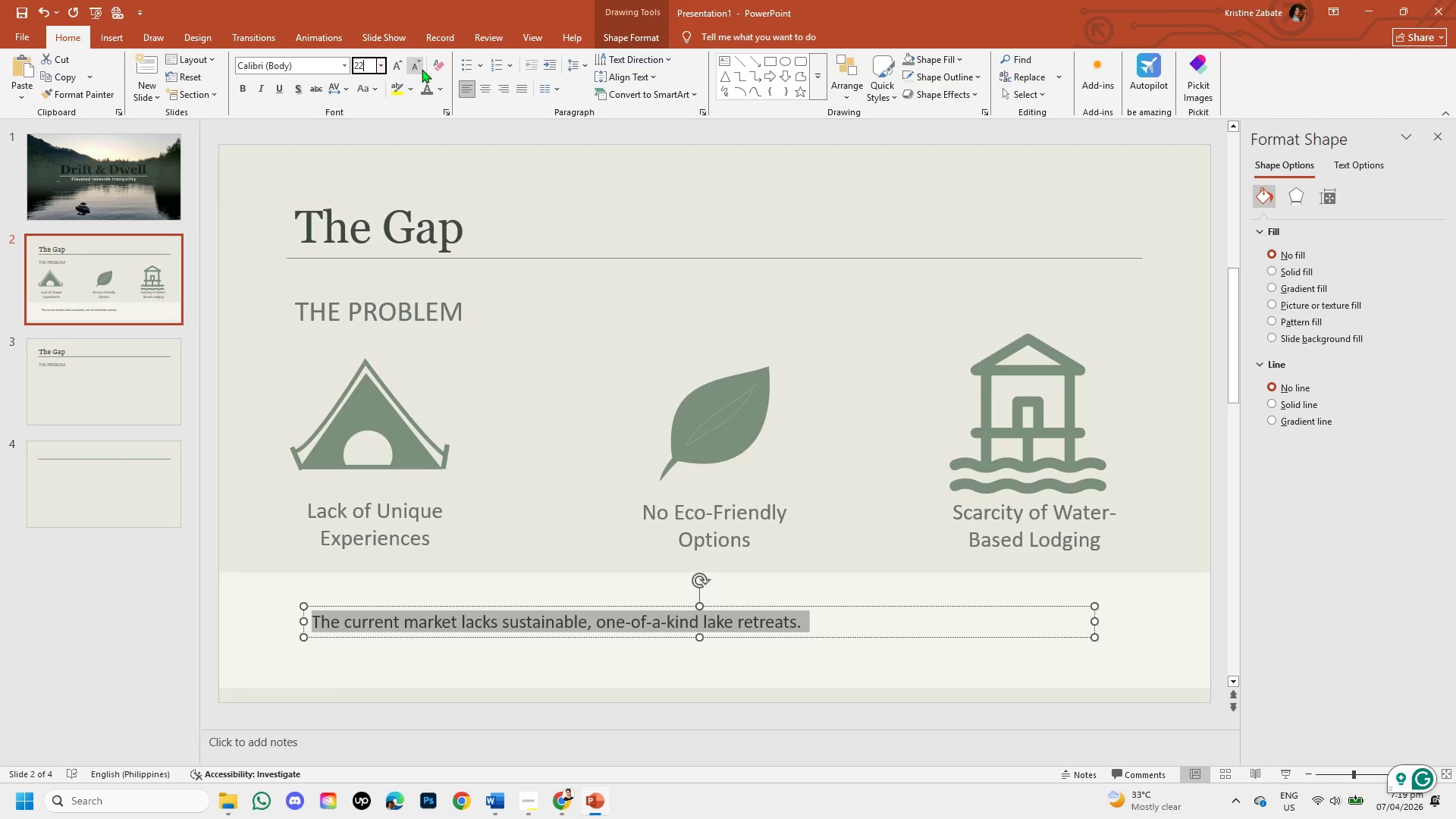 
left_click([430, 89])
 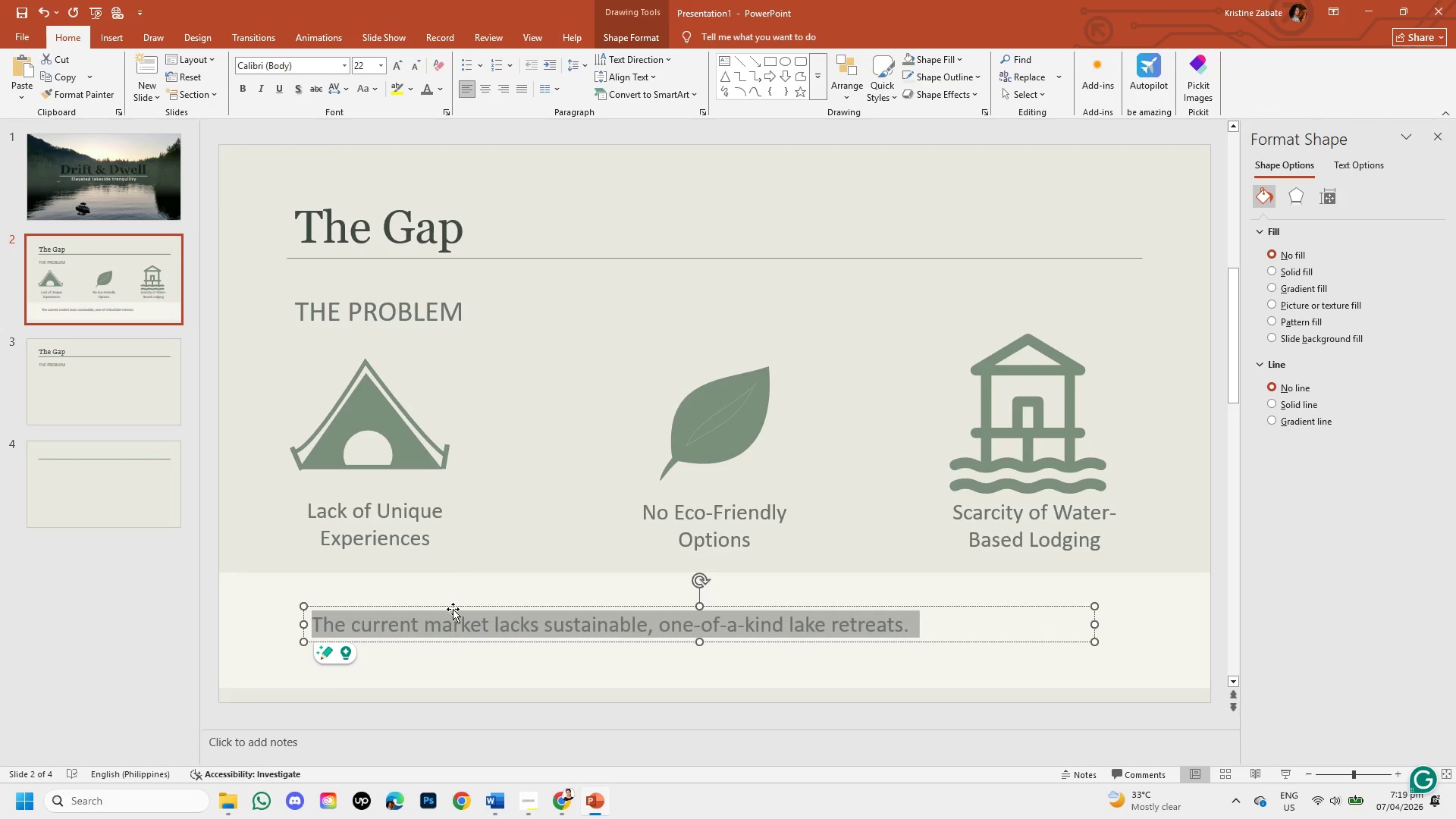 
left_click([457, 664])
 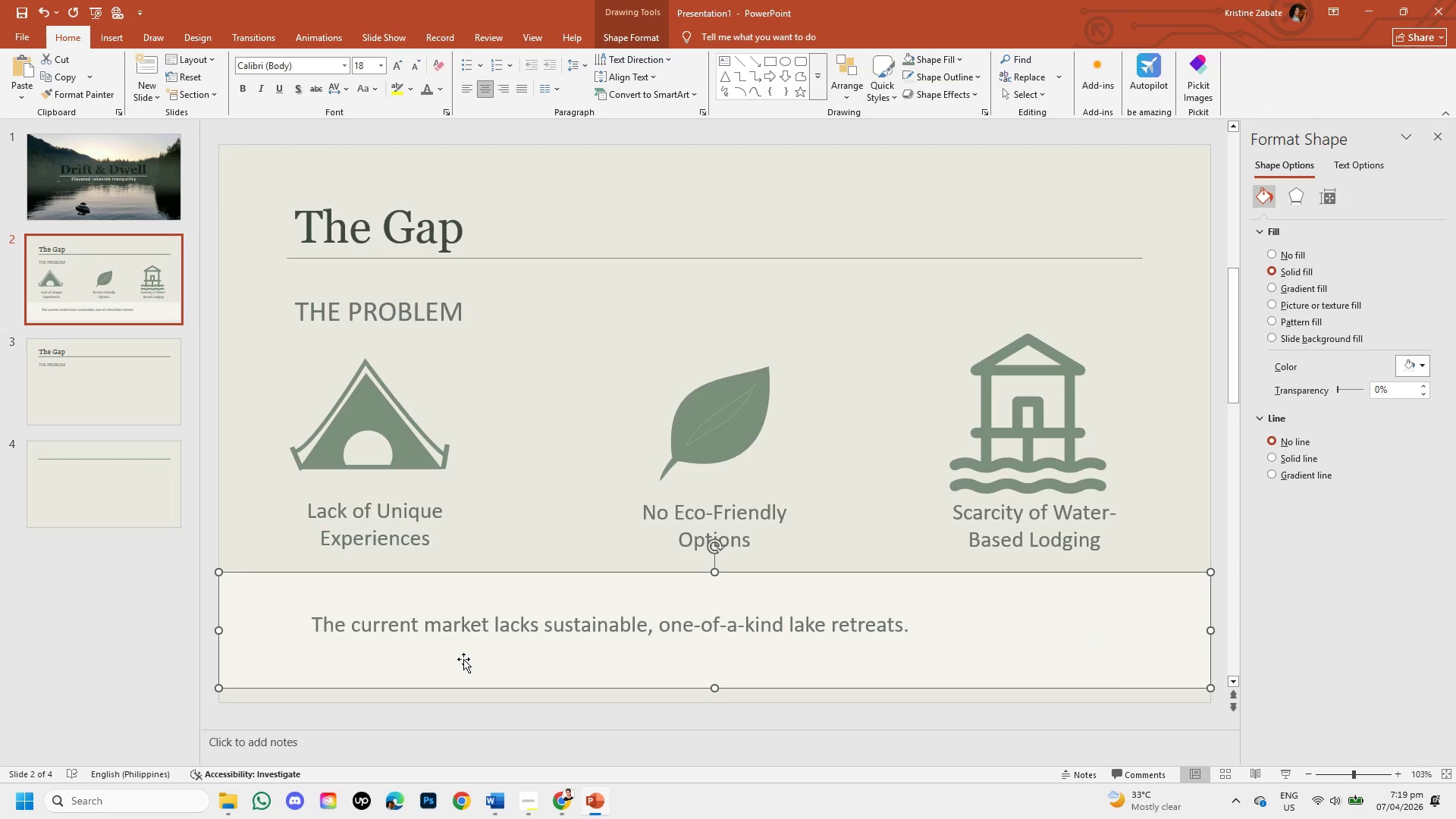 
left_click([469, 636])
 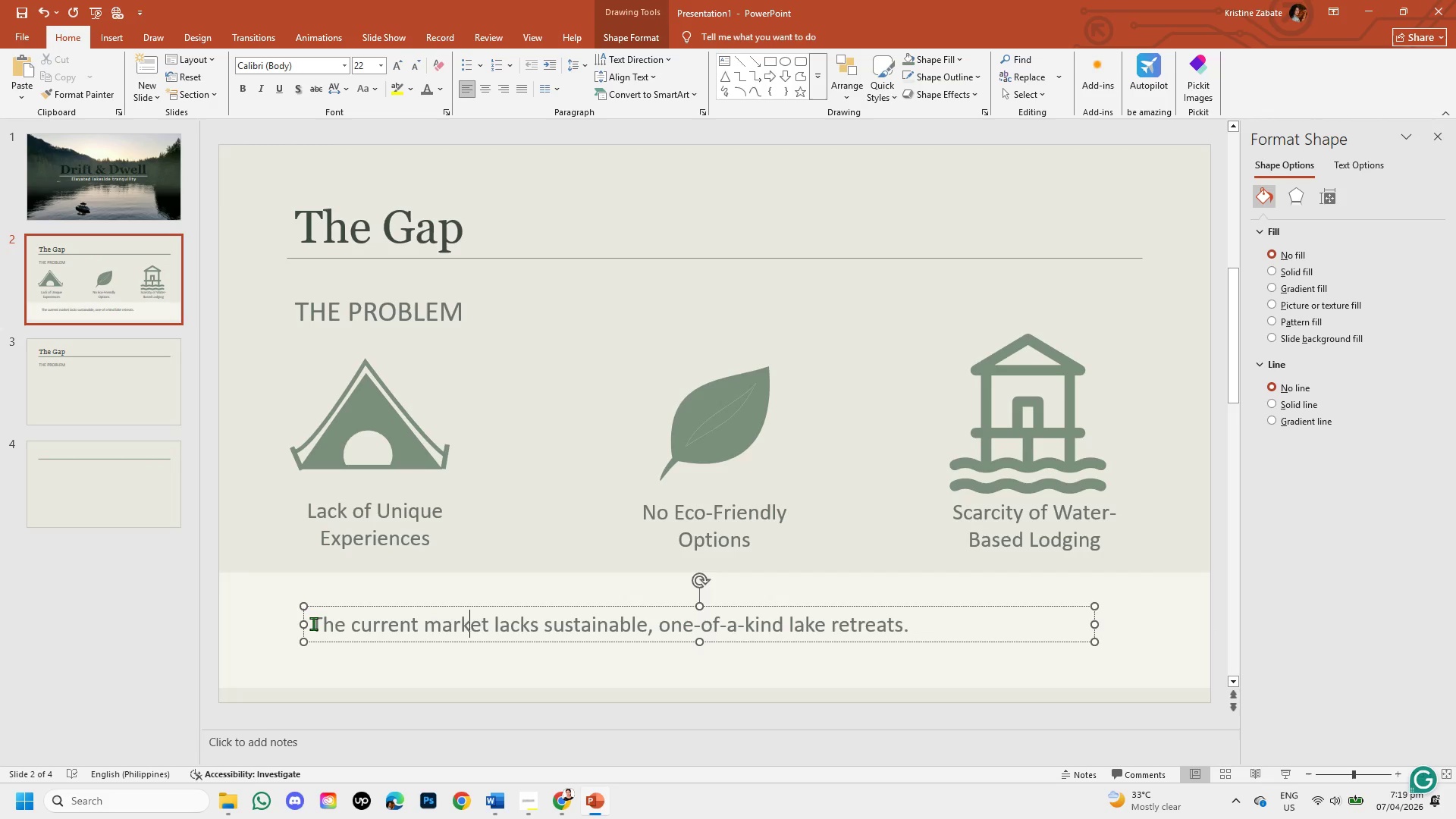 
left_click_drag(start_coordinate=[314, 623], to_coordinate=[947, 596])
 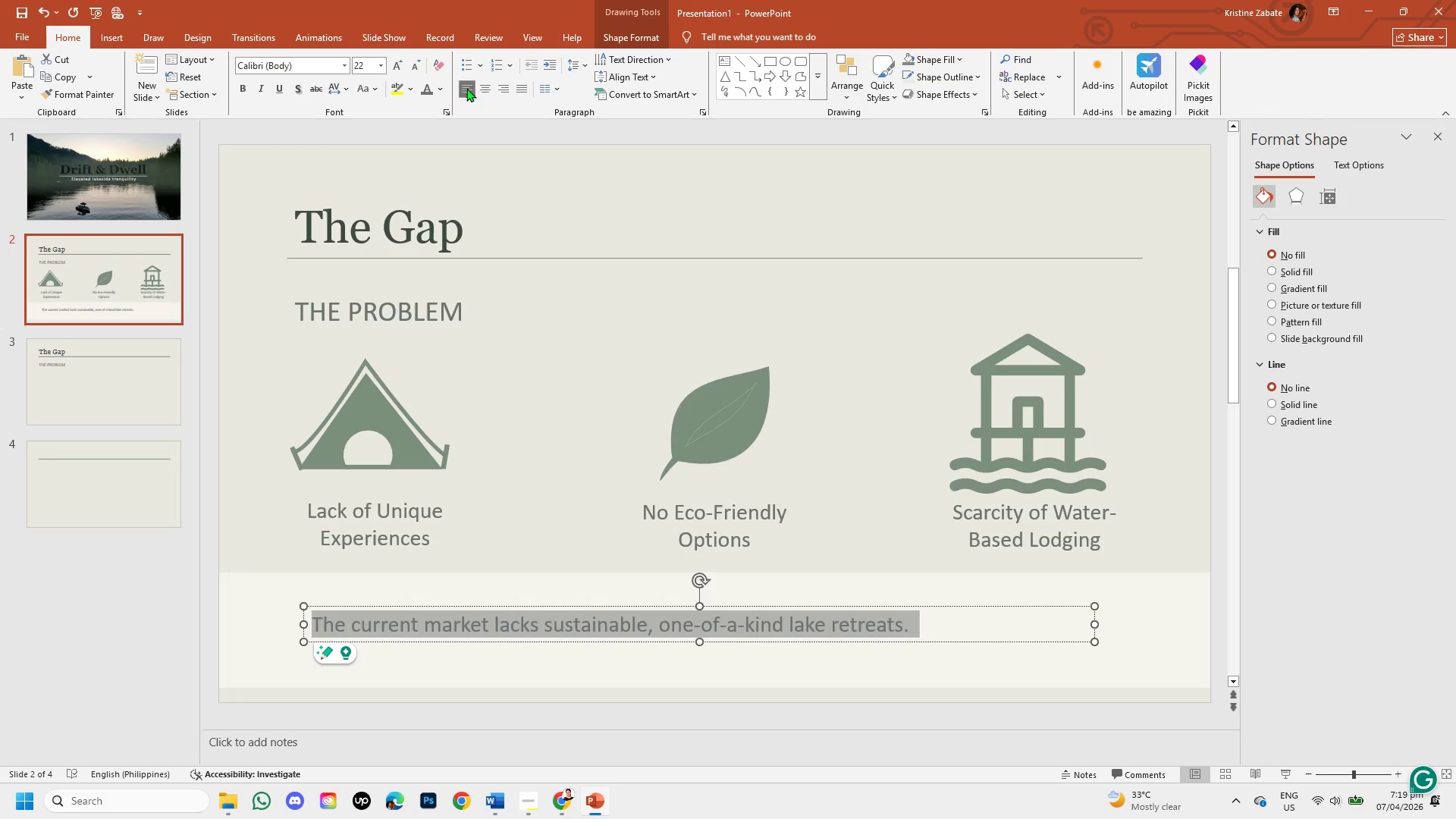 
left_click([482, 88])
 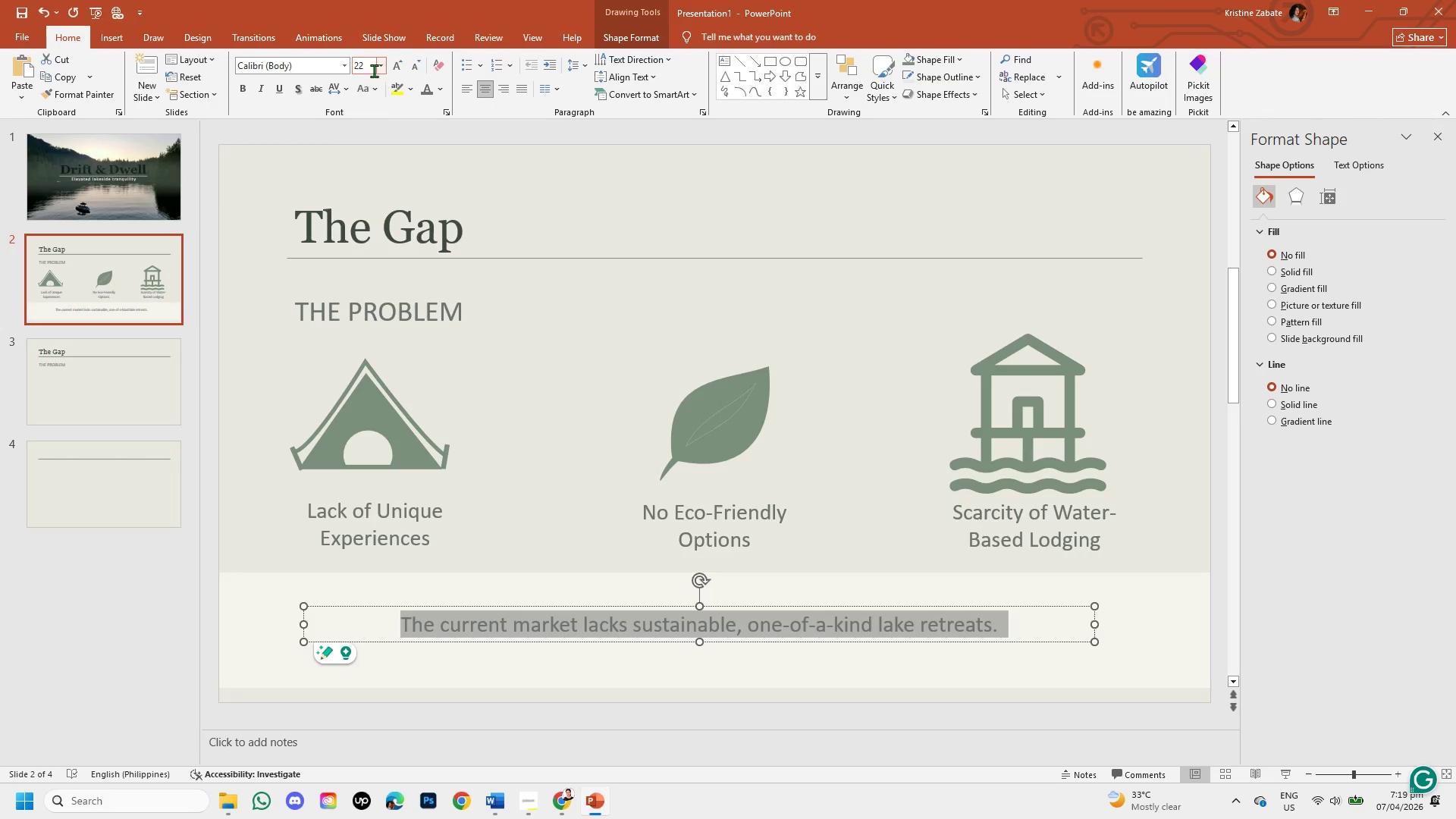 
left_click([371, 64])
 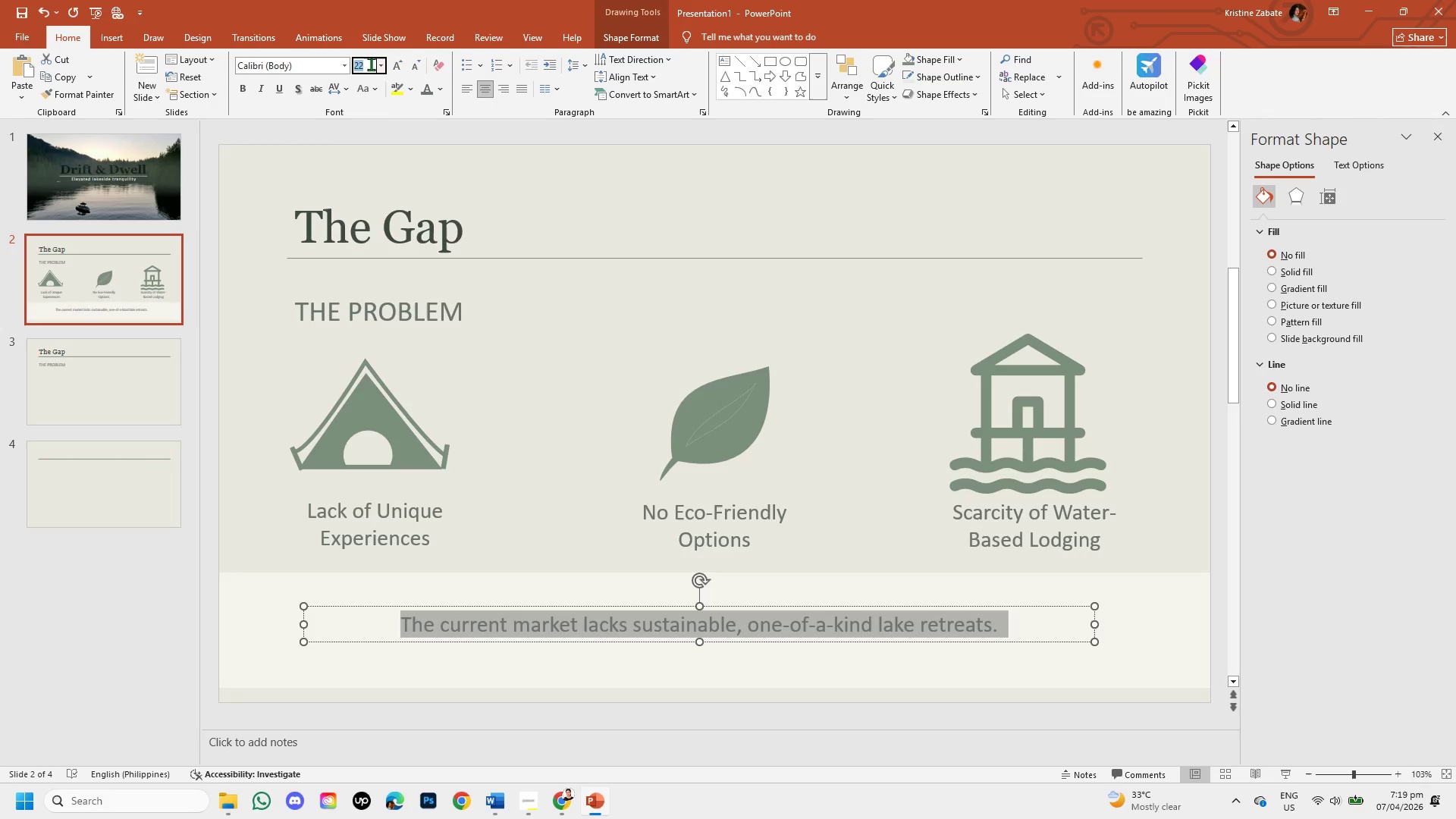 
left_click([369, 64])
 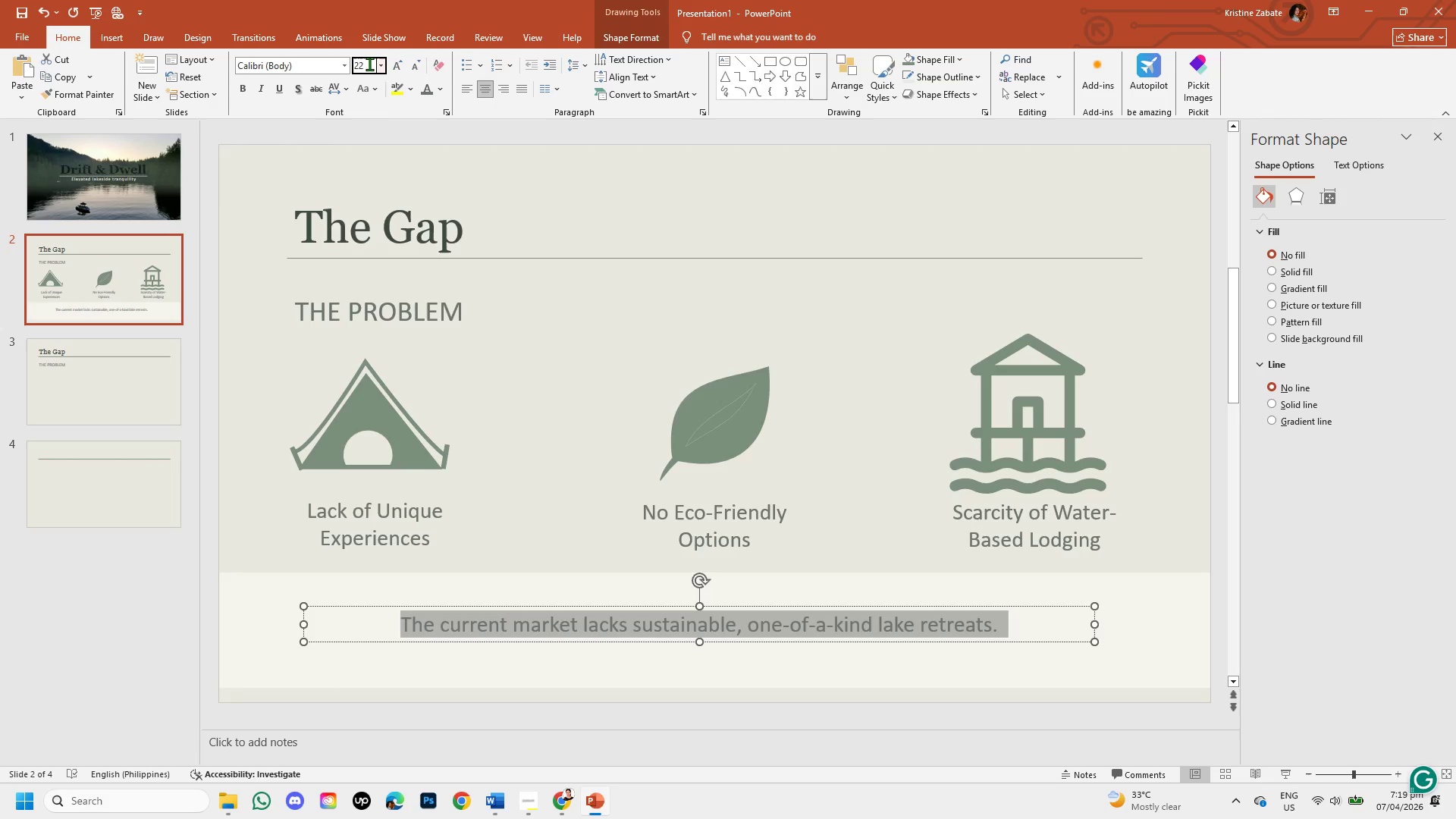 
key(Backspace)
 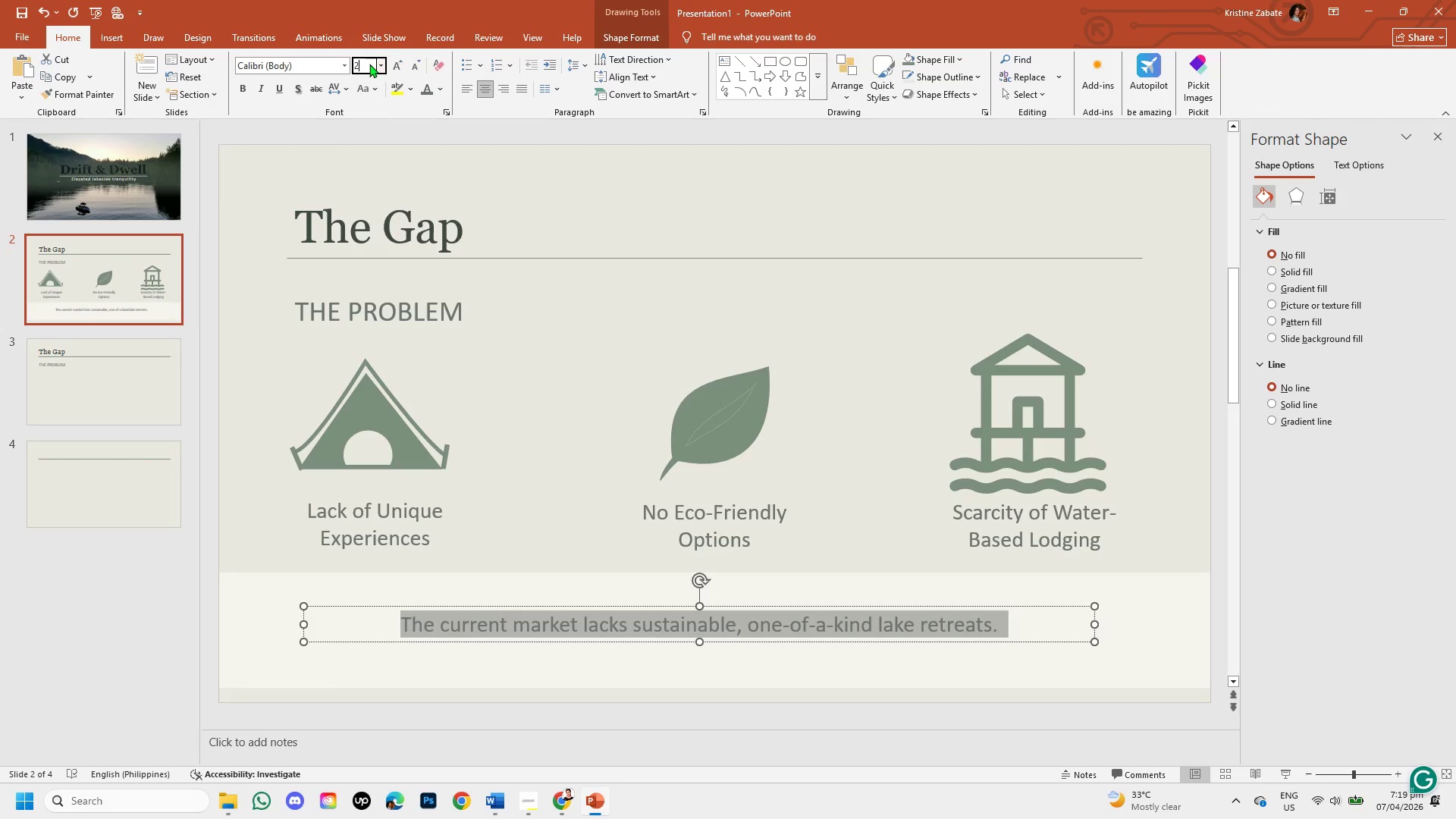 
key(Numpad4)
 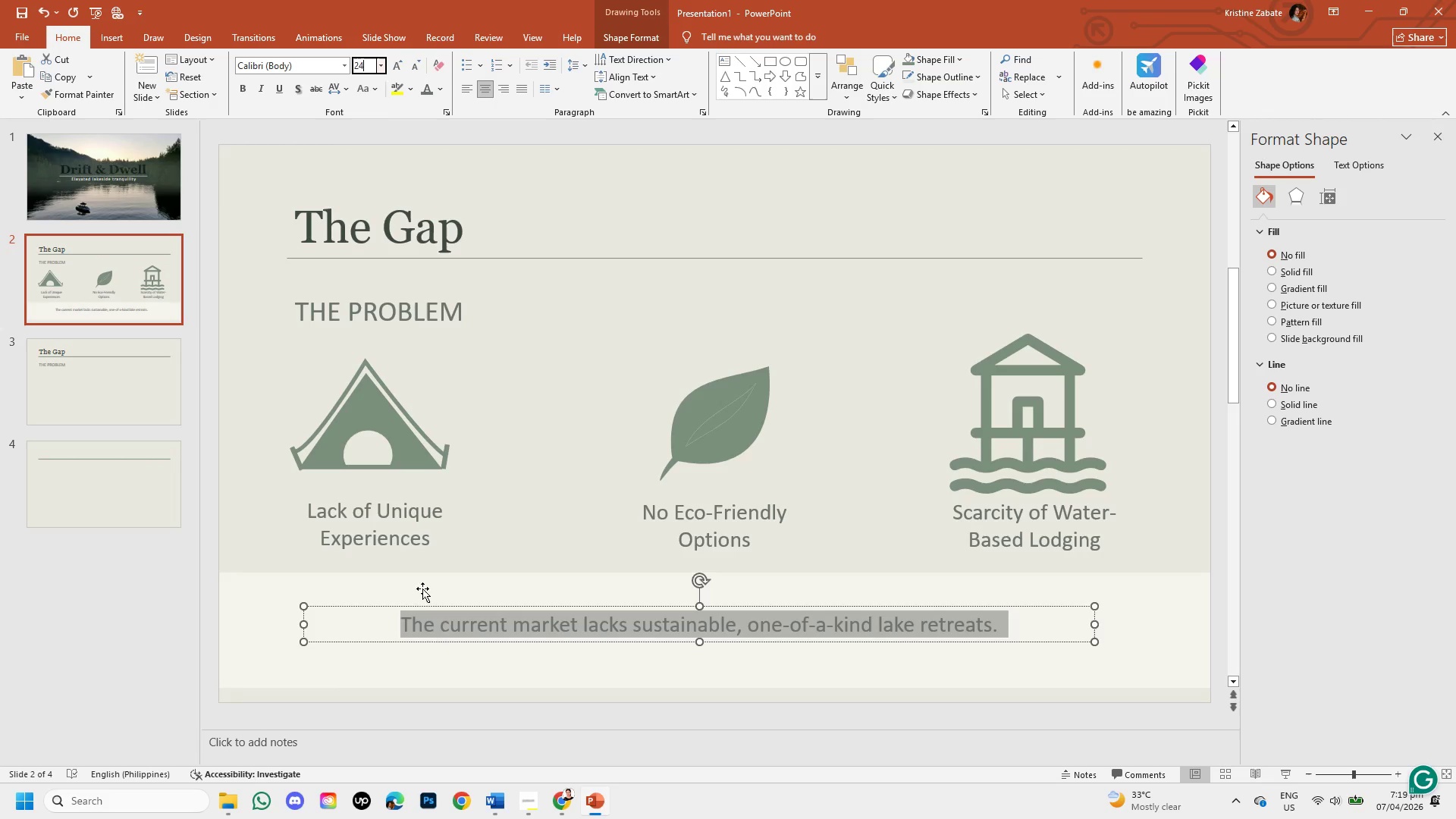 
left_click([449, 660])
 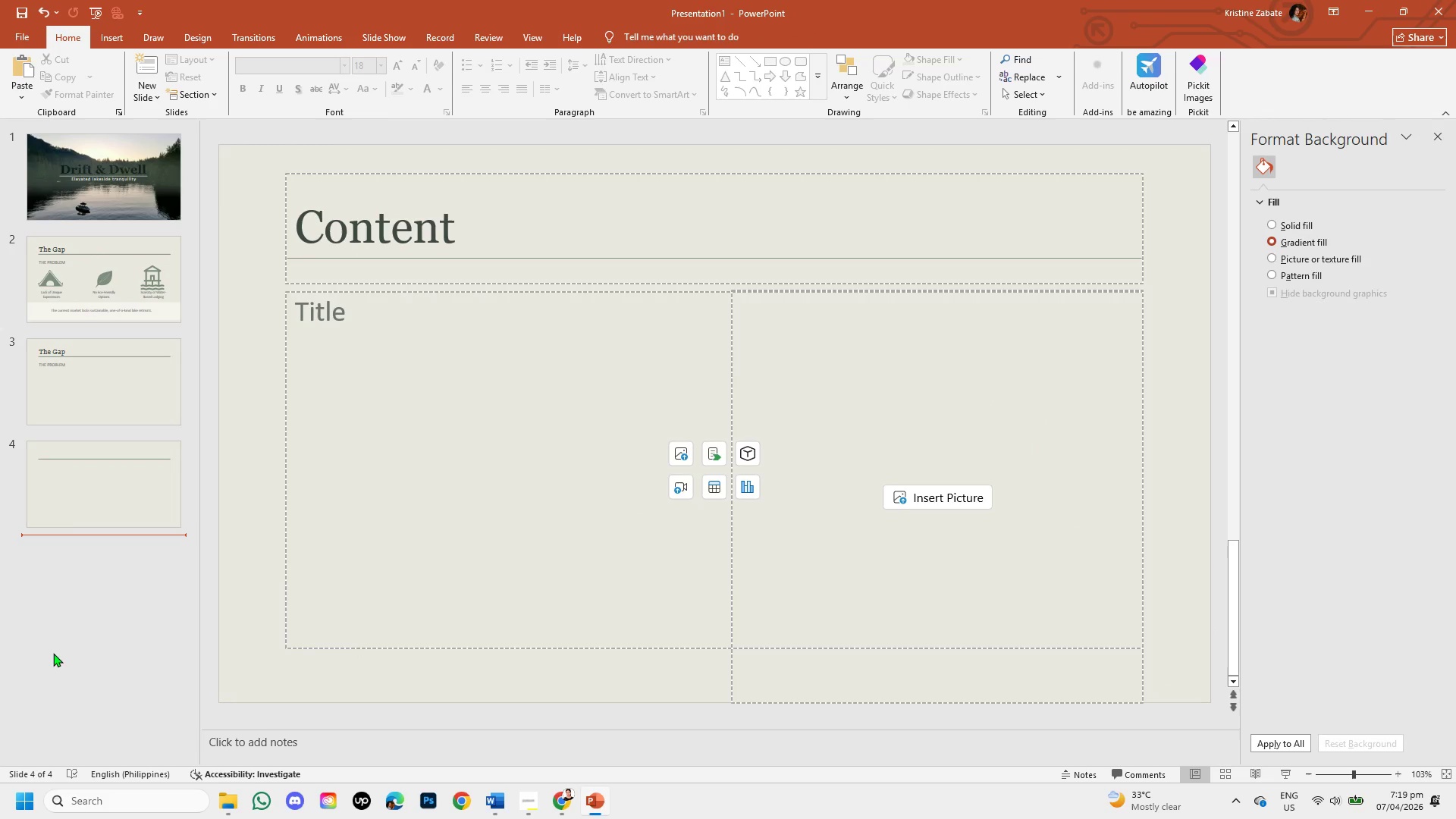 
left_click([147, 279])
 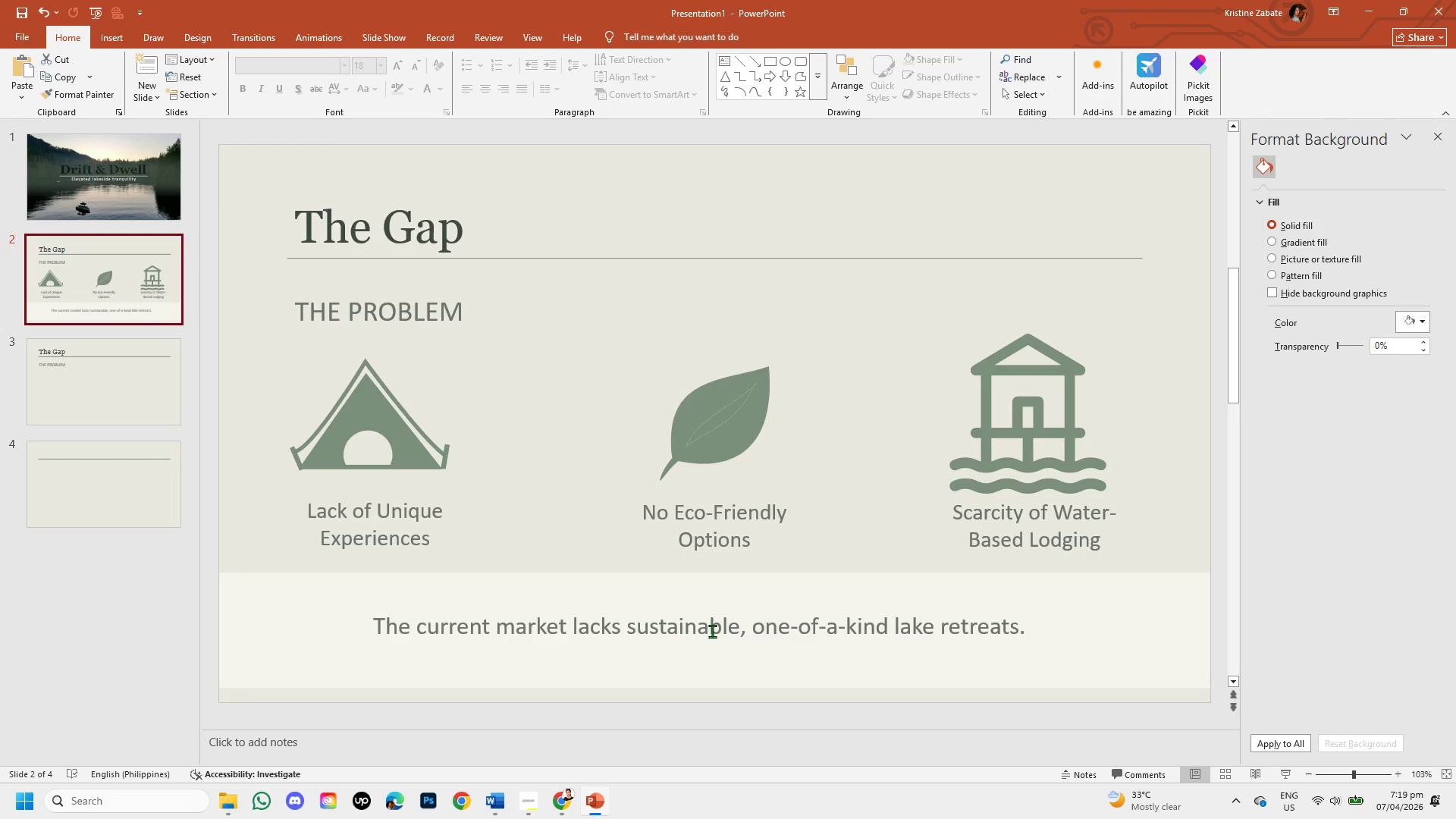 
wait(10.11)
 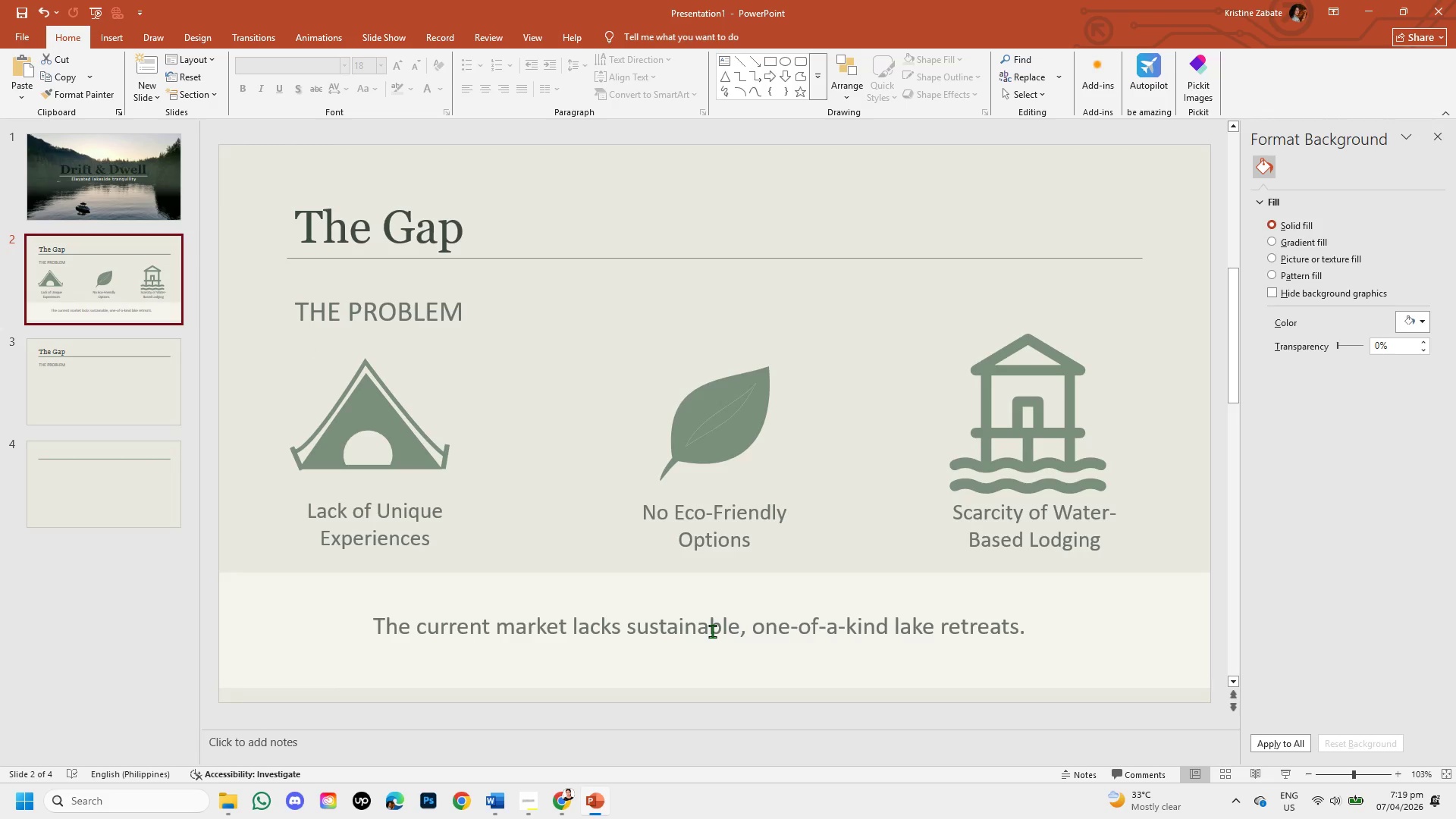 
left_click([544, 622])
 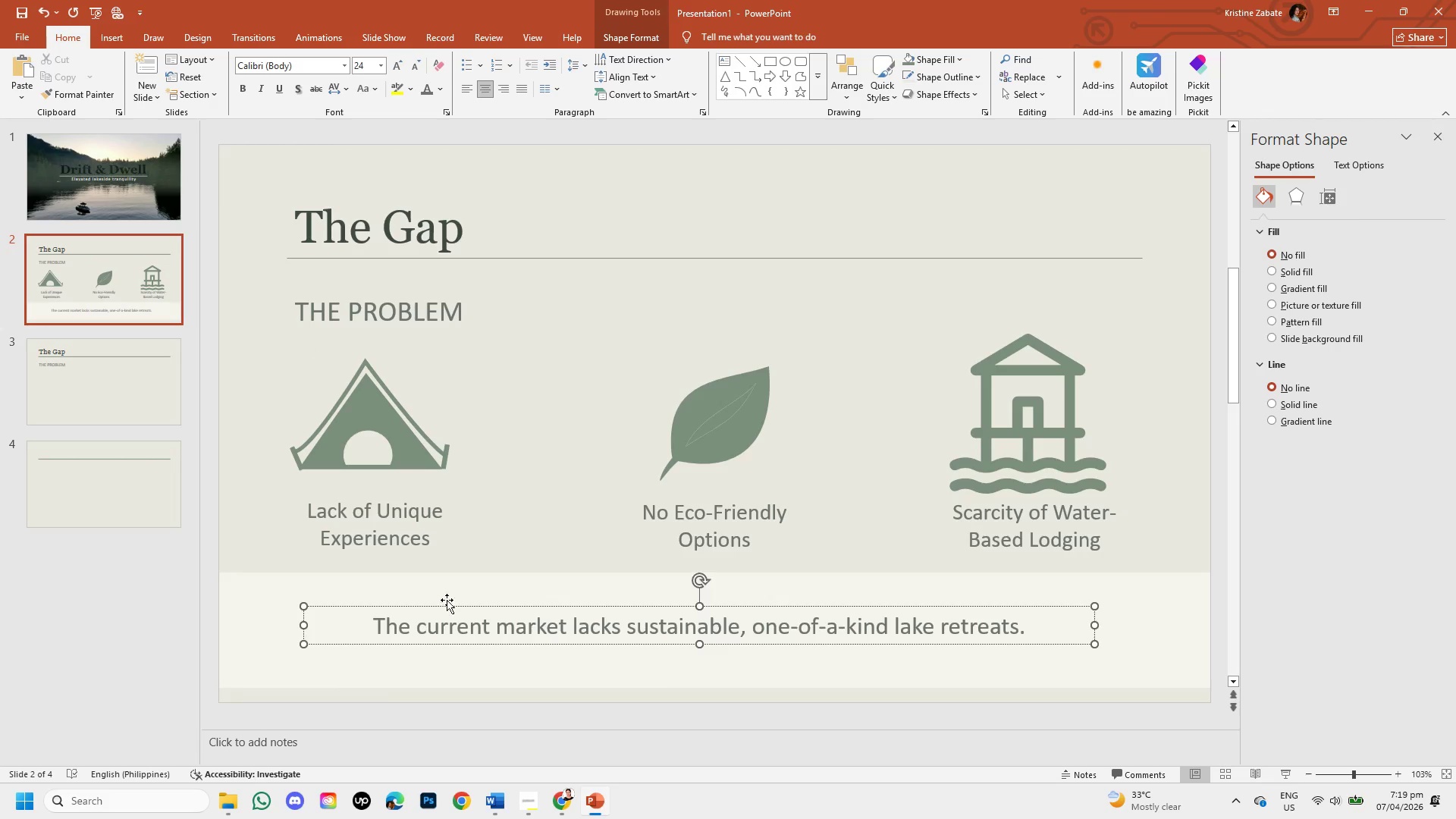 
left_click([448, 608])
 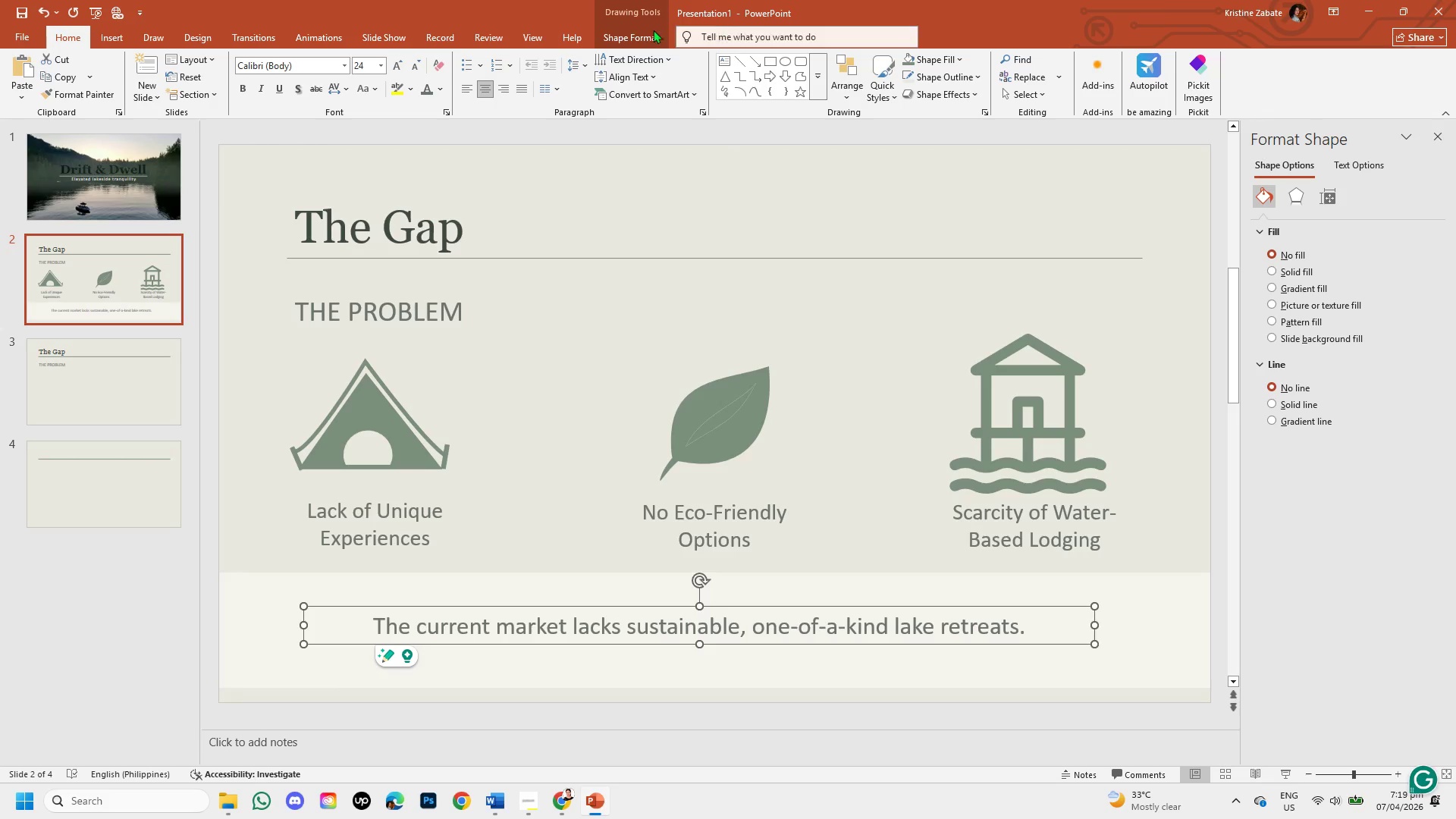 
left_click([613, 30])
 